 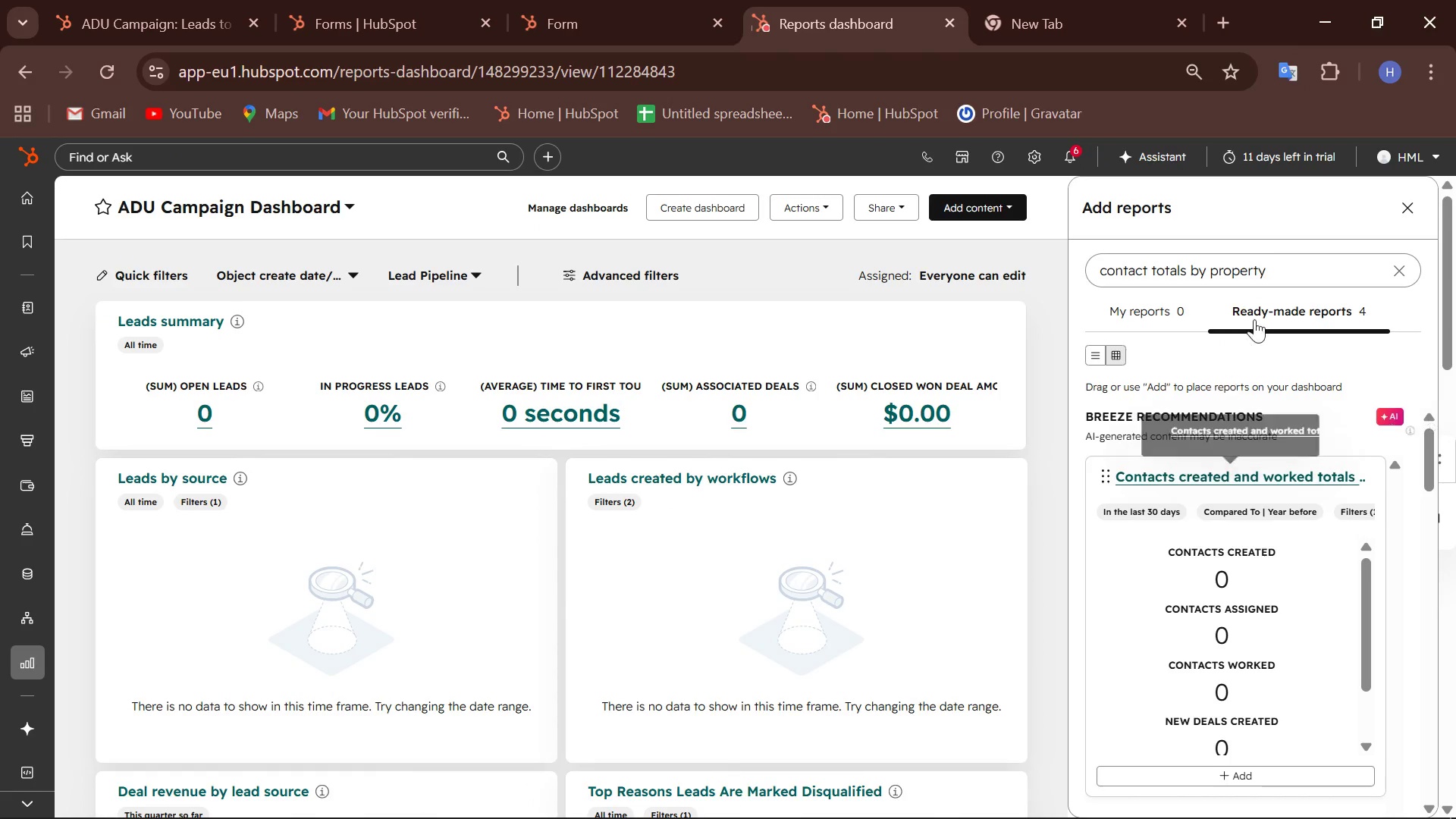 
left_click_drag(start_coordinate=[1283, 264], to_coordinate=[1078, 271])
 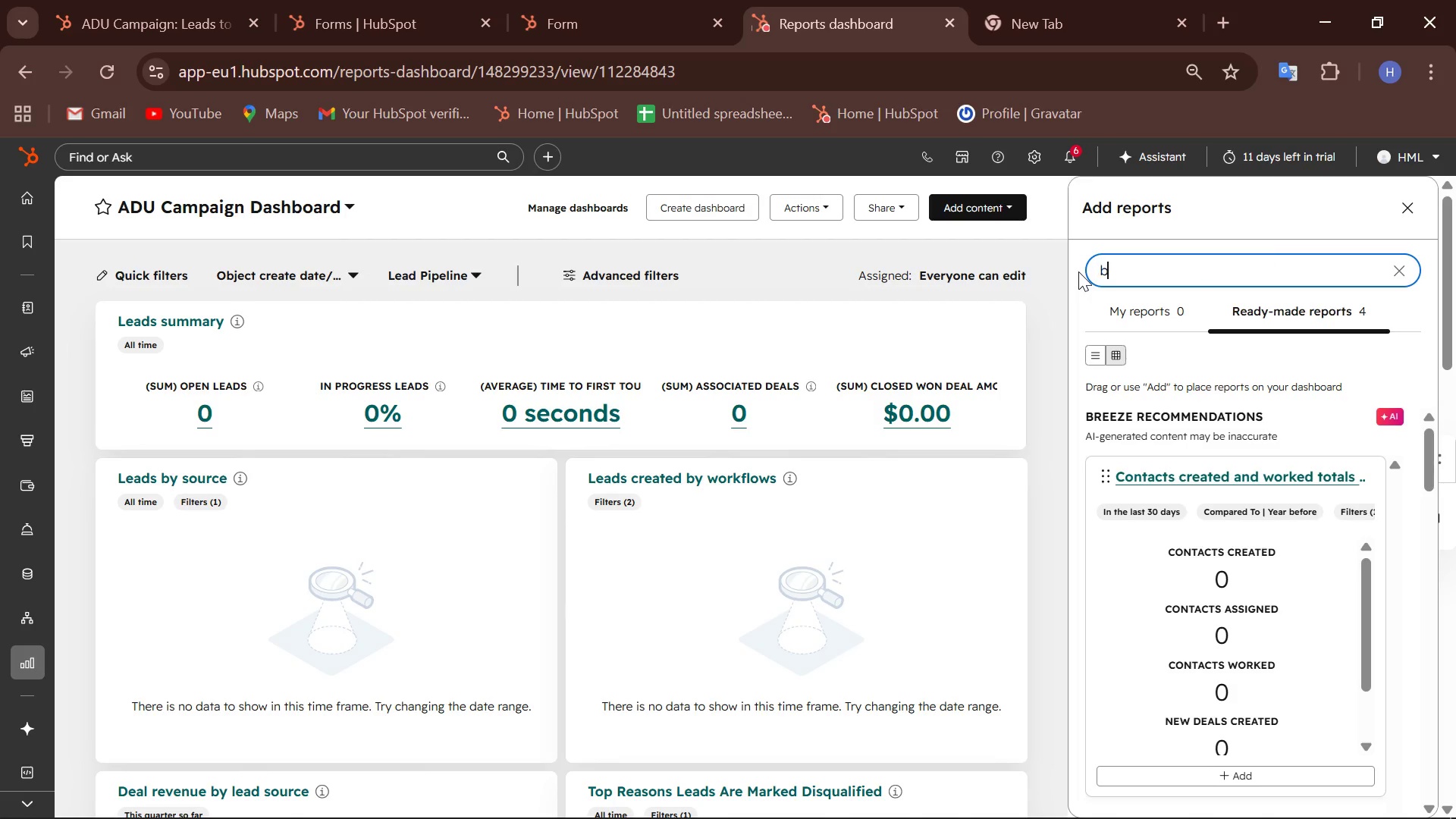 
type(by property)
 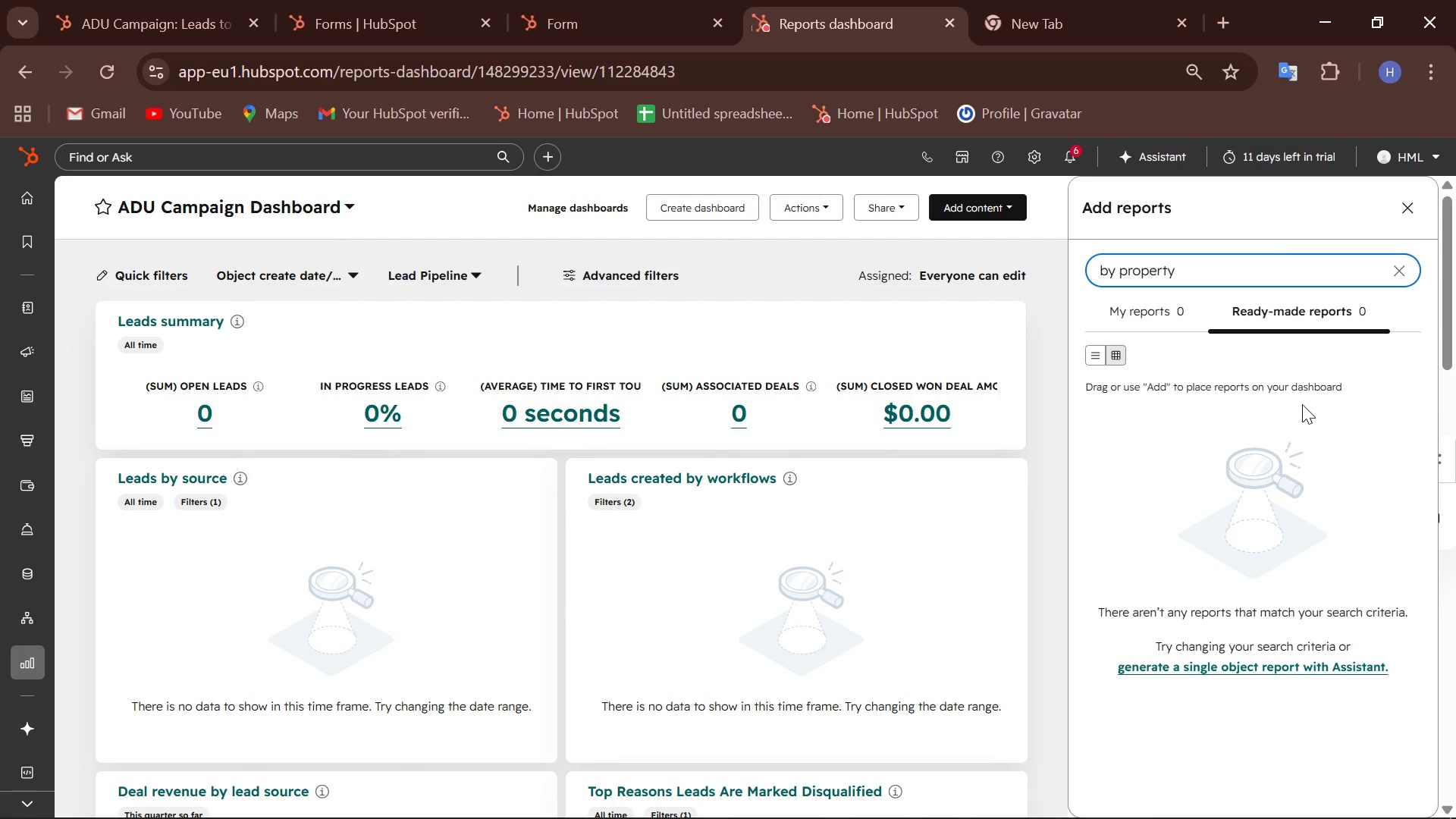 
scroll: coordinate [1302, 406], scroll_direction: down, amount: 1.0
 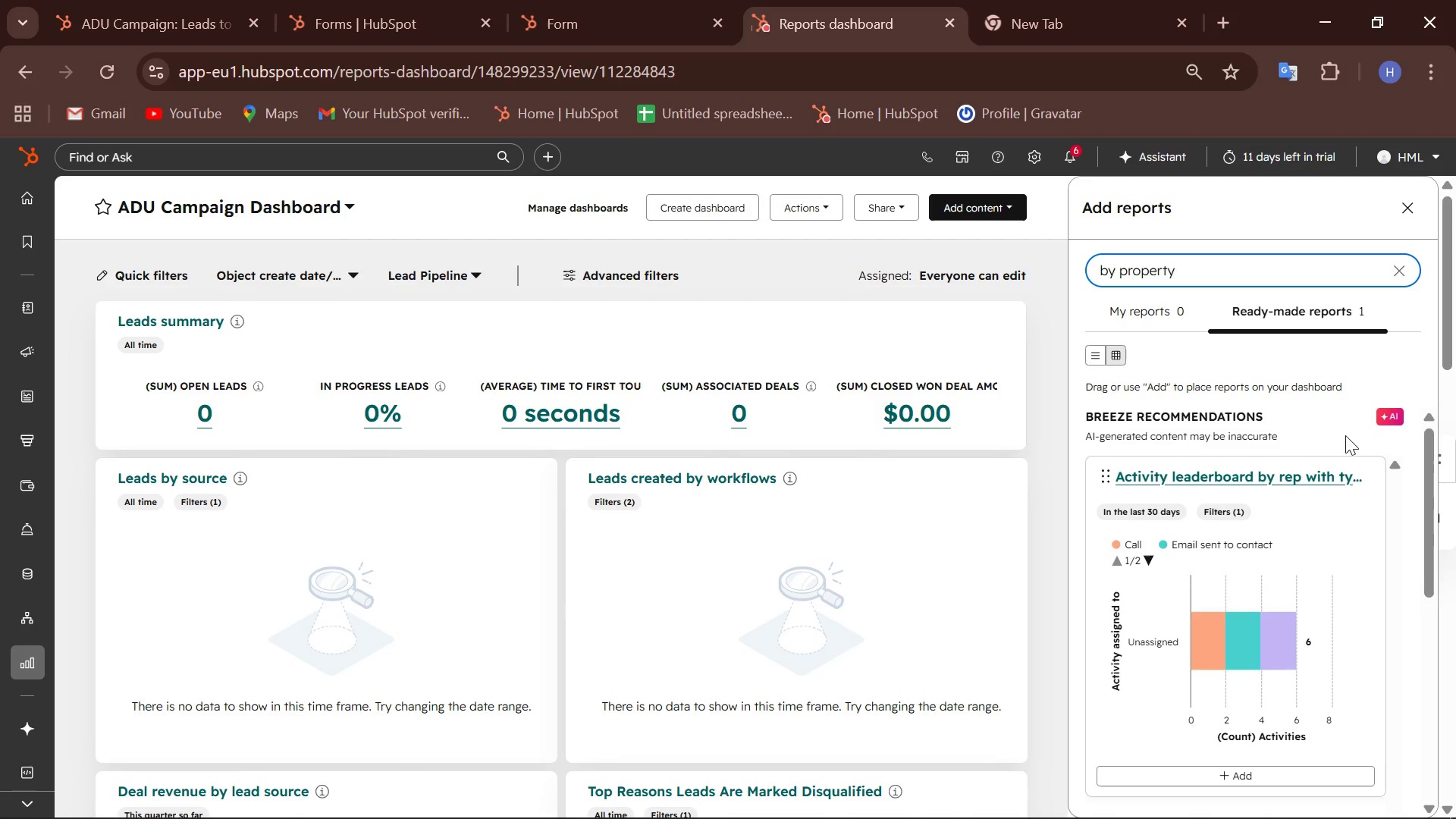 
scroll: coordinate [1421, 521], scroll_direction: none, amount: 0.0
 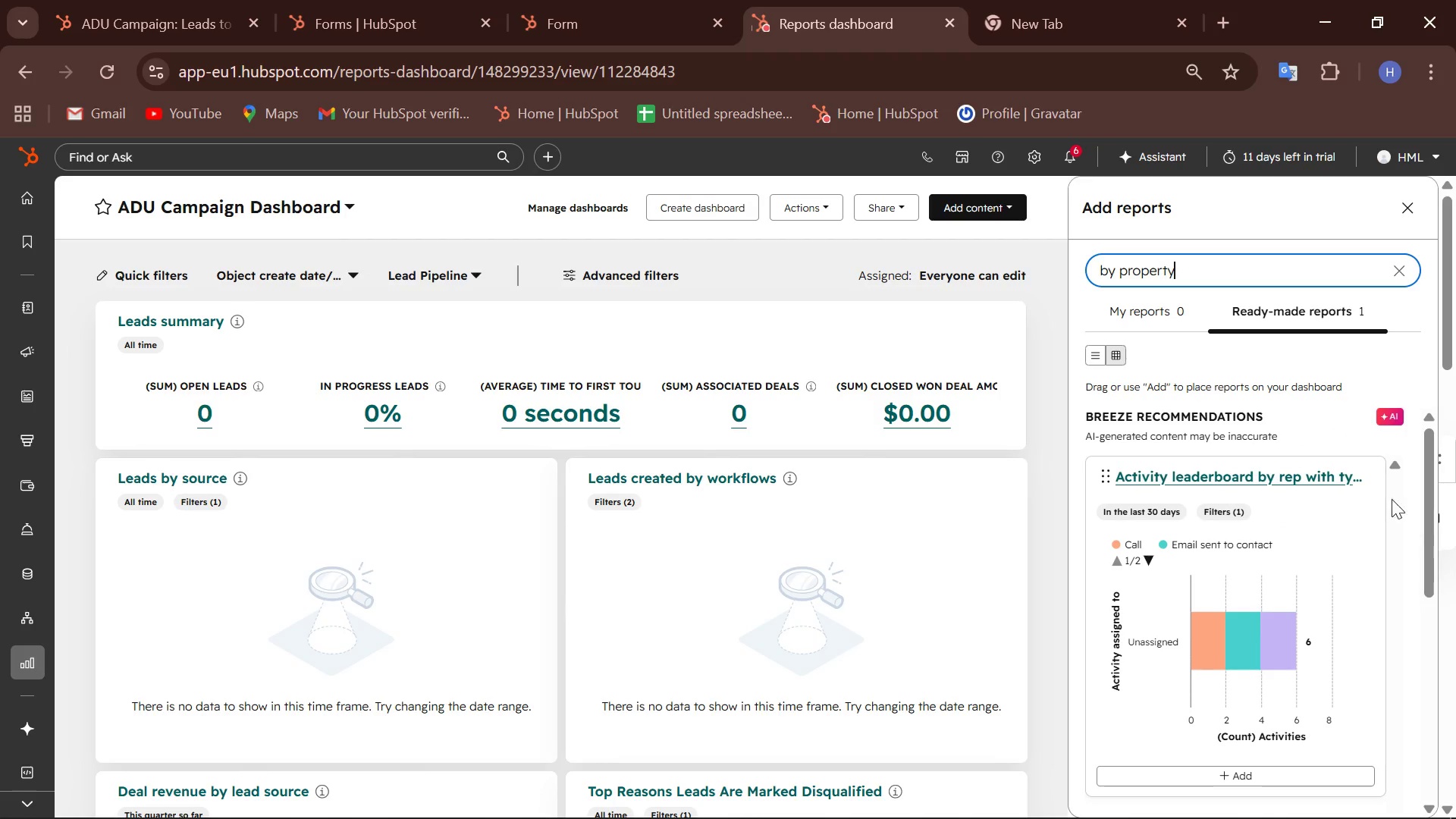 
mouse_move([1298, 457])
 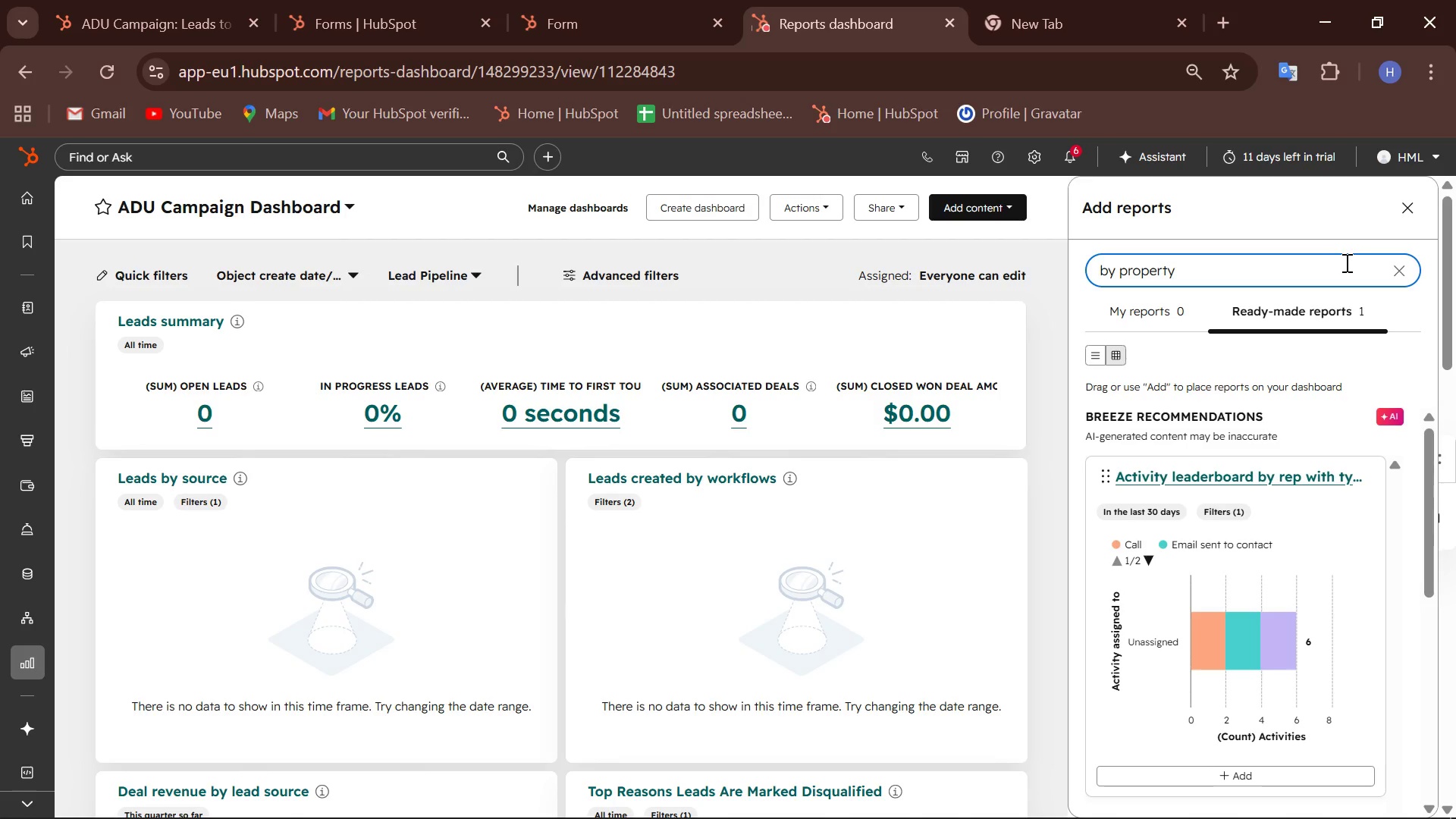 
wait(12.42)
 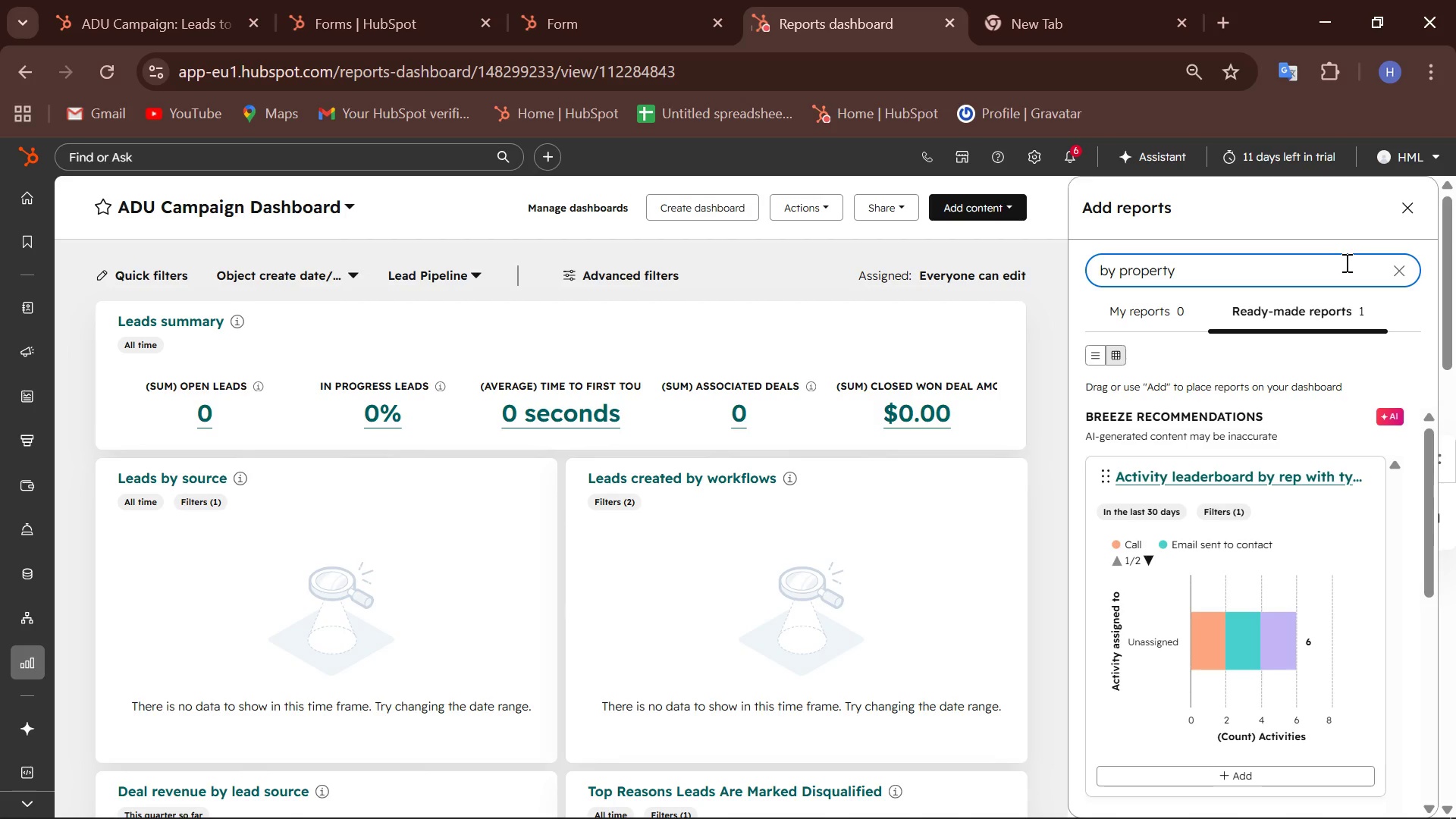 
hold_key(key=Backspace, duration=0.91)
 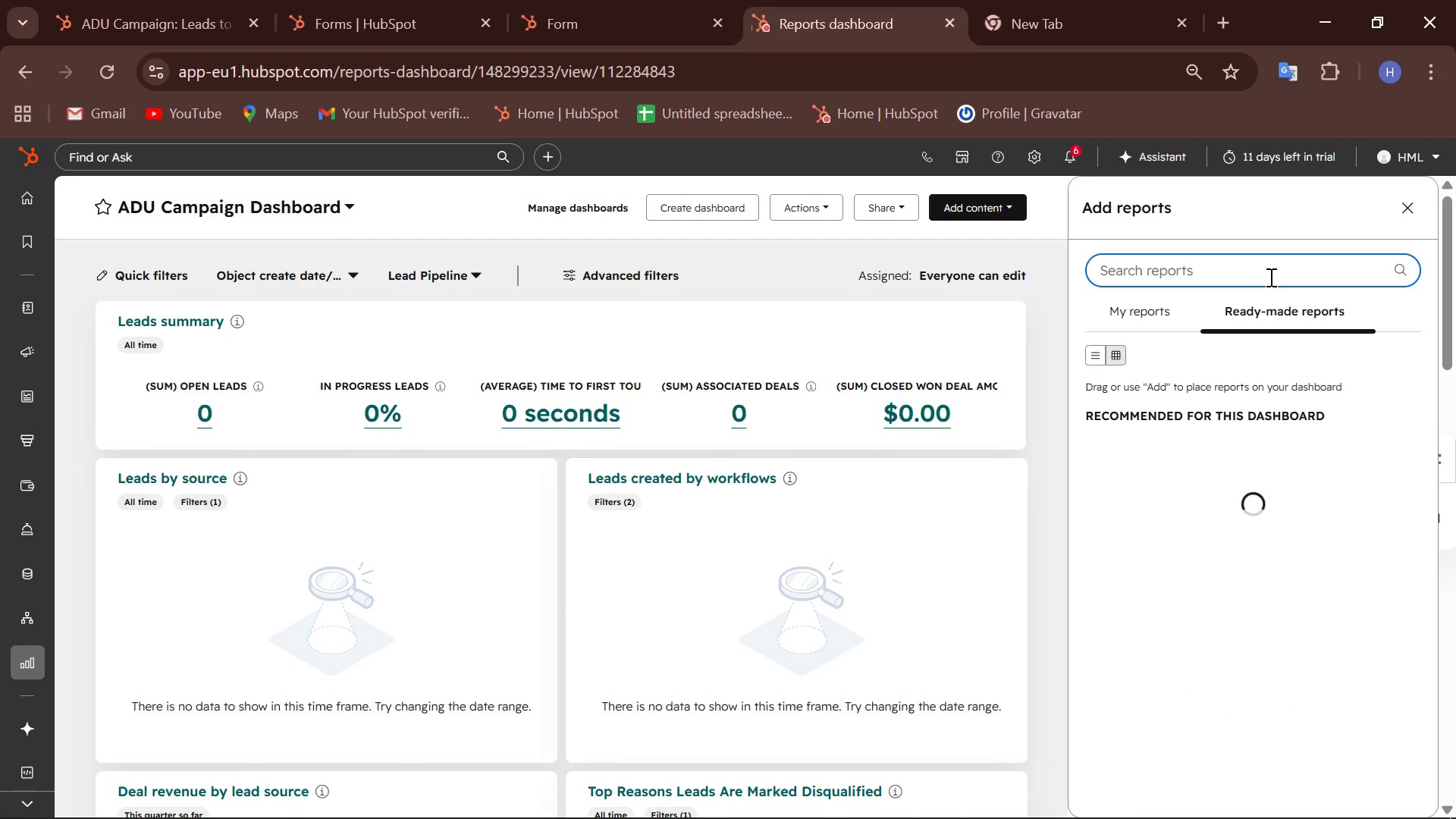 
hold_key(key=Backspace, duration=13.53)
 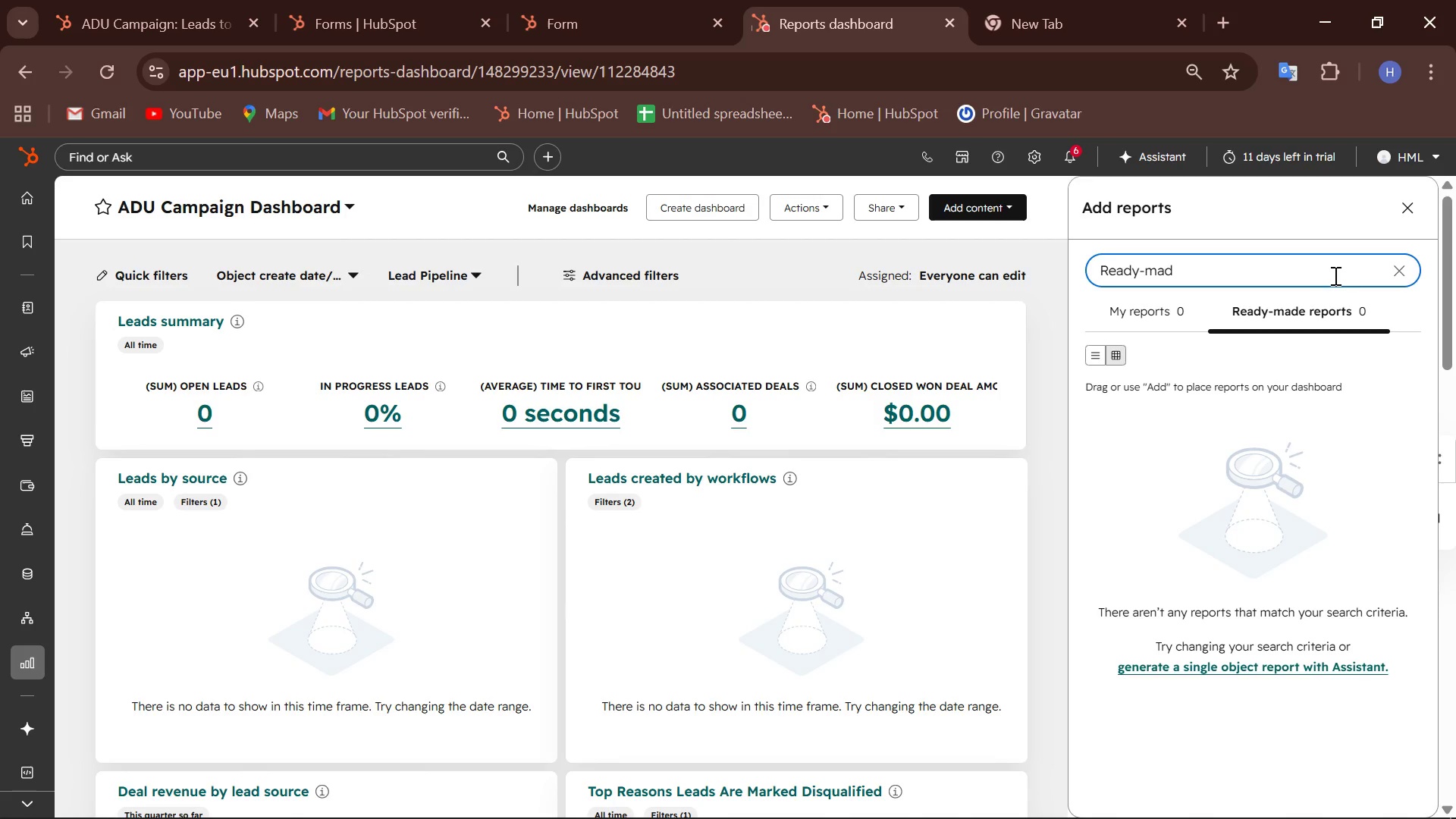 
type(Ready-made)
 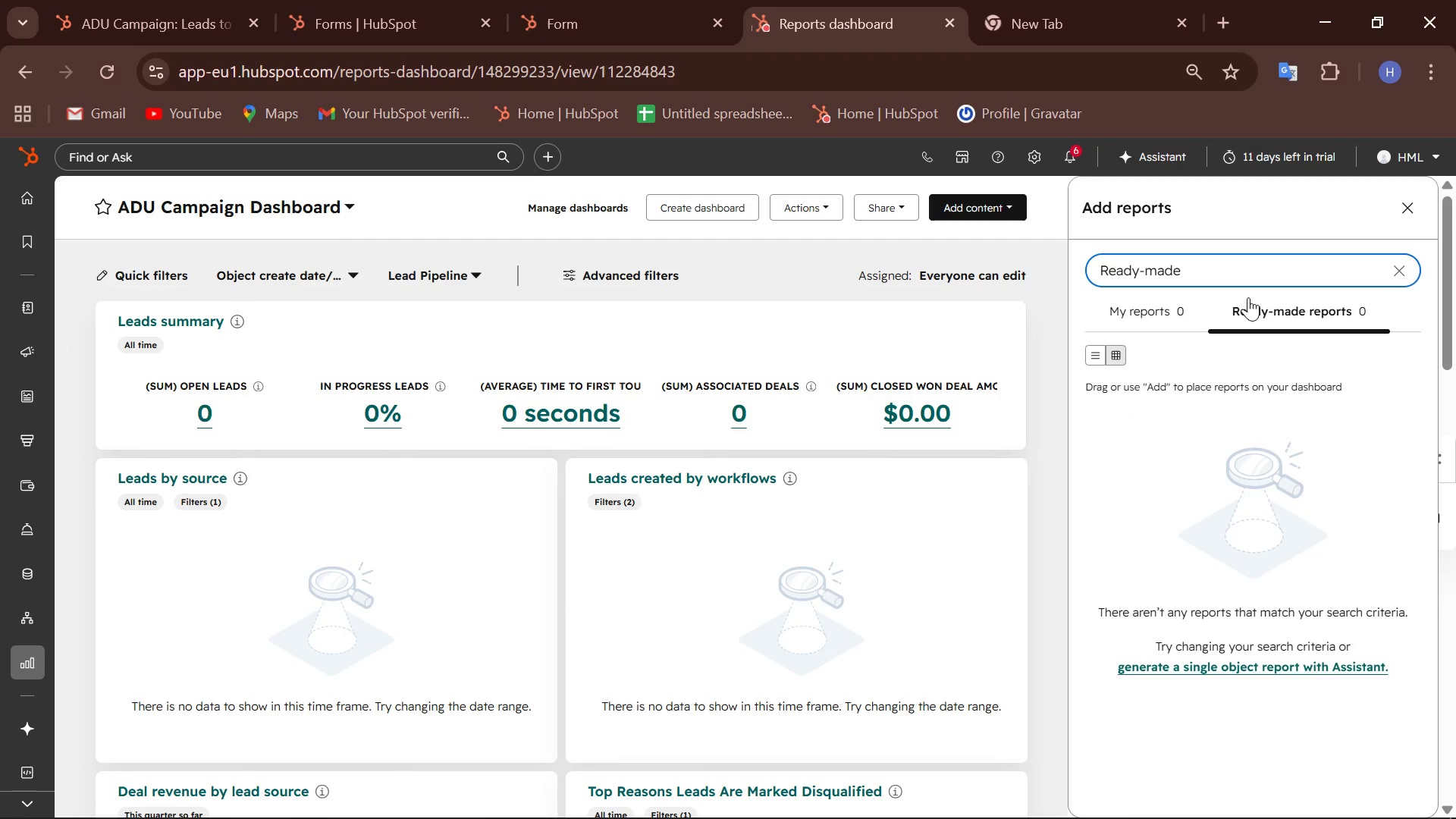 
key(Space)
 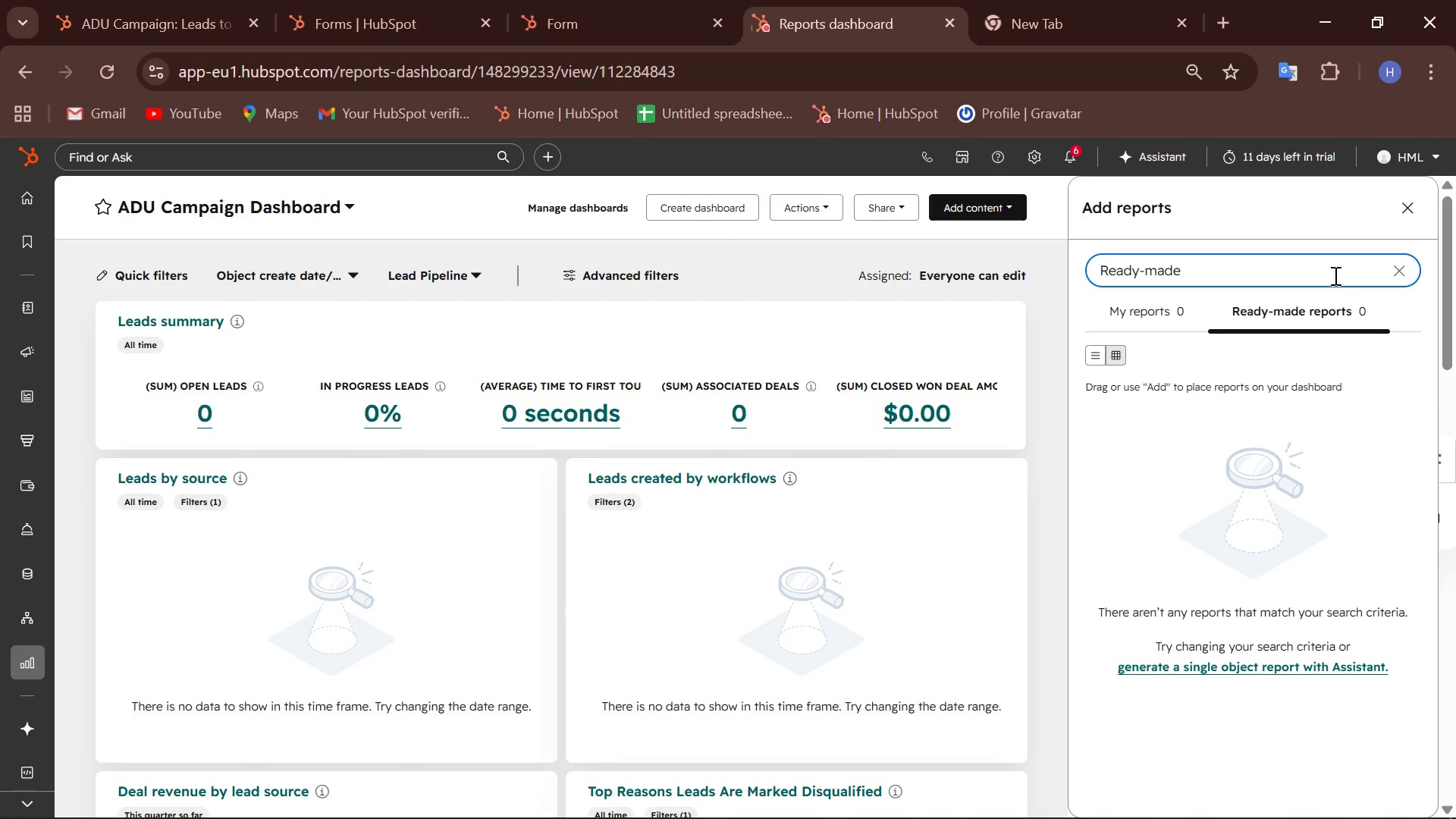 
key(Backspace)
 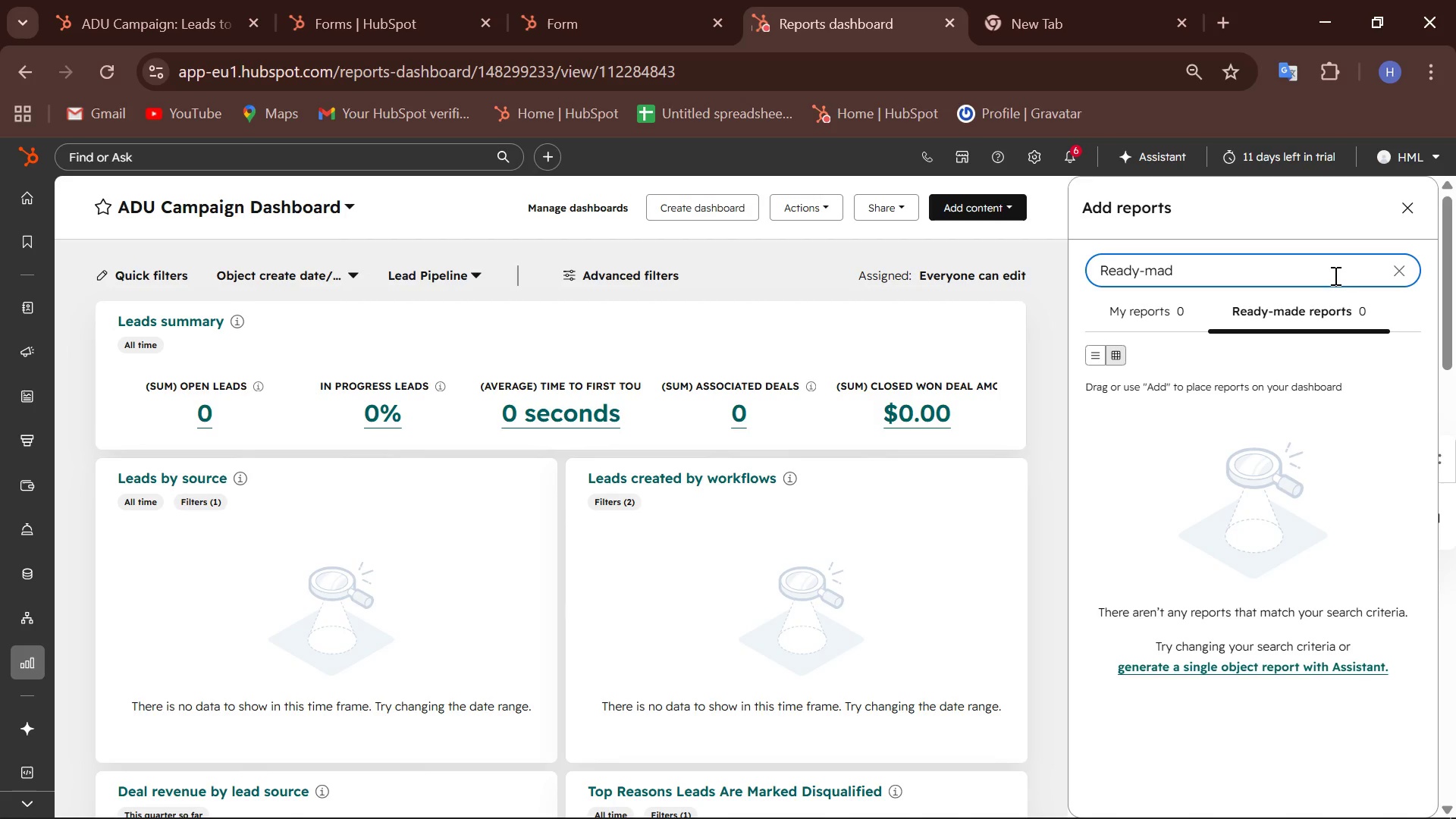 
key(Backspace)
 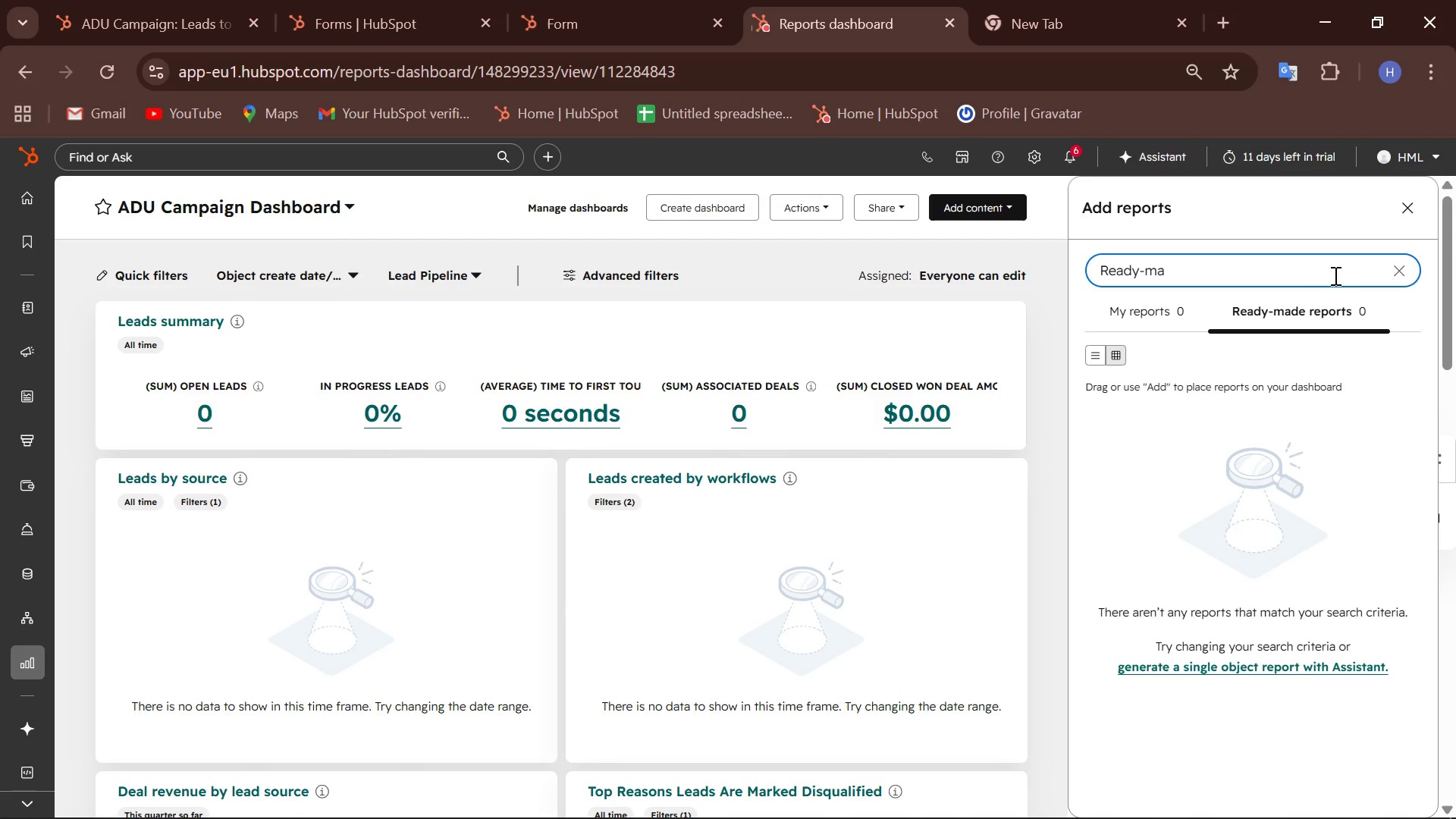 
key(Backspace)
 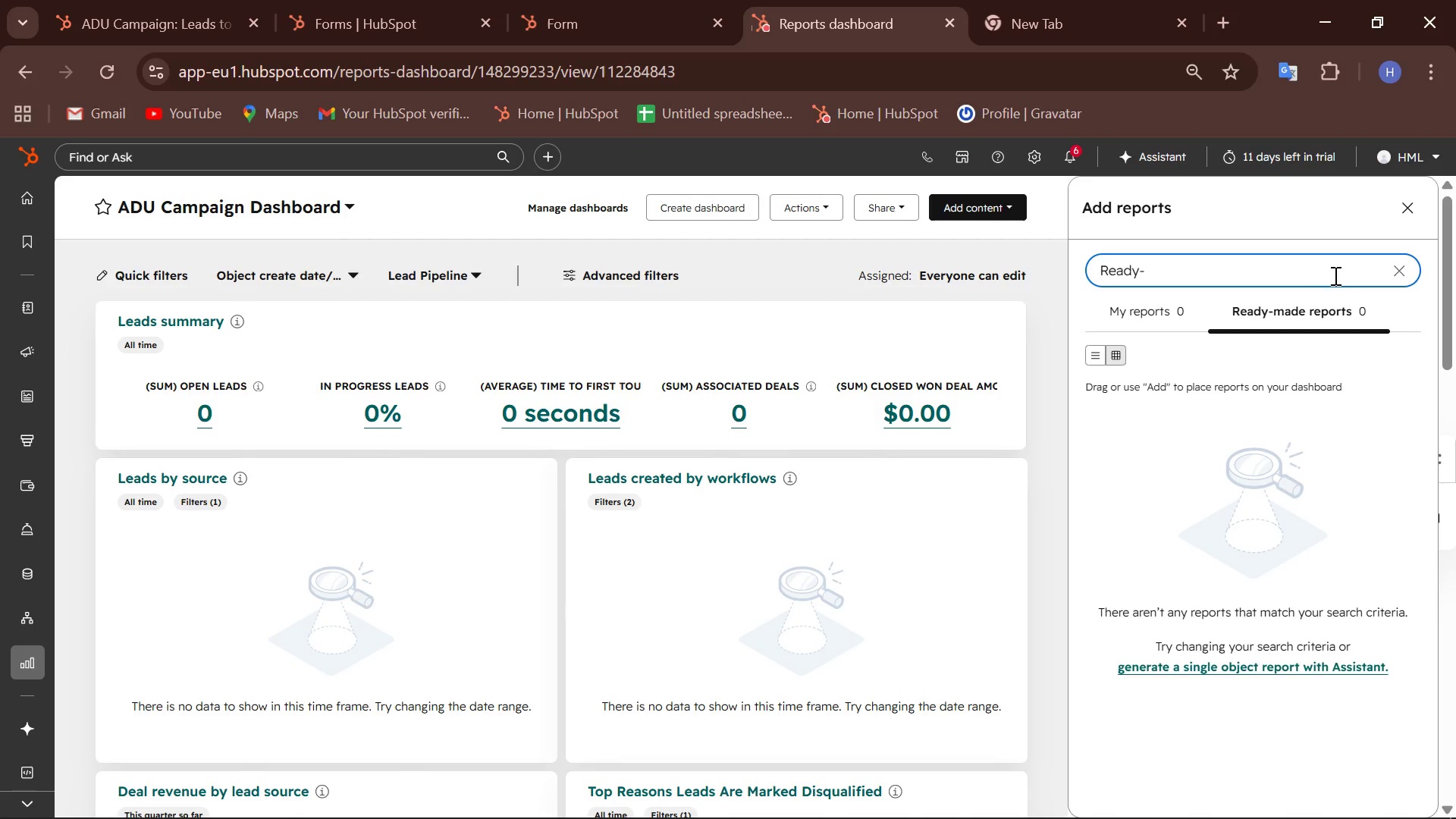 
key(Backspace)
 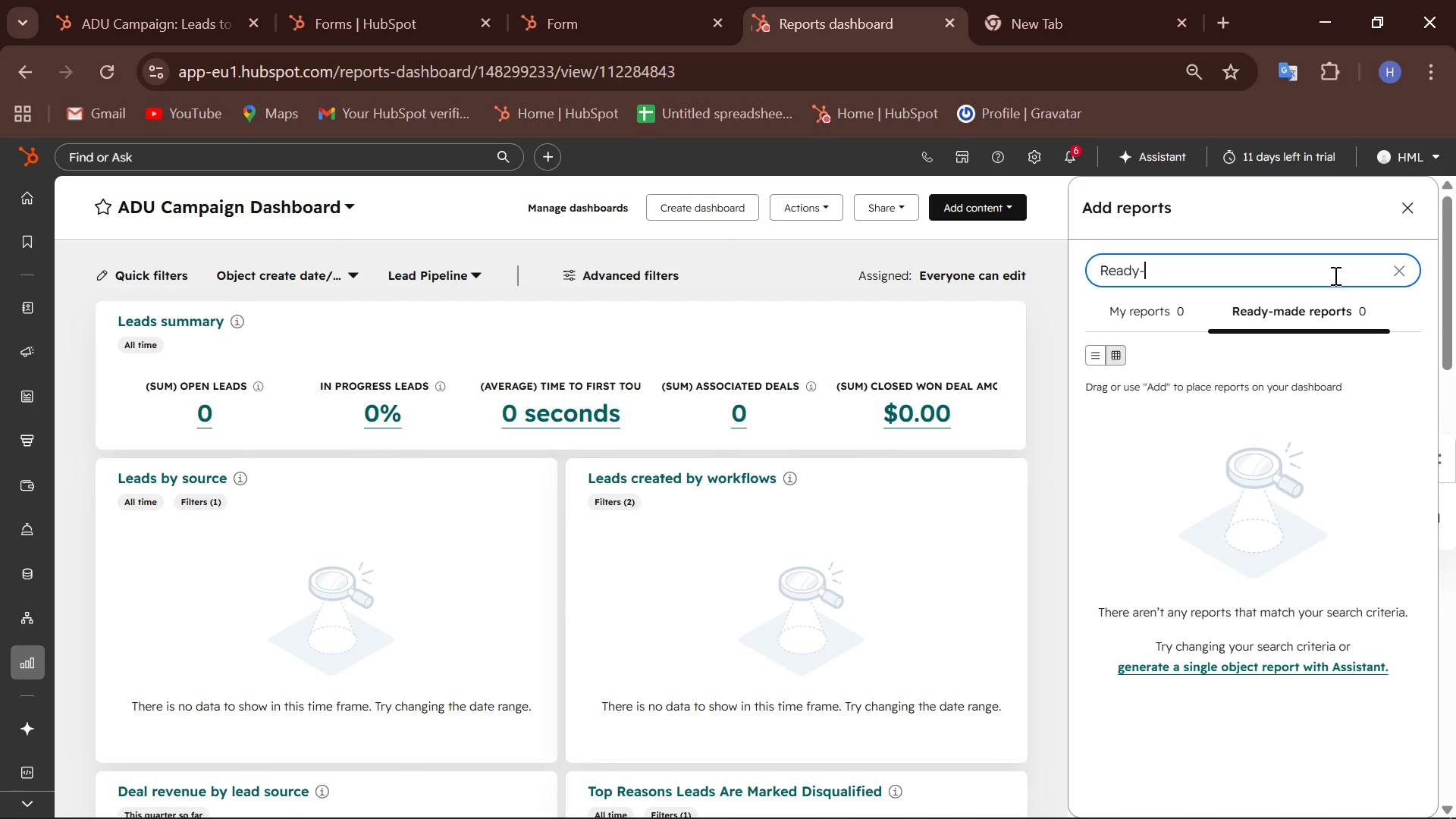 
key(Backspace)
 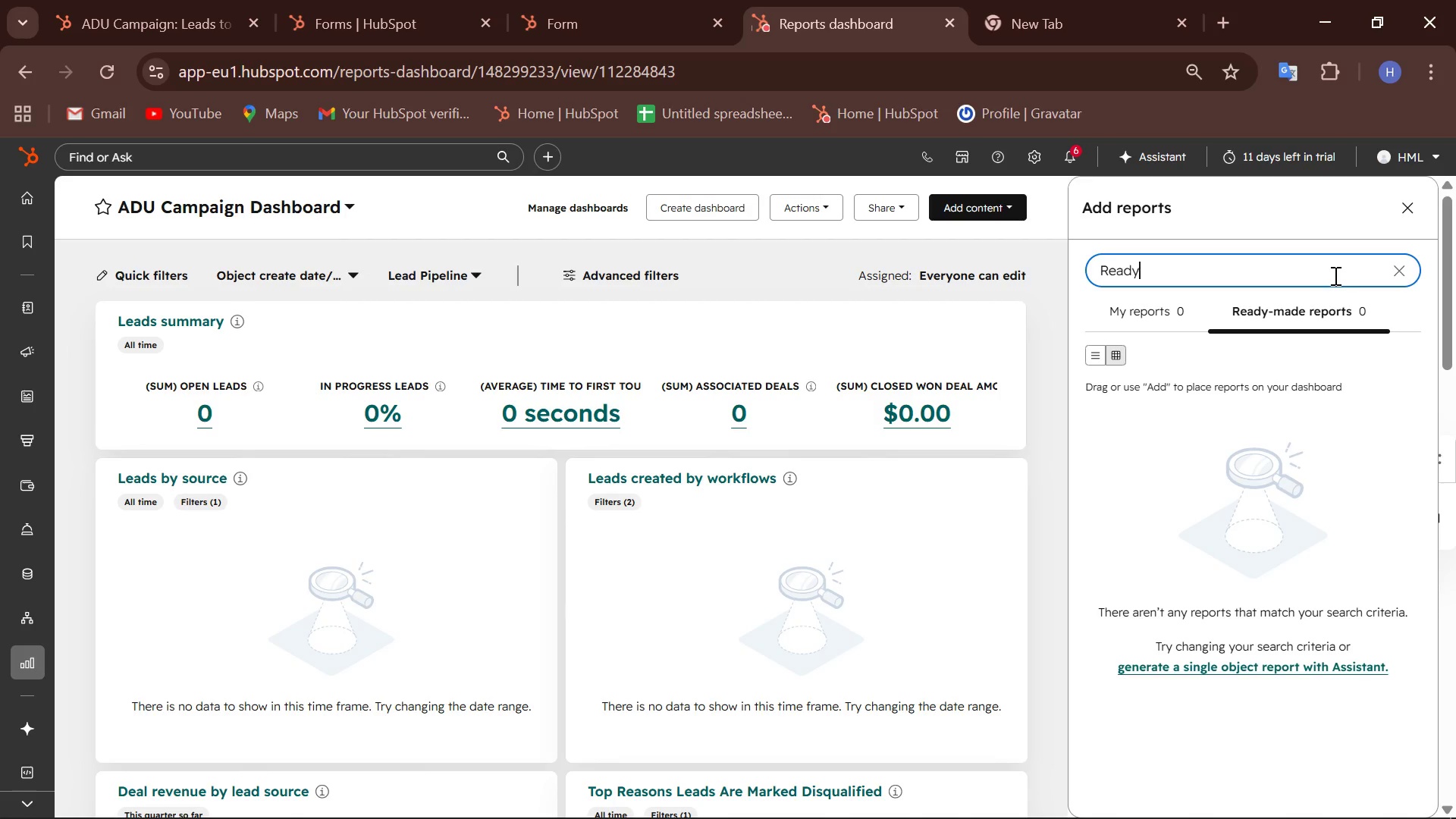 
key(Backspace)
 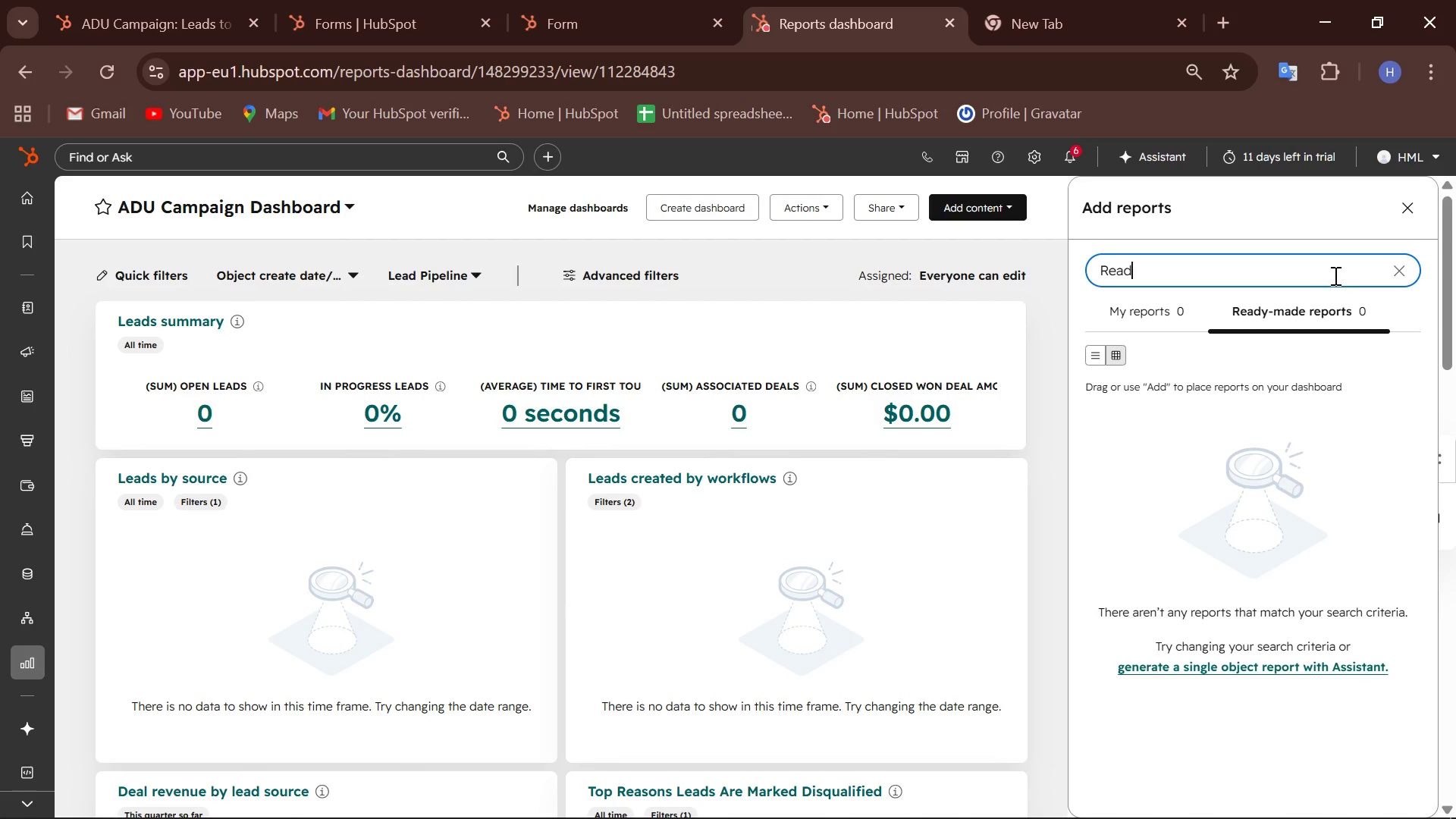 
key(Backspace)
 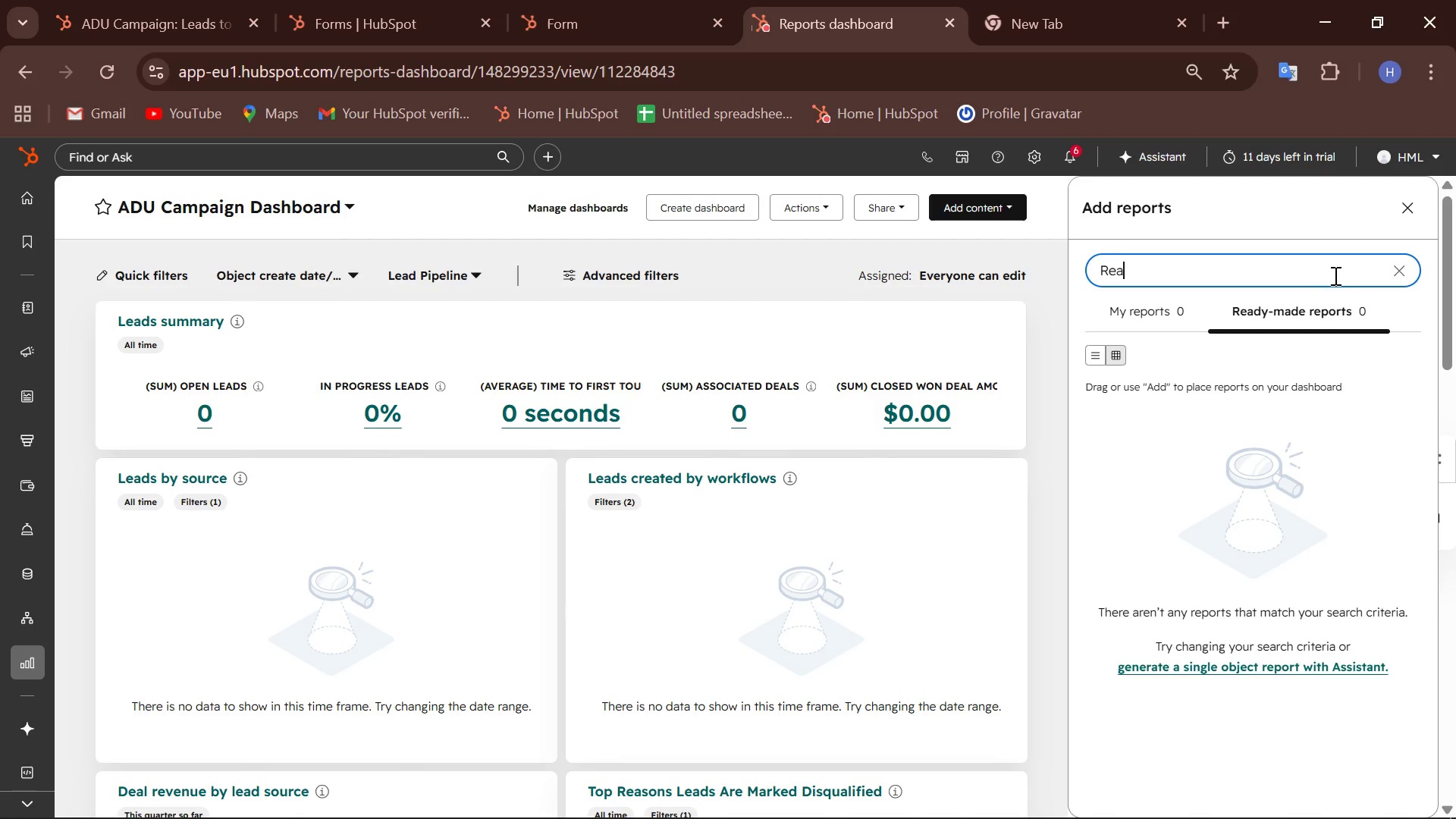 
key(Backspace)
 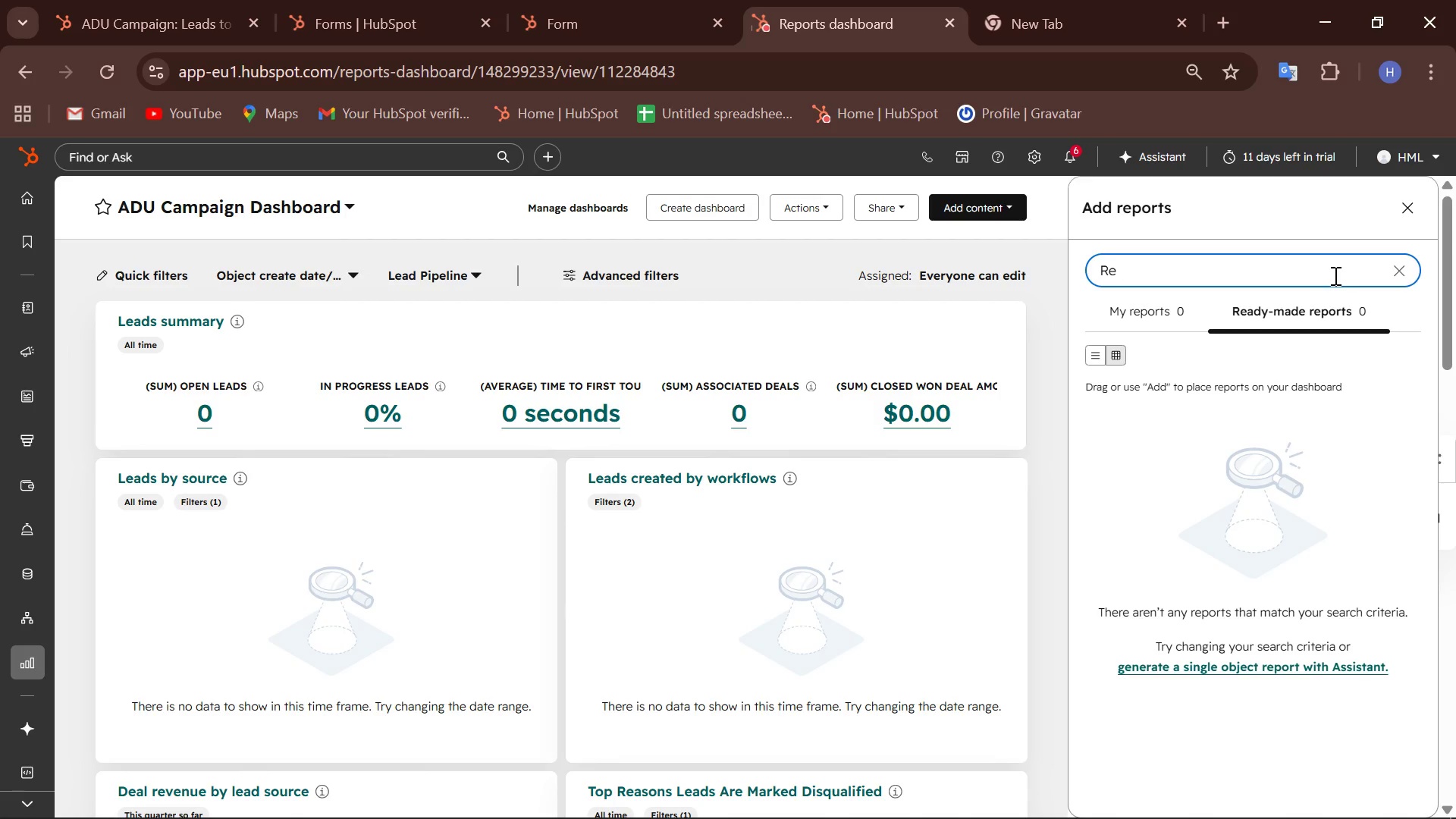 
key(Backspace)
 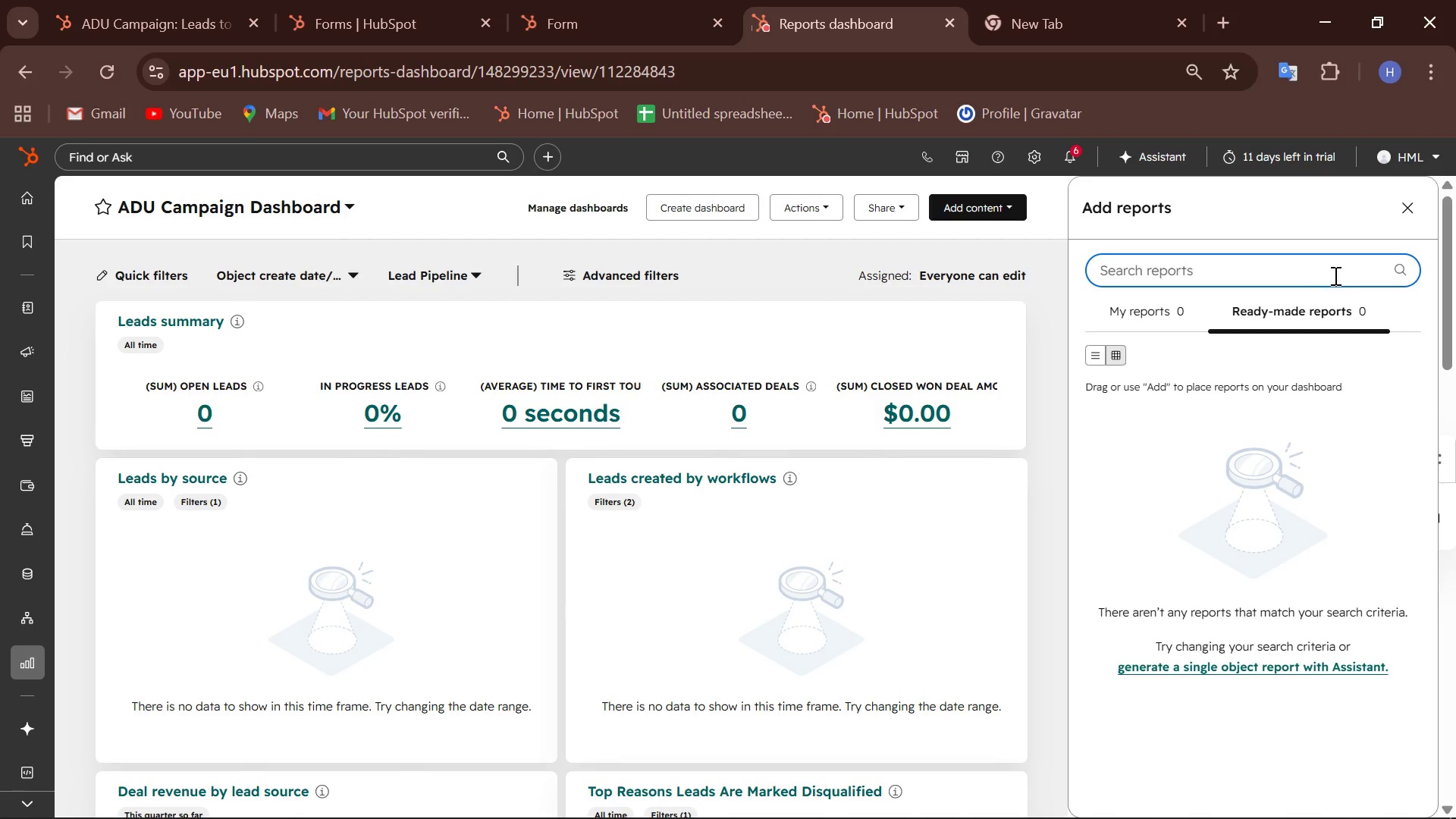 
key(Backspace)
 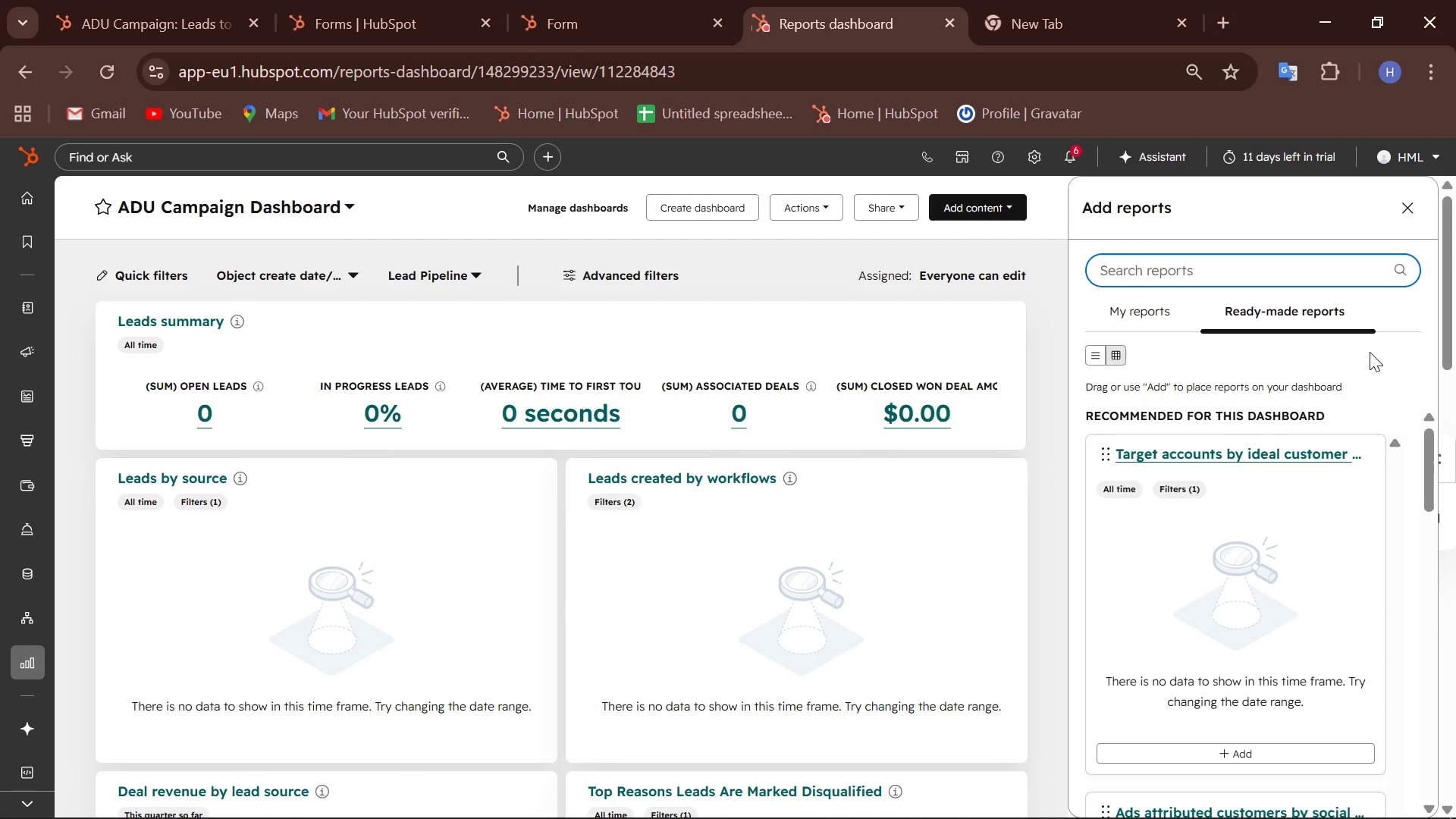 
wait(44.23)
 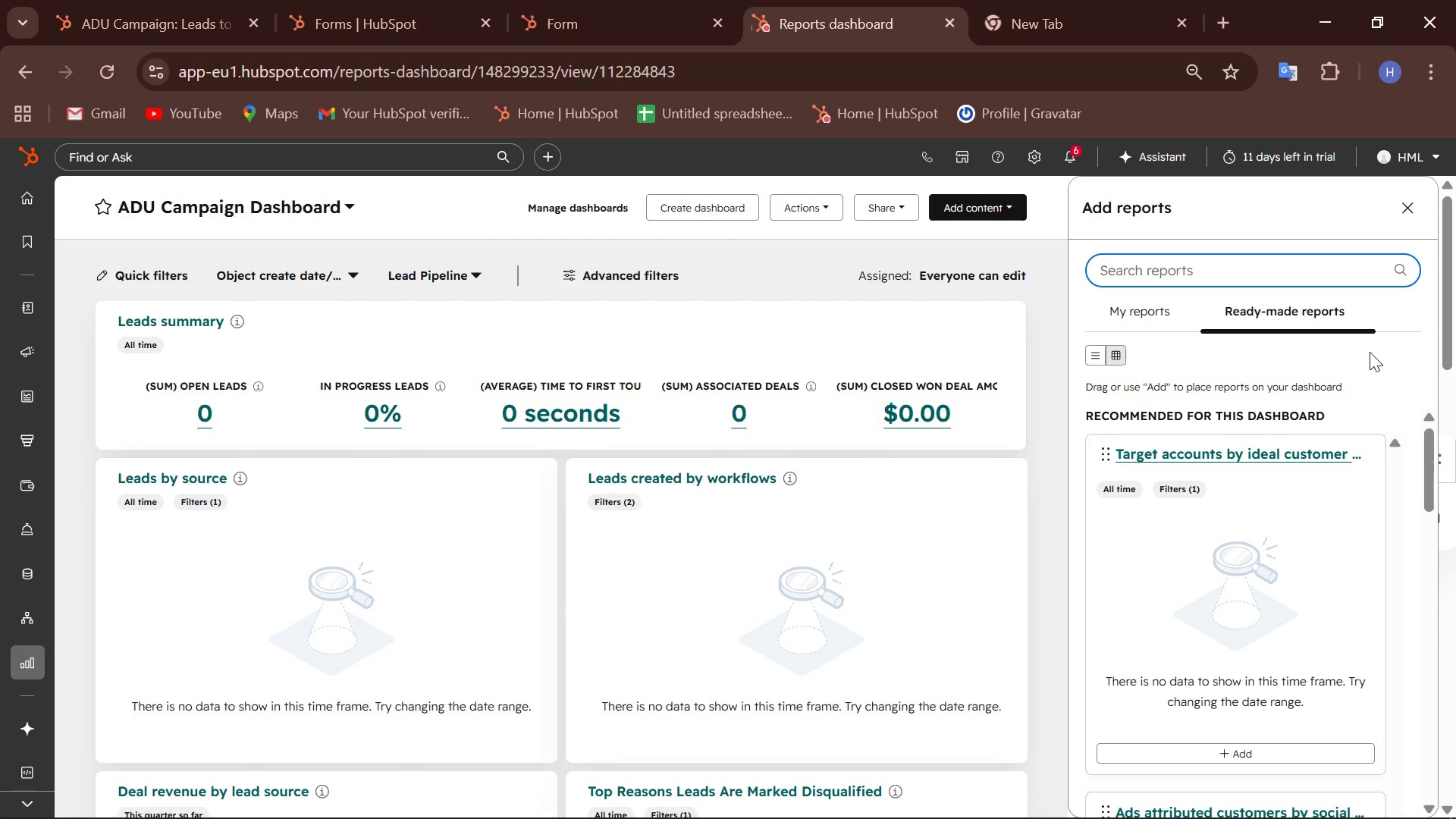 
type(cust)
 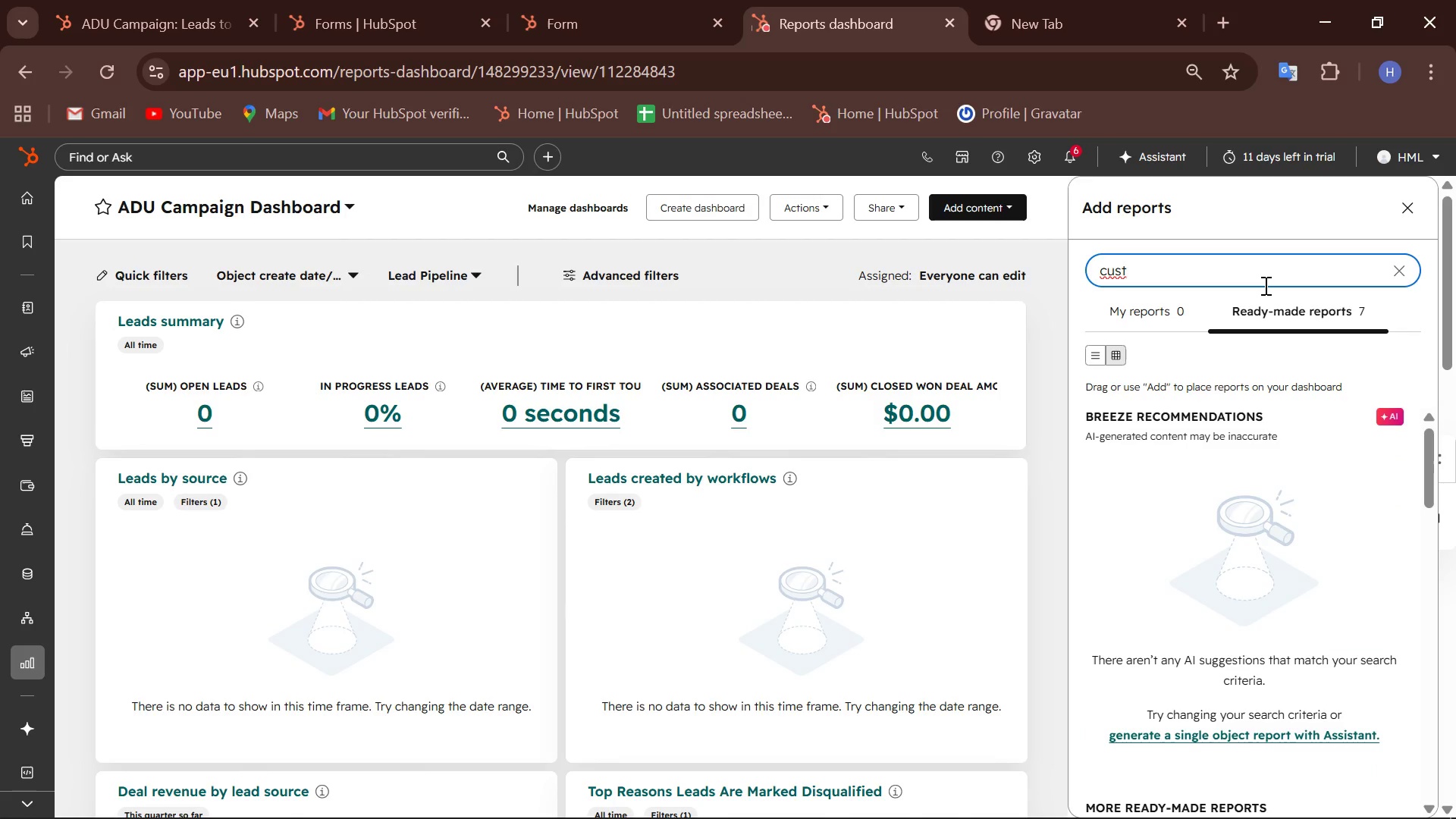 
type(om)
 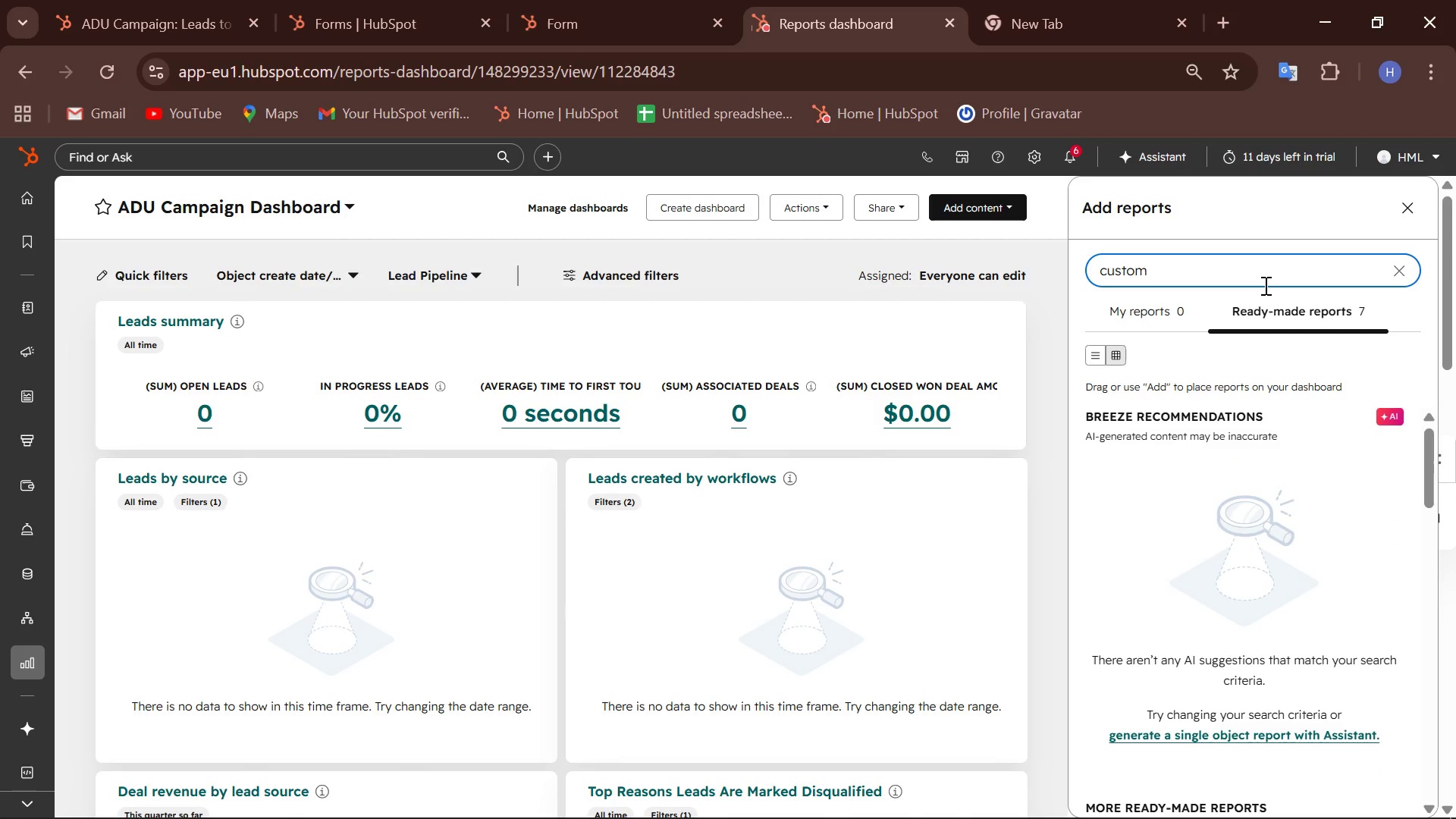 
wait(5.08)
 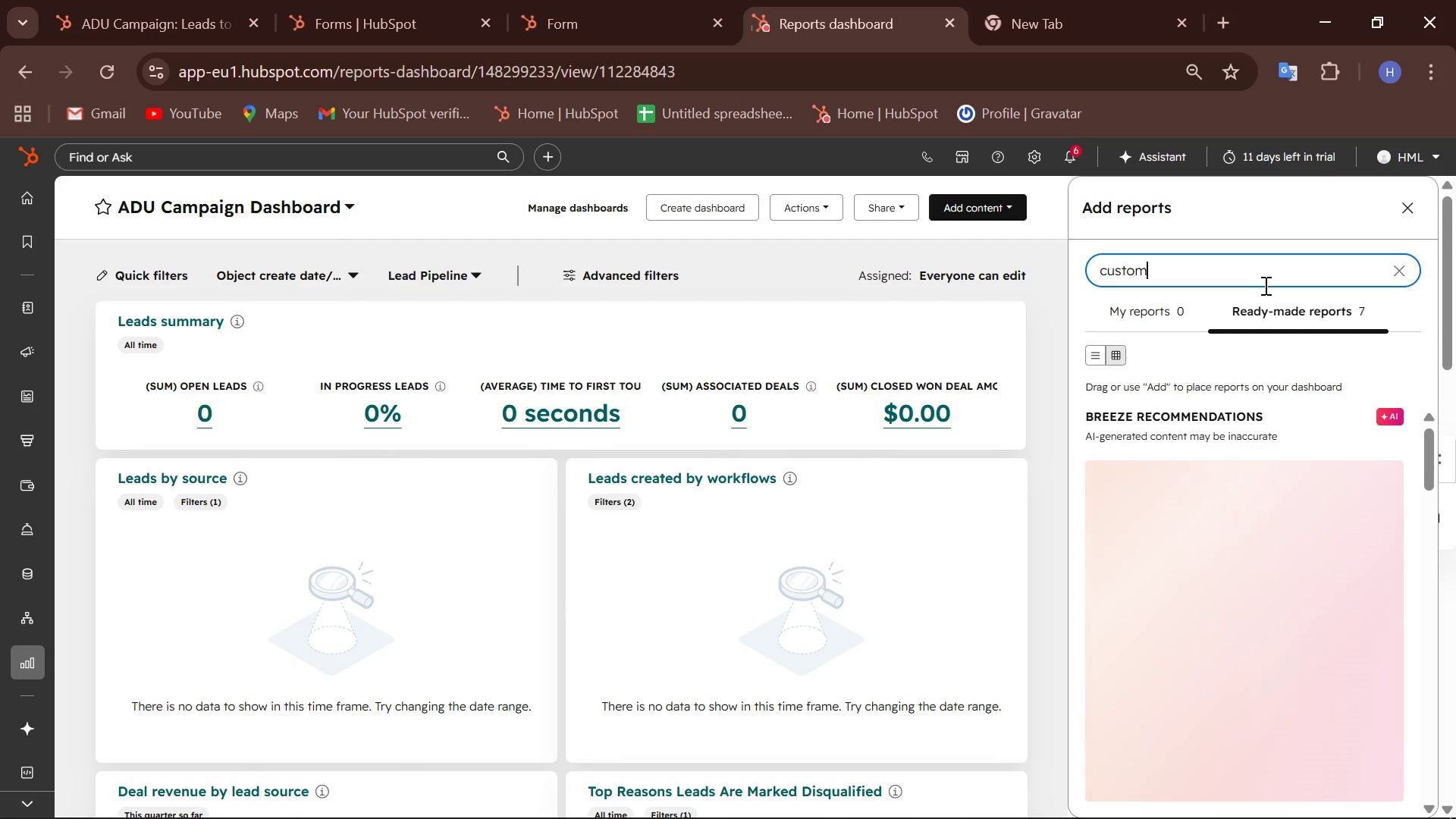 
scroll: coordinate [1220, 447], scroll_direction: down, amount: 2.0
 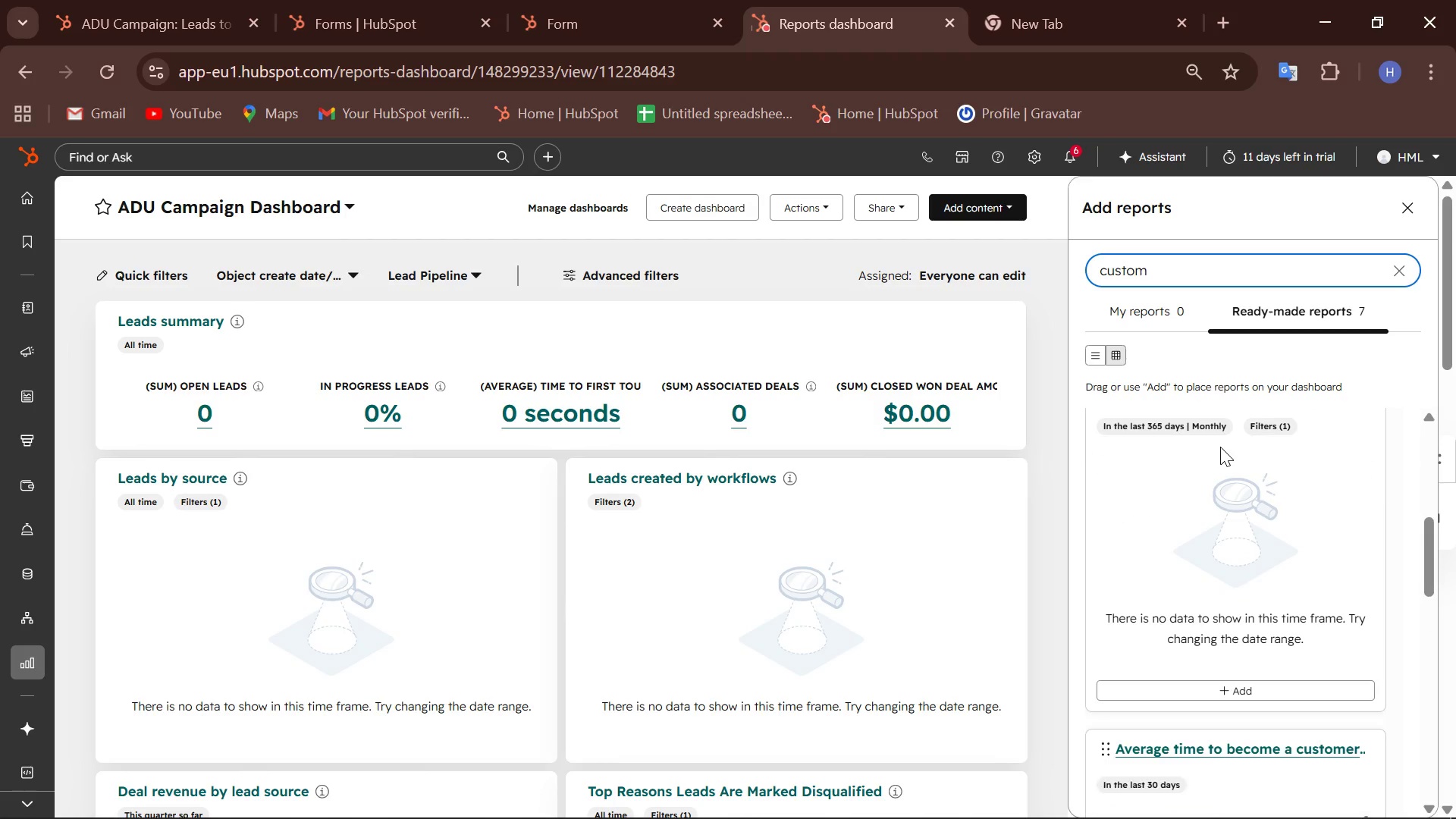 
scroll: coordinate [1220, 447], scroll_direction: up, amount: 2.0
 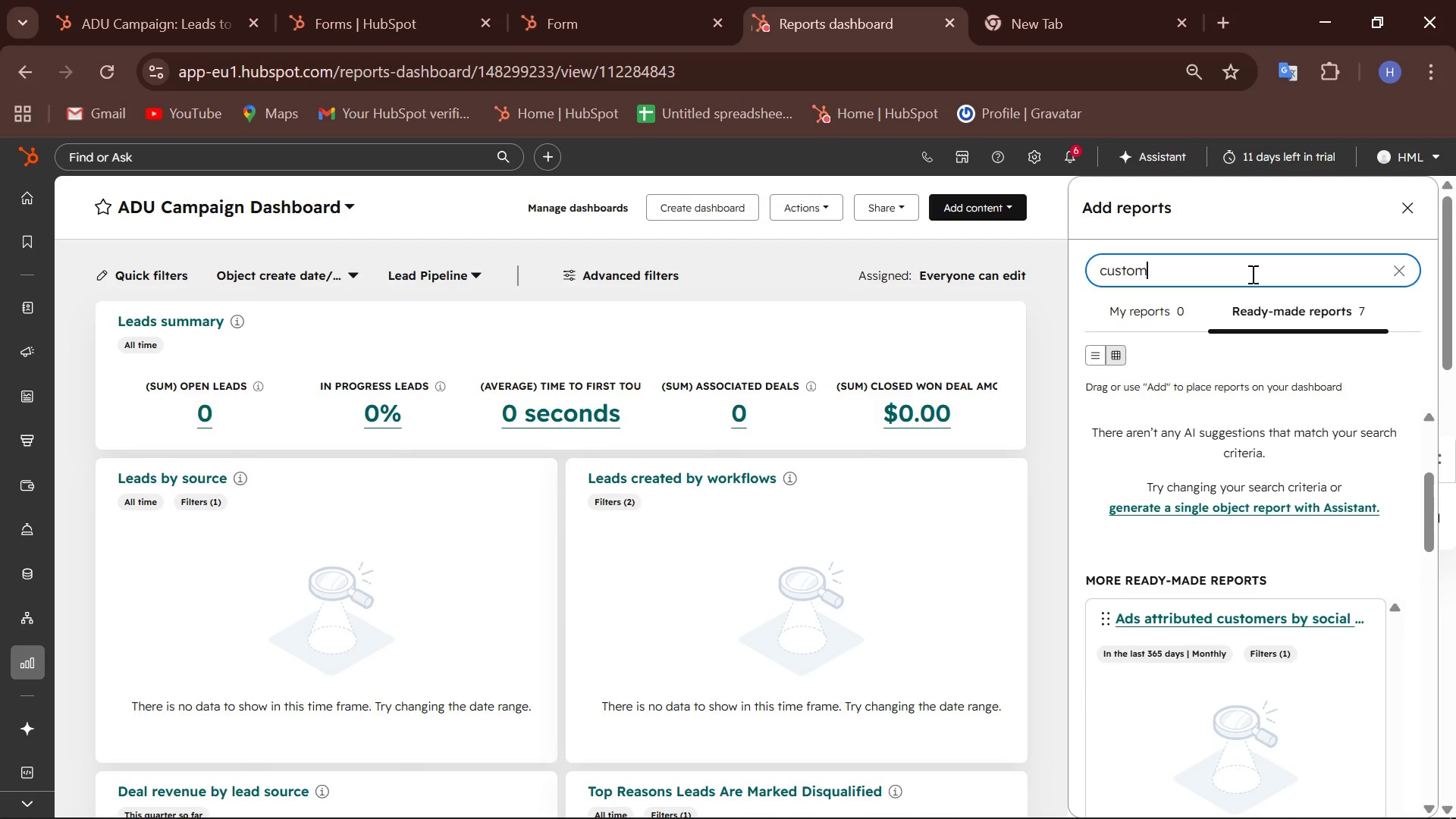 
type( report)
 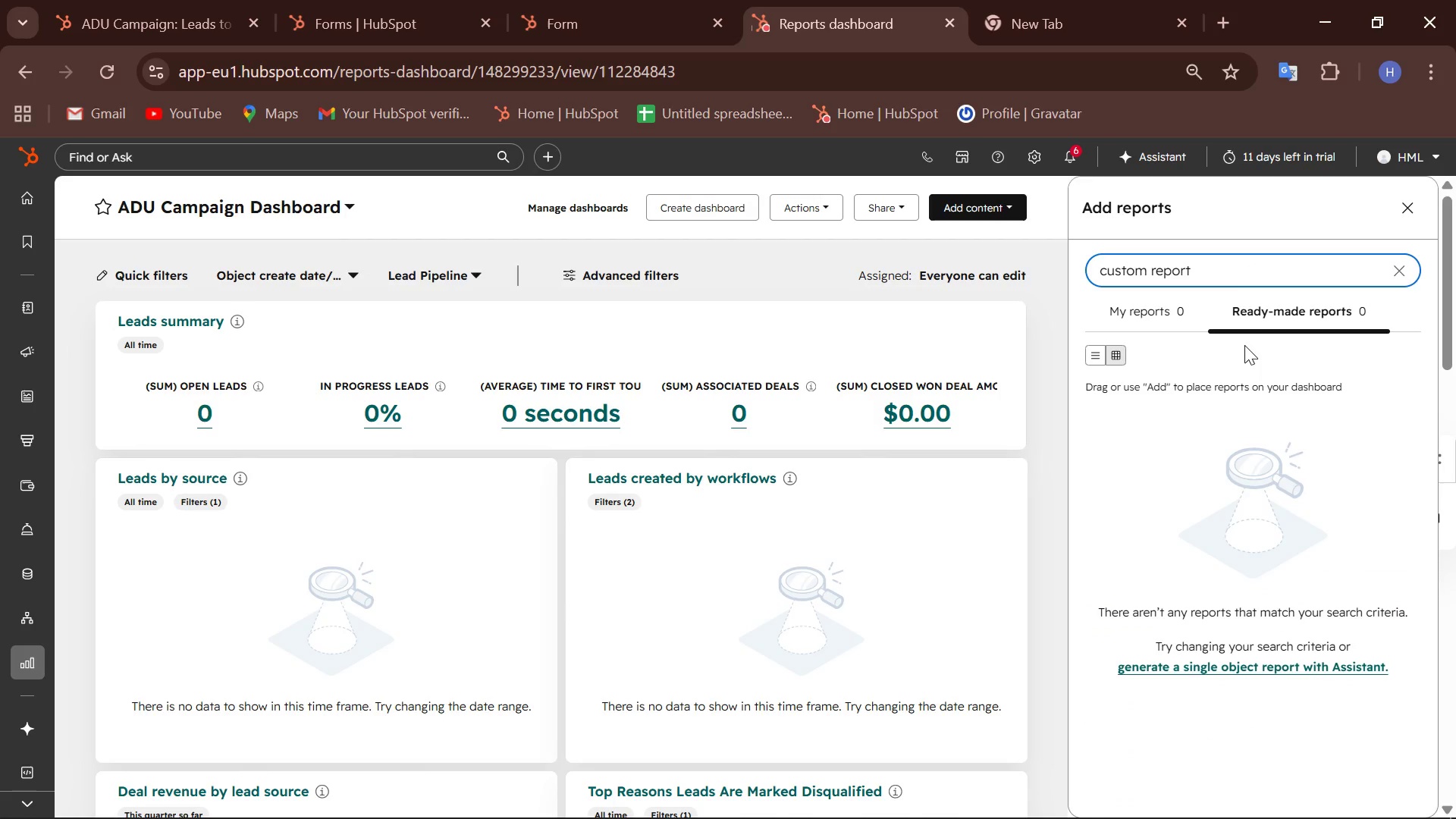 
scroll: coordinate [1214, 426], scroll_direction: down, amount: 1.0
 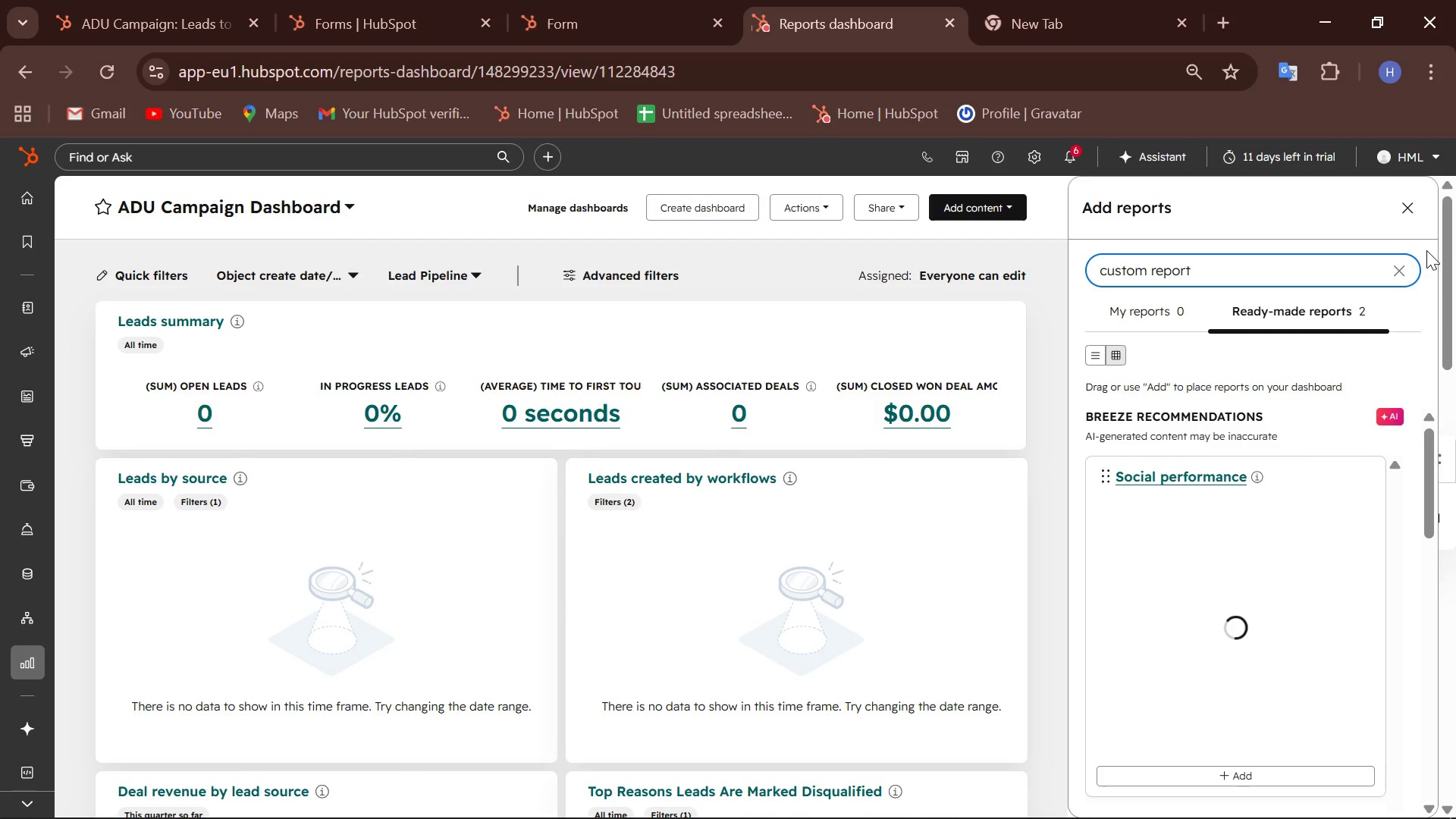 
left_click([1404, 200])
 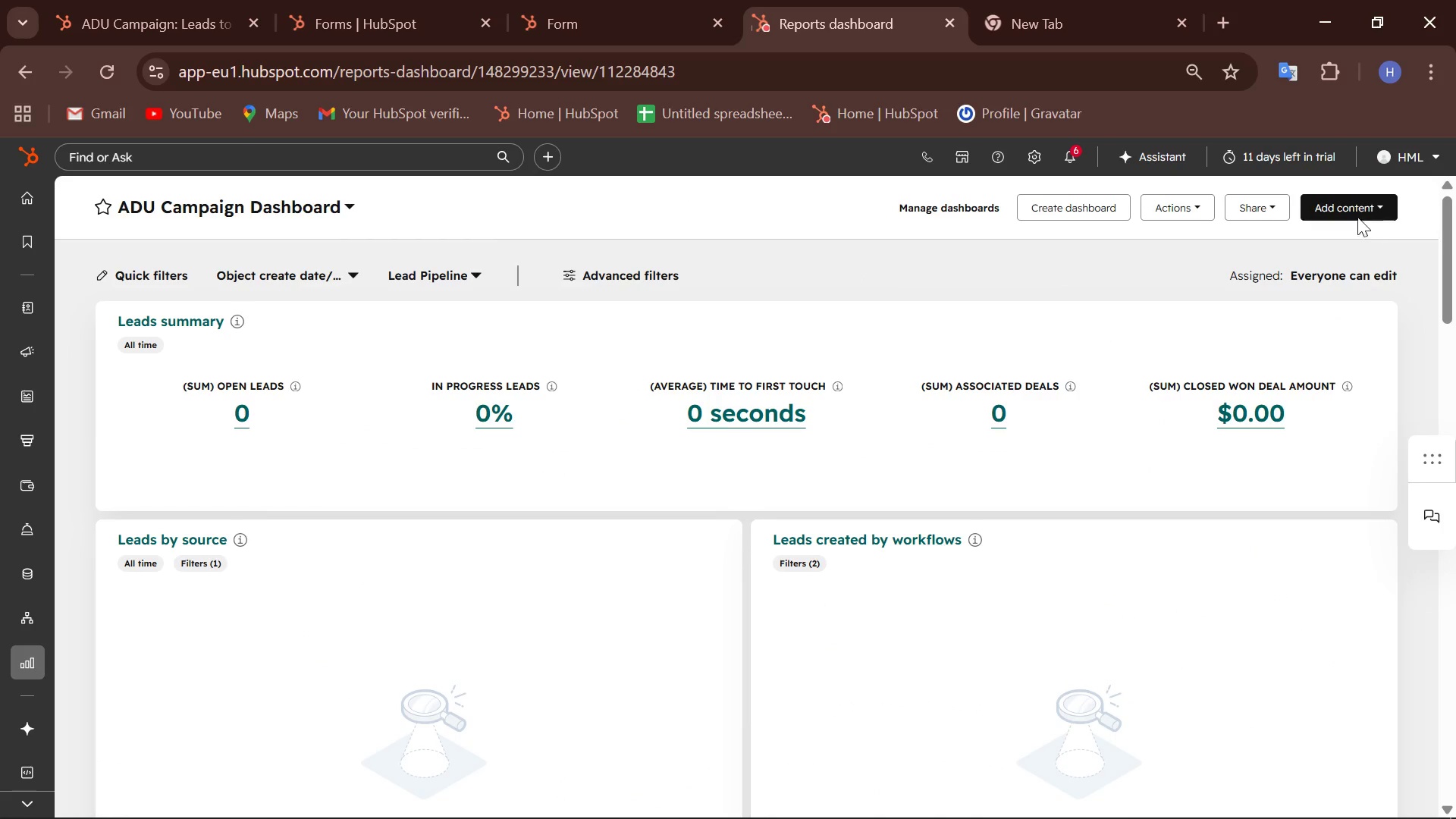 
left_click([1359, 198])
 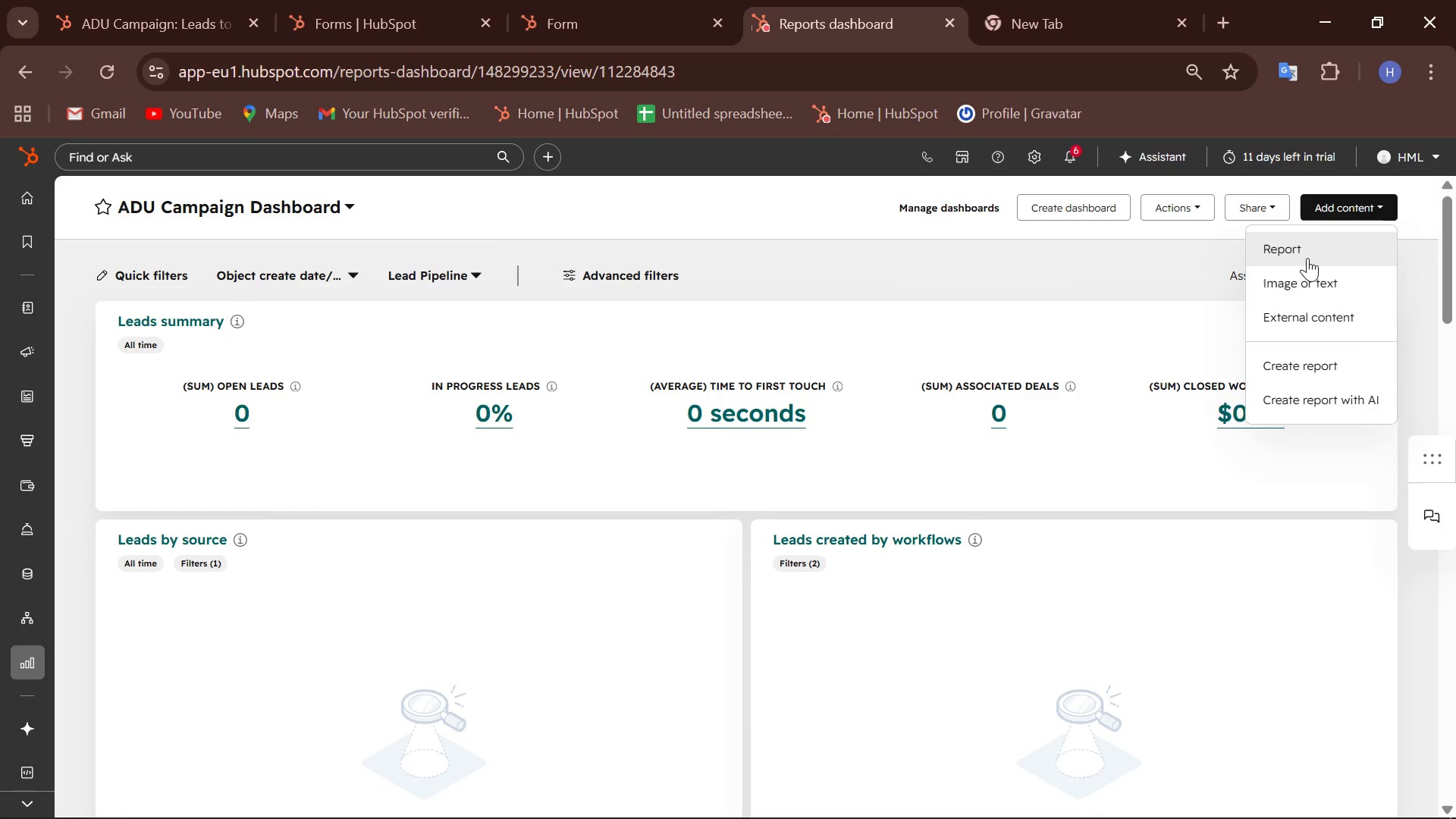 
left_click([1305, 258])
 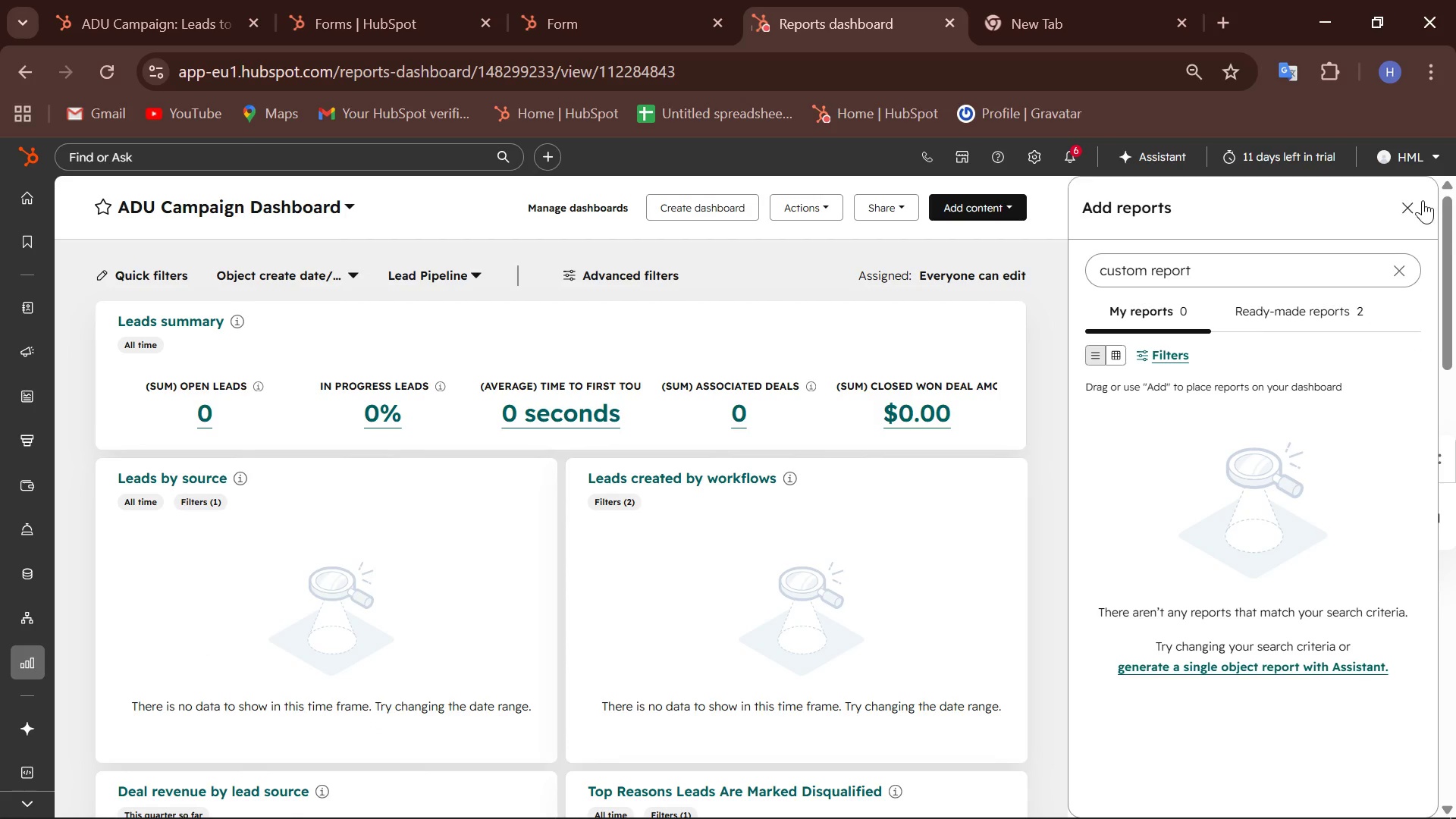 
left_click([1410, 200])
 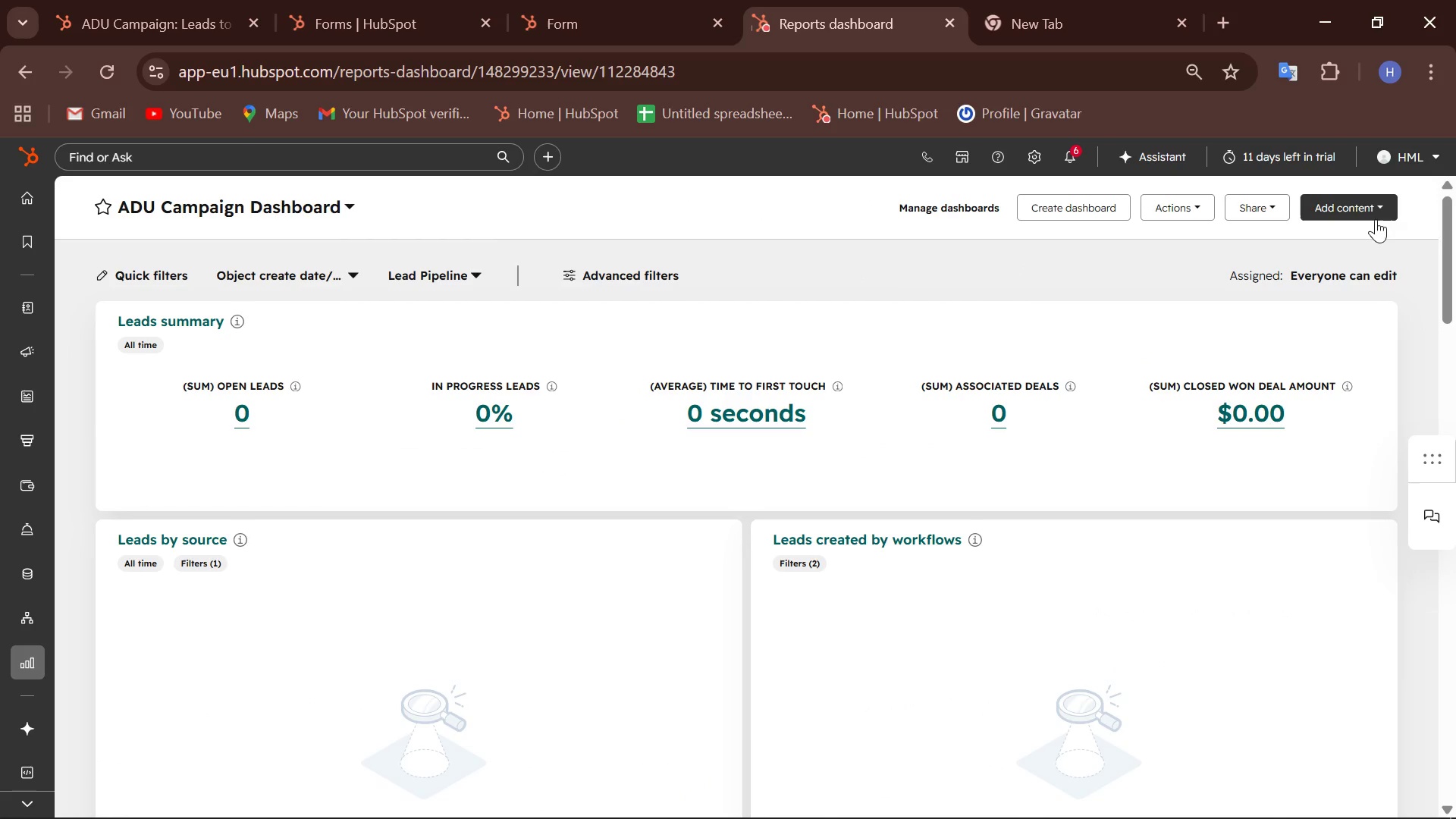 
left_click([1370, 216])
 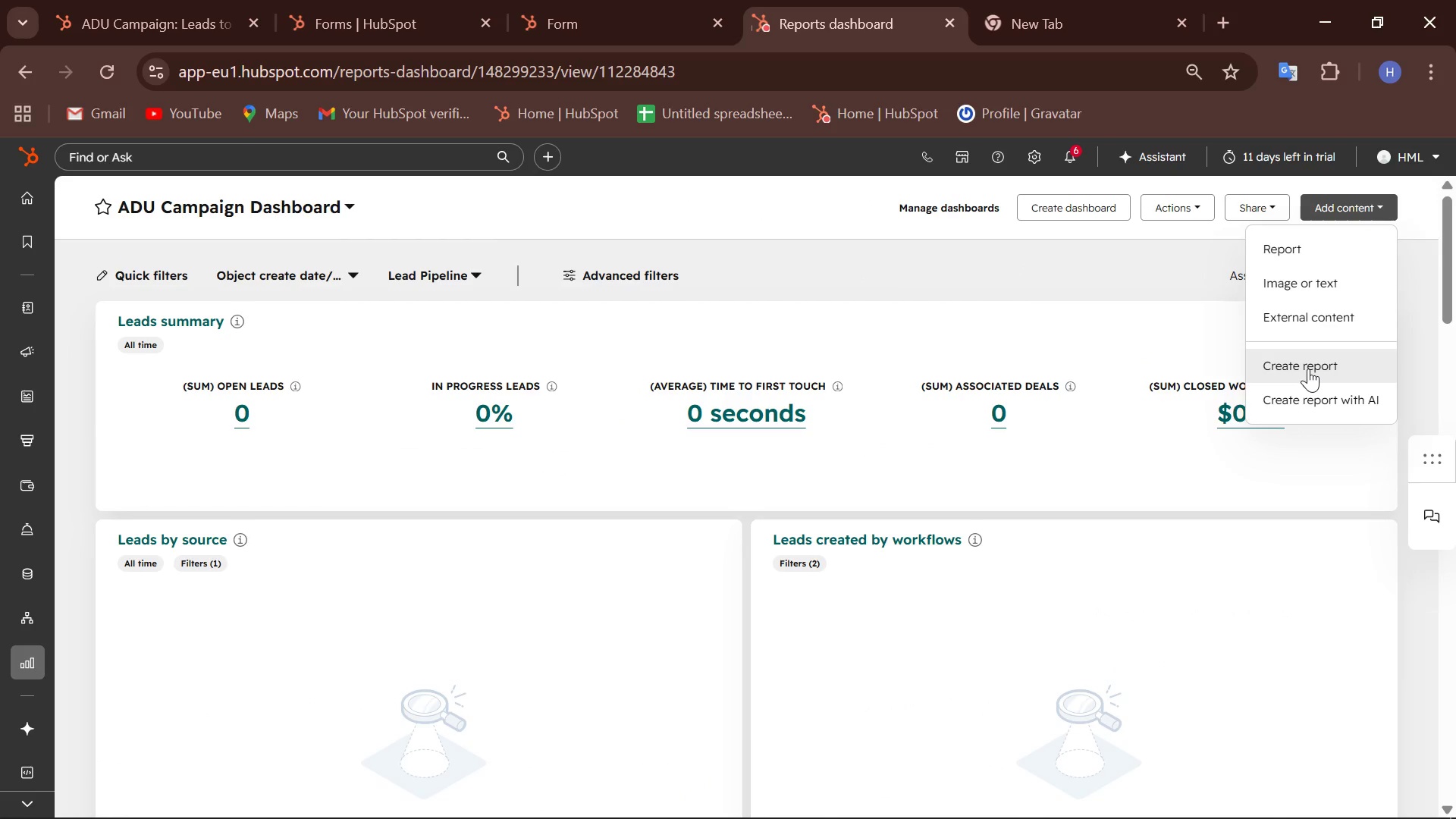 
left_click([1308, 369])
 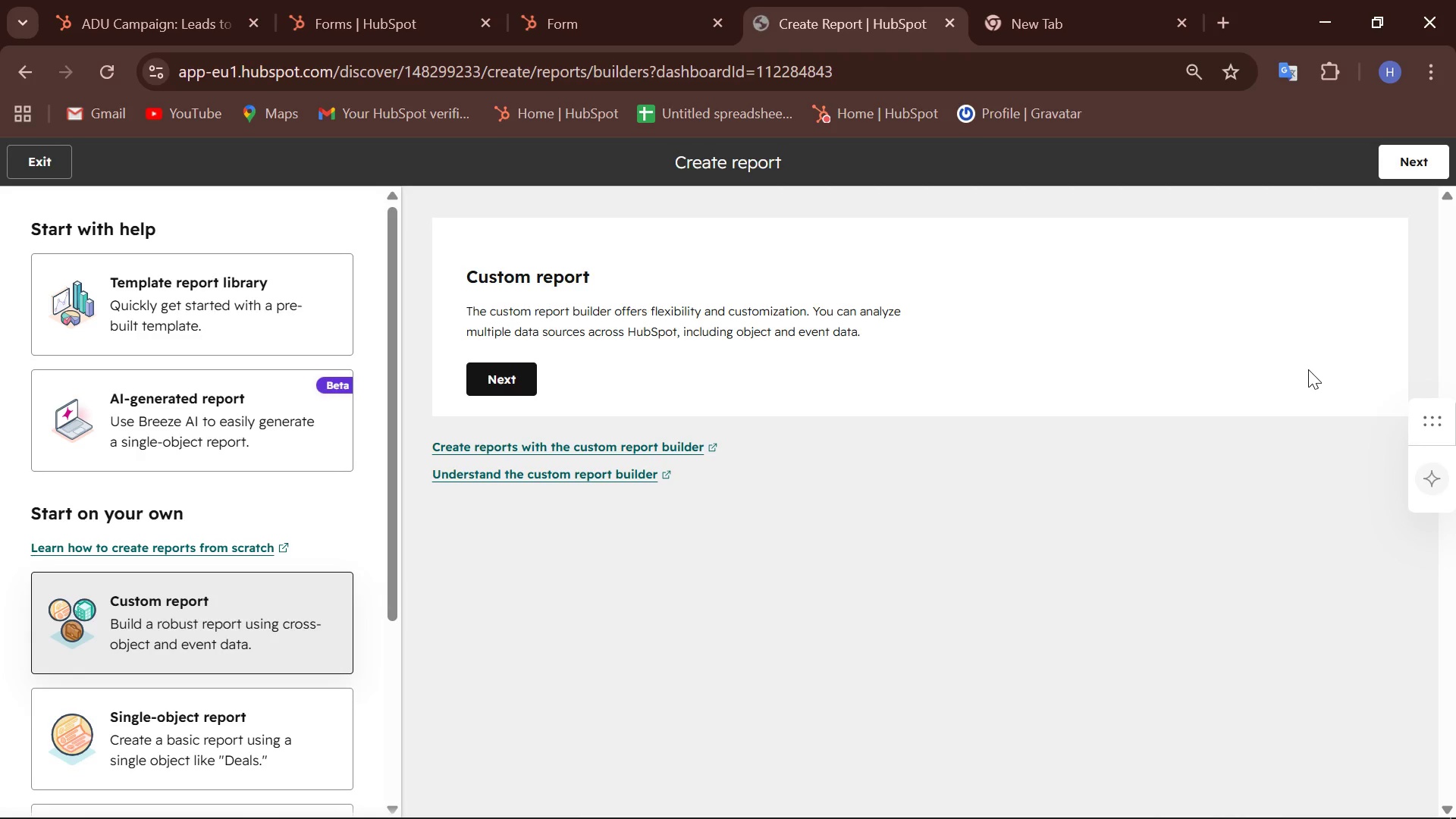 
wait(10.19)
 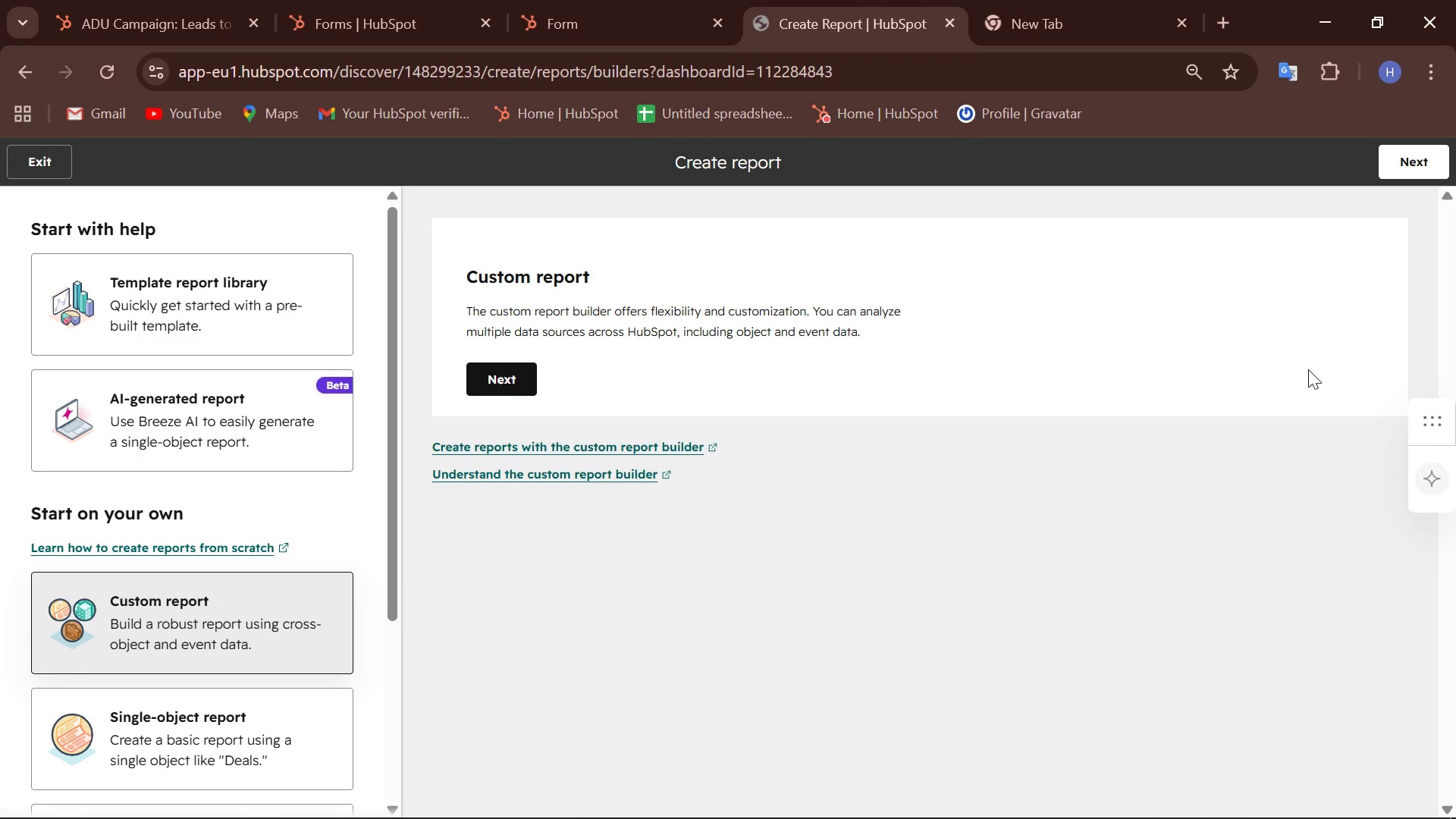 
scroll: coordinate [190, 605], scroll_direction: down, amount: 3.0
 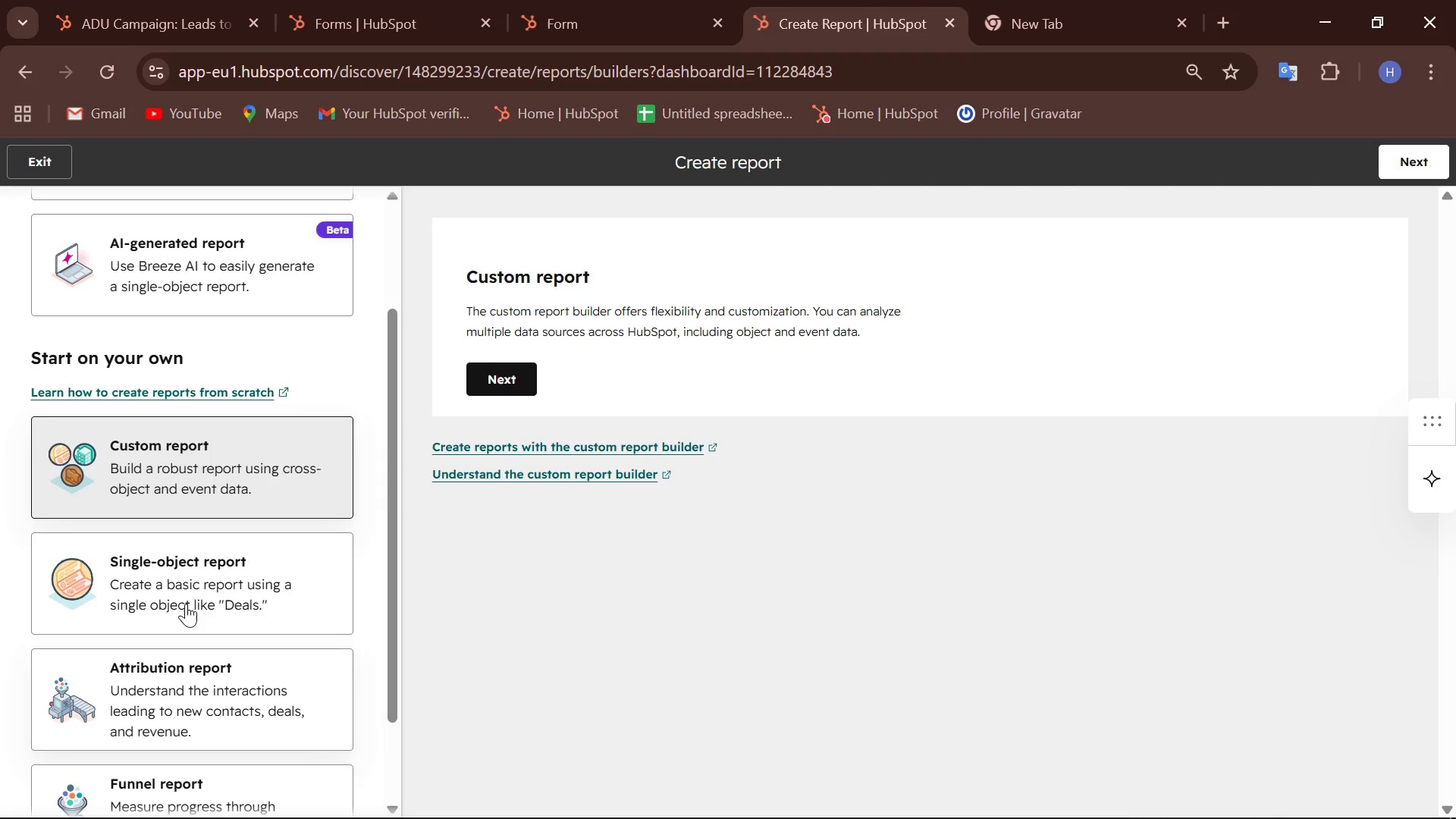 
scroll: coordinate [196, 579], scroll_direction: up, amount: 2.0
 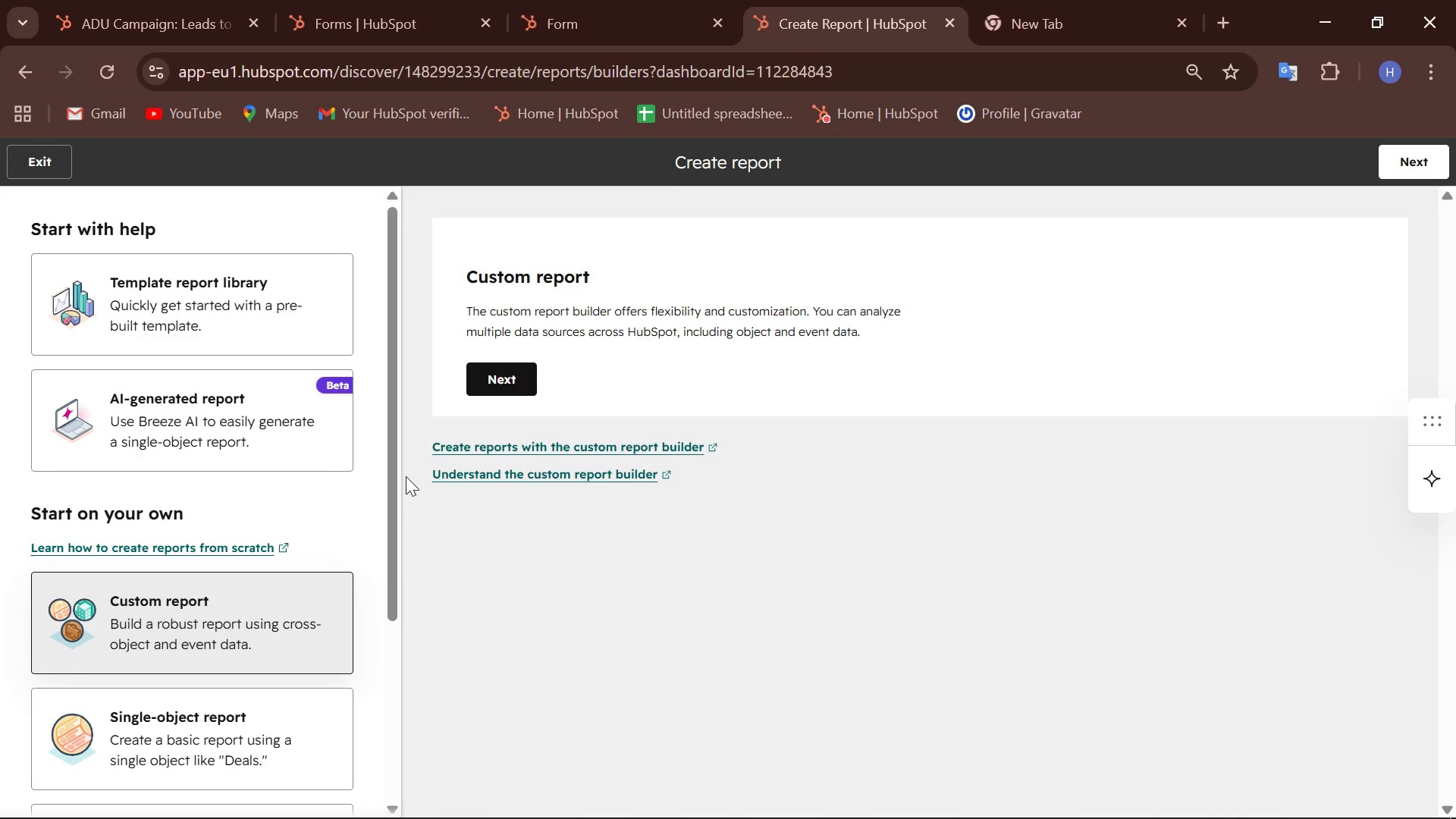 
left_click([483, 383])
 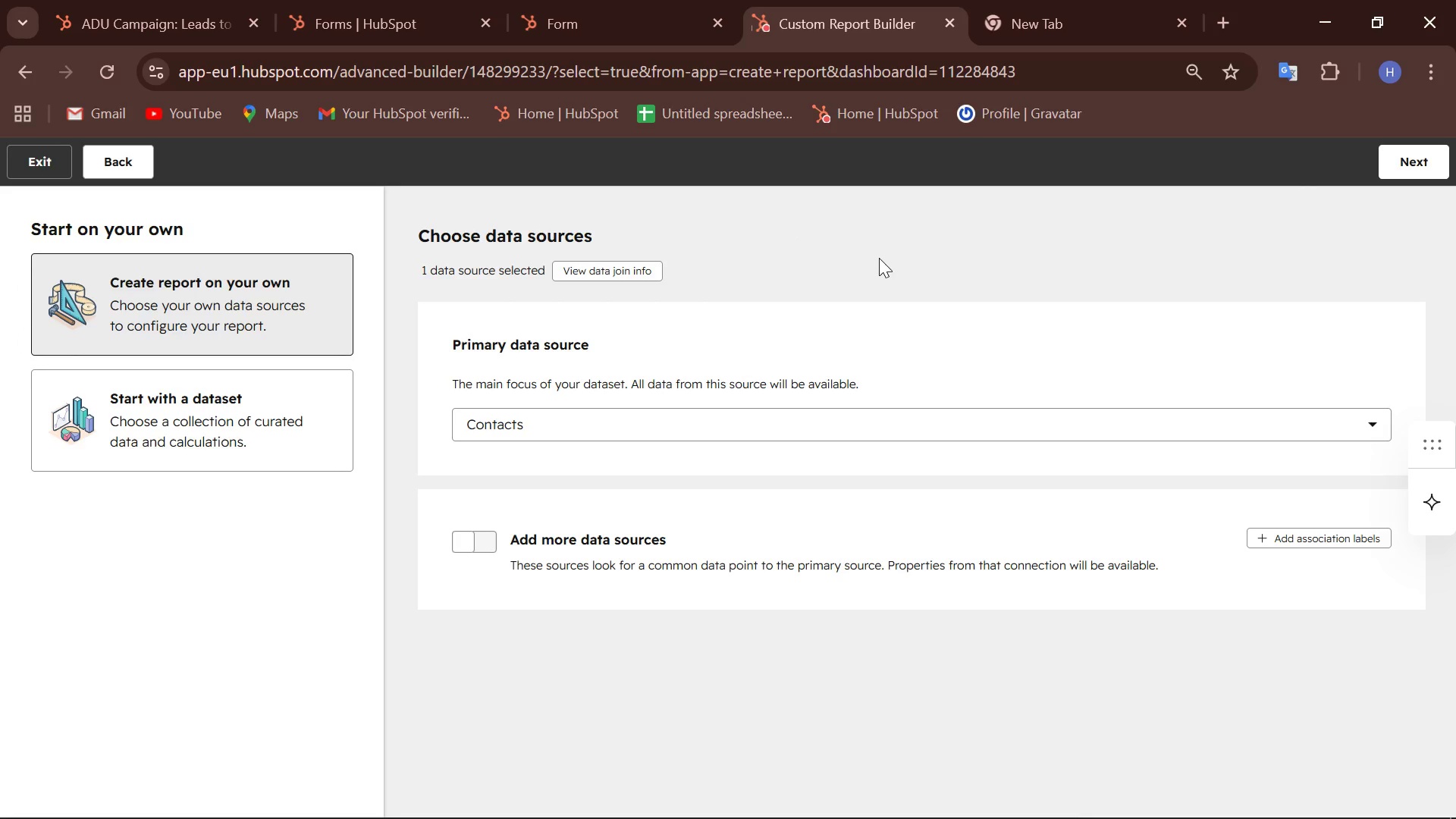 
wait(16.11)
 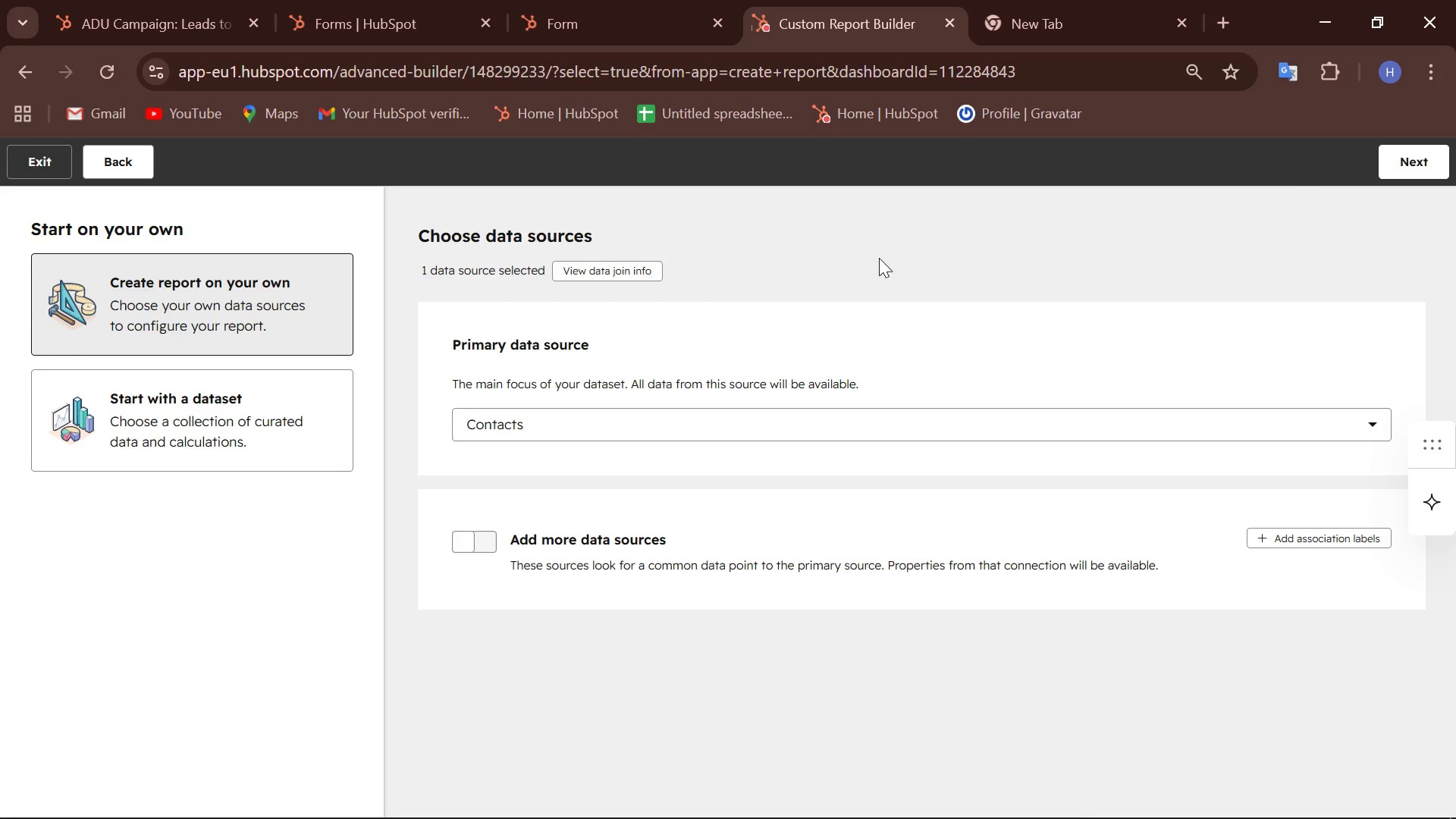 
left_click([1415, 160])
 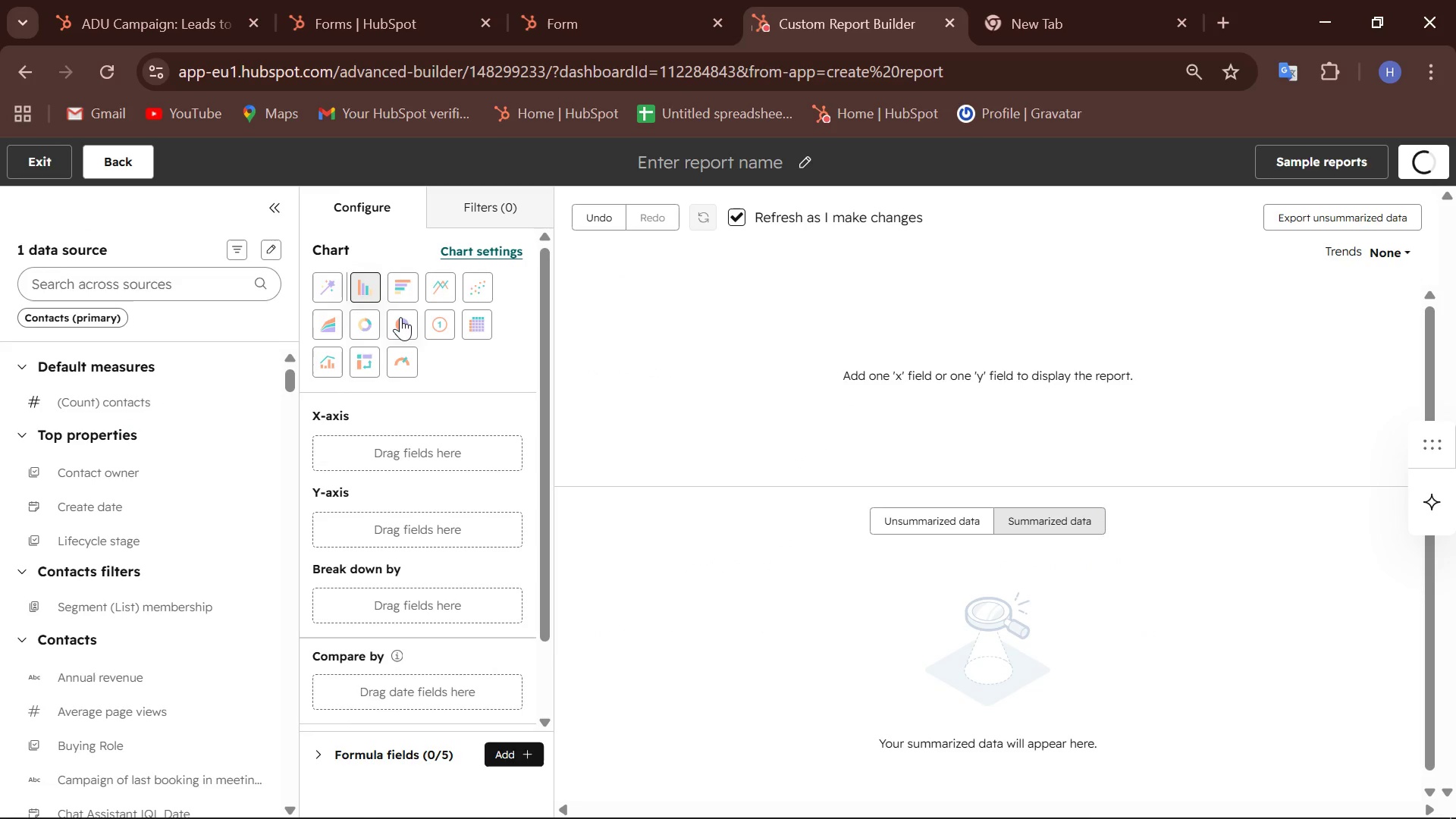 
left_click([401, 322])
 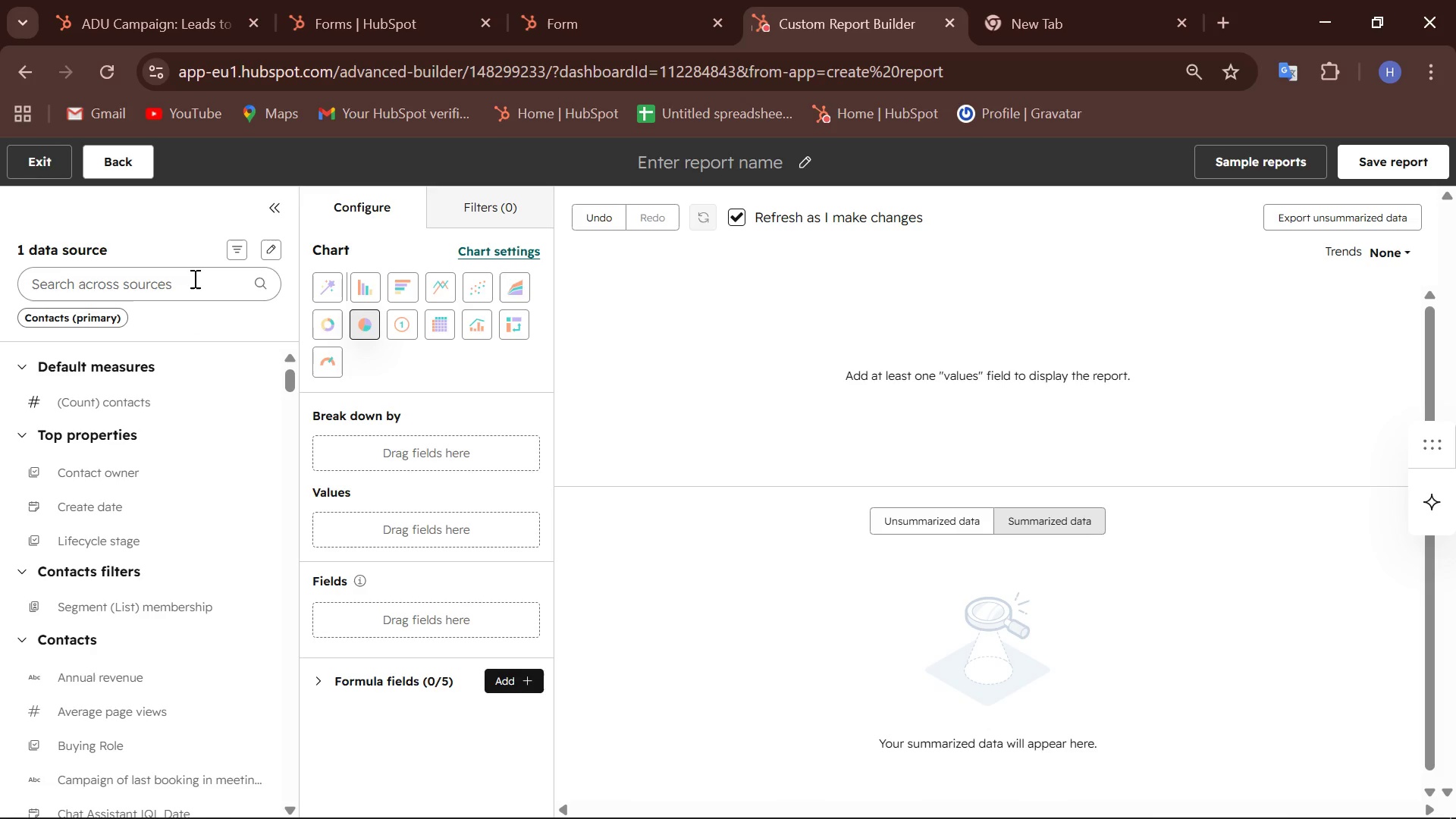 
wait(20.14)
 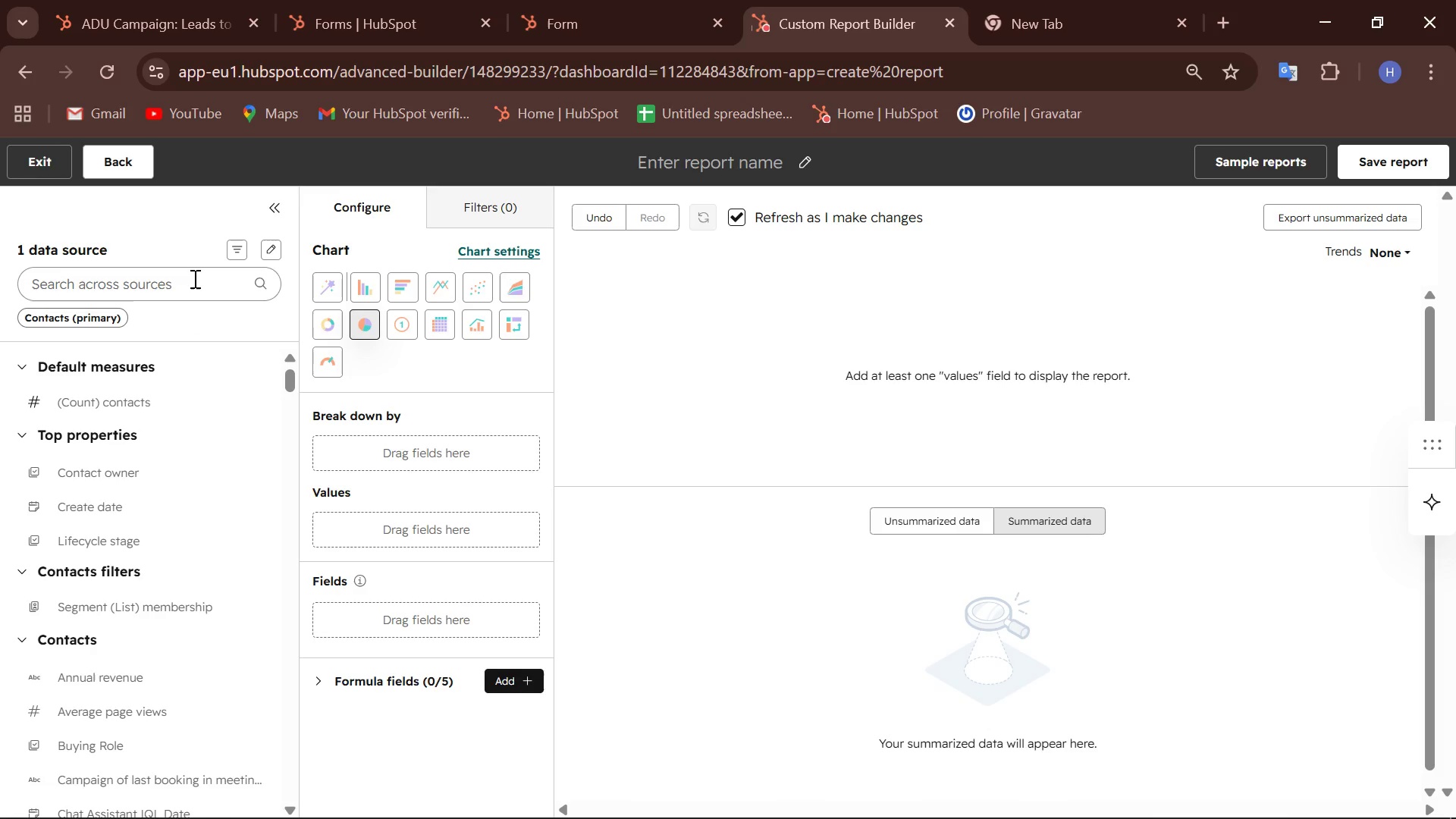 
left_click([193, 278])
 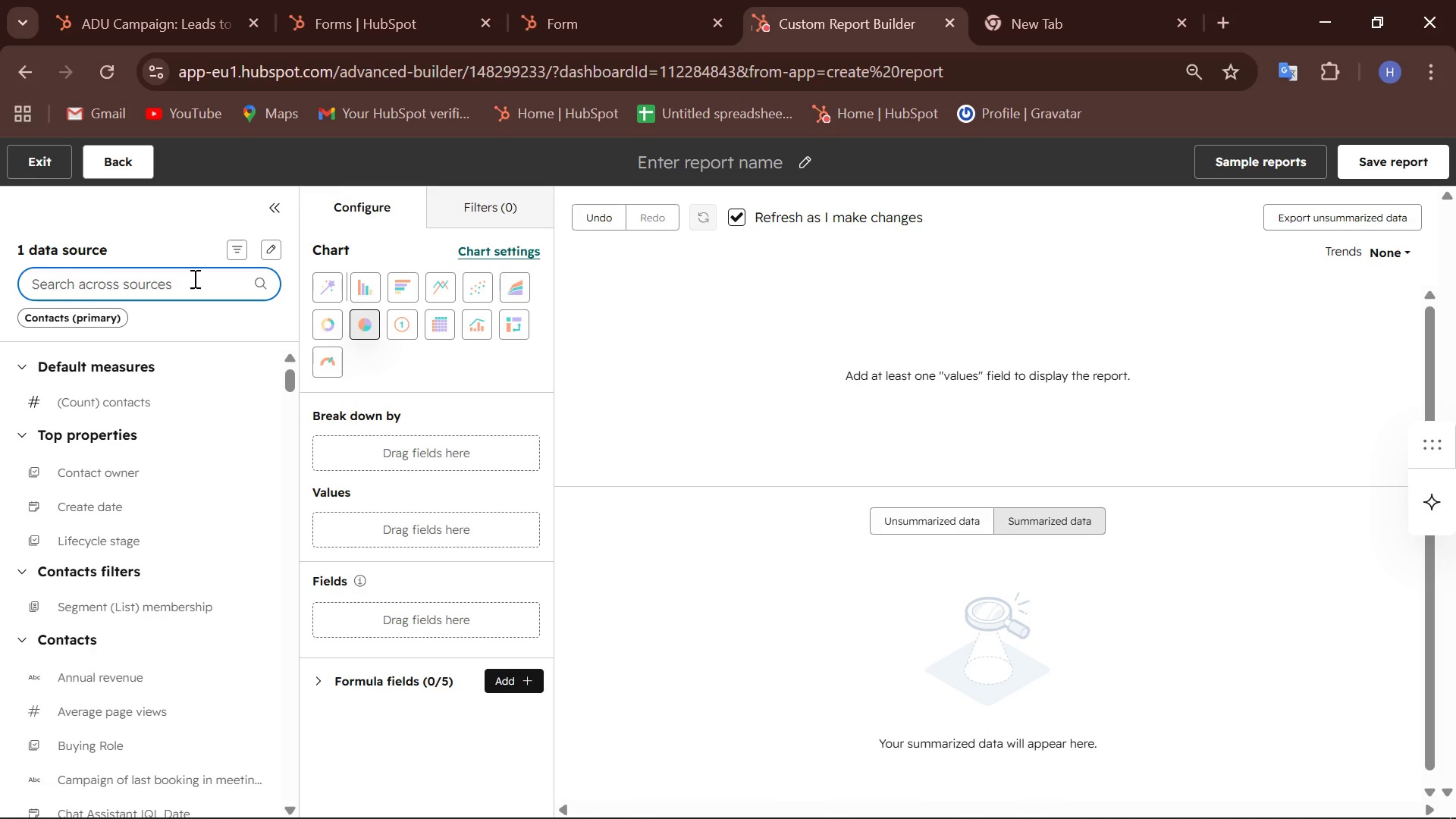 
type(str)
 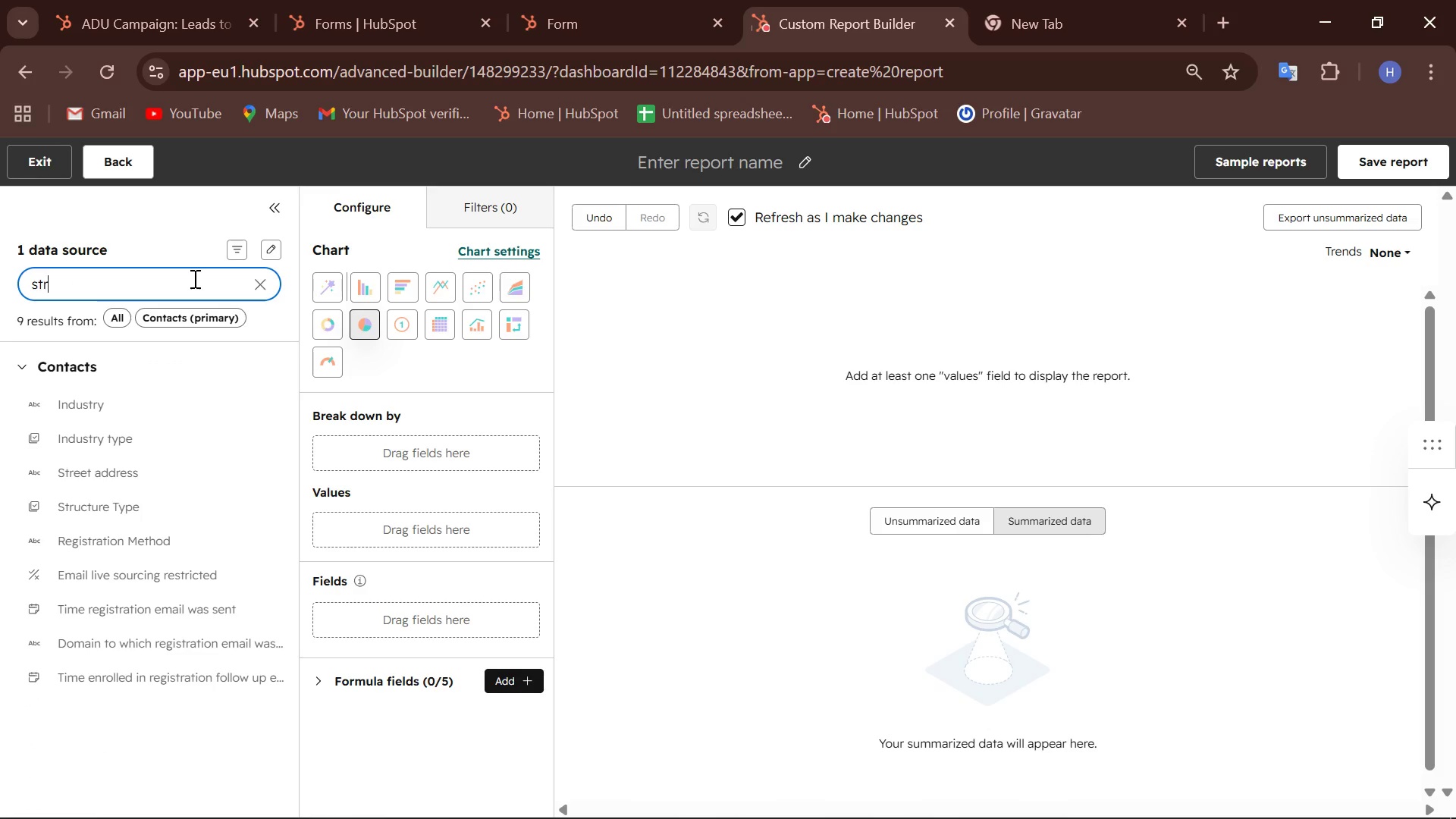 
wait(5.44)
 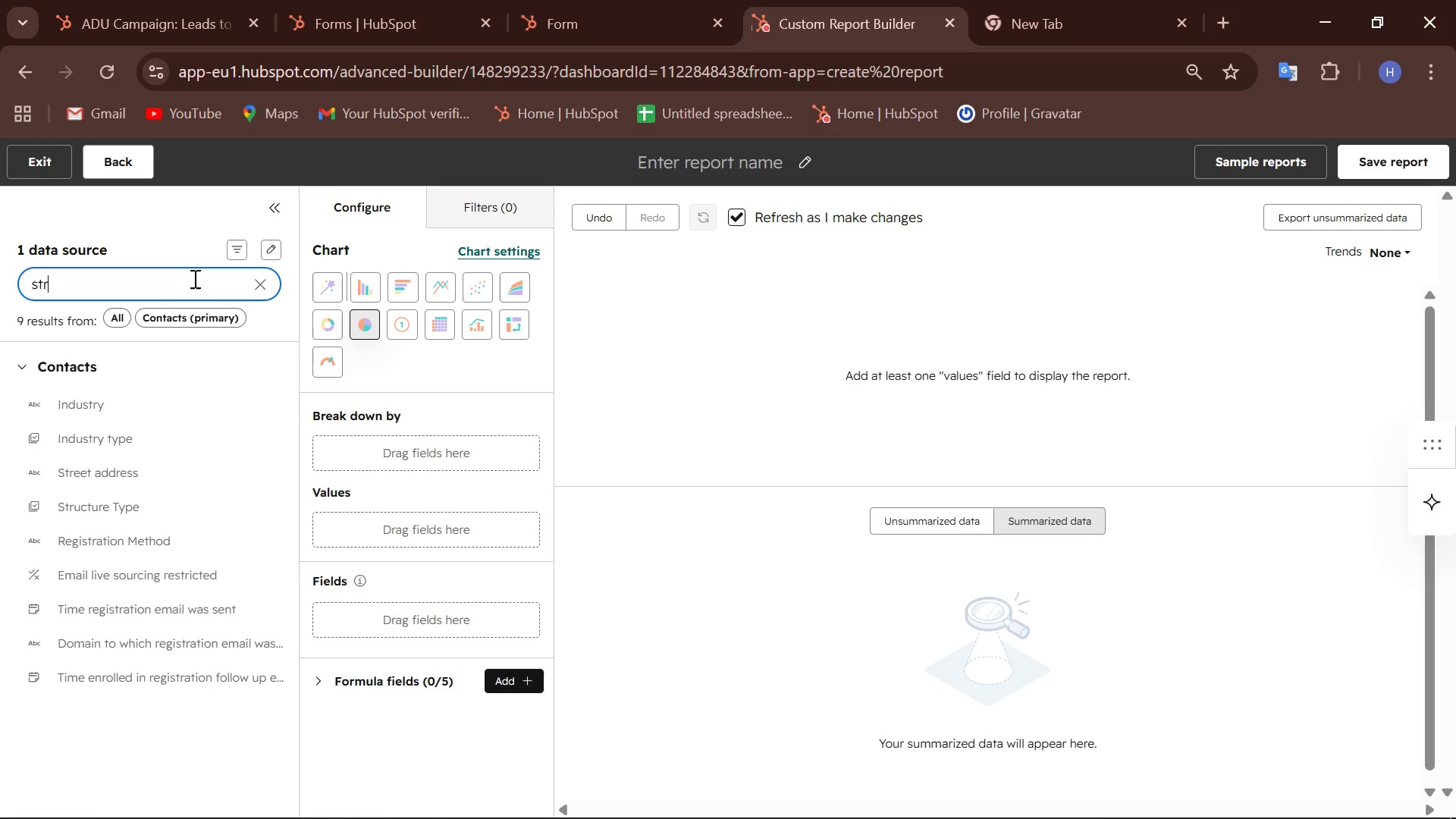 
type(uv)
key(Backspace)
type(ctur)
 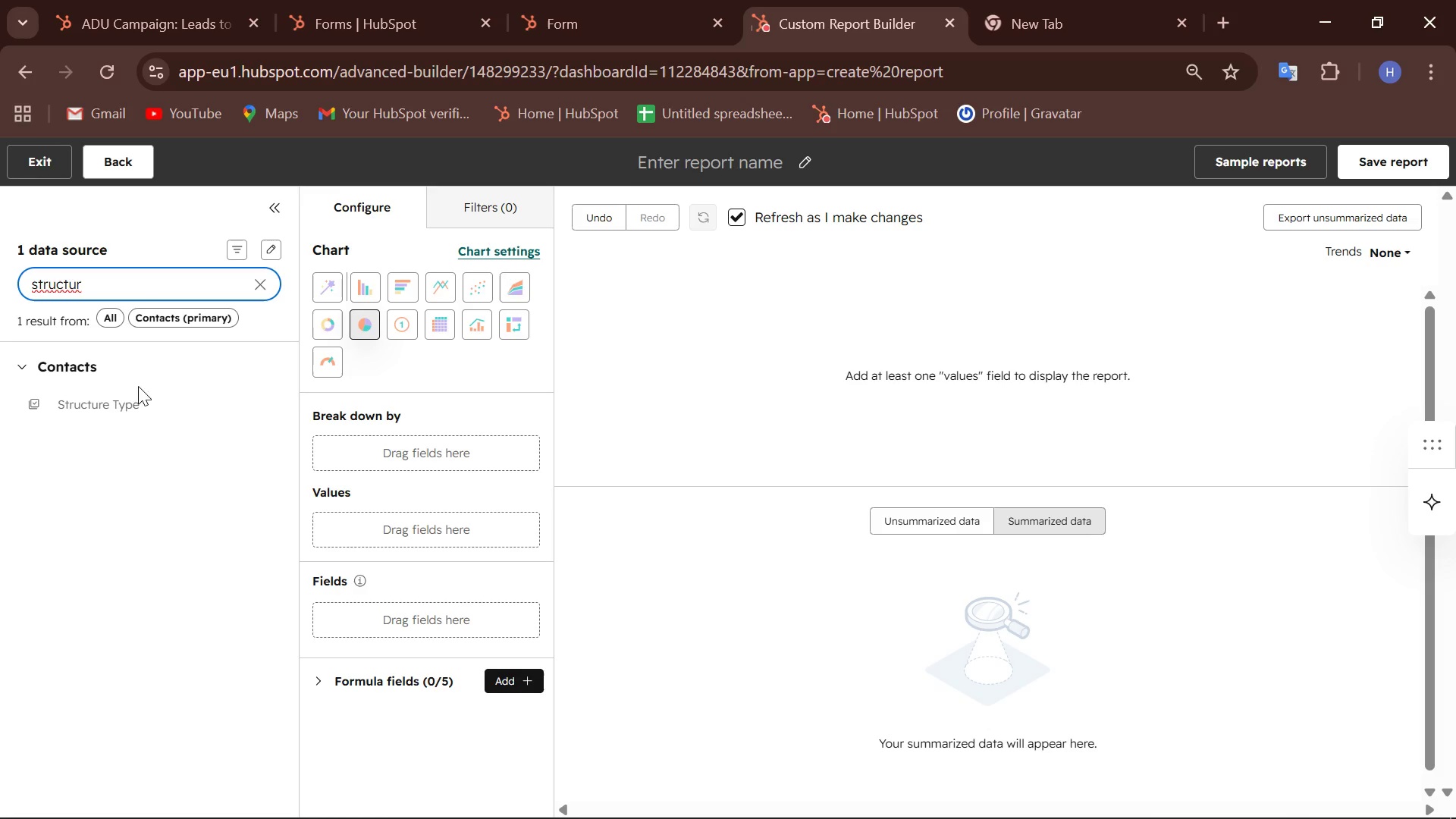 
left_click_drag(start_coordinate=[117, 412], to_coordinate=[121, 412])
 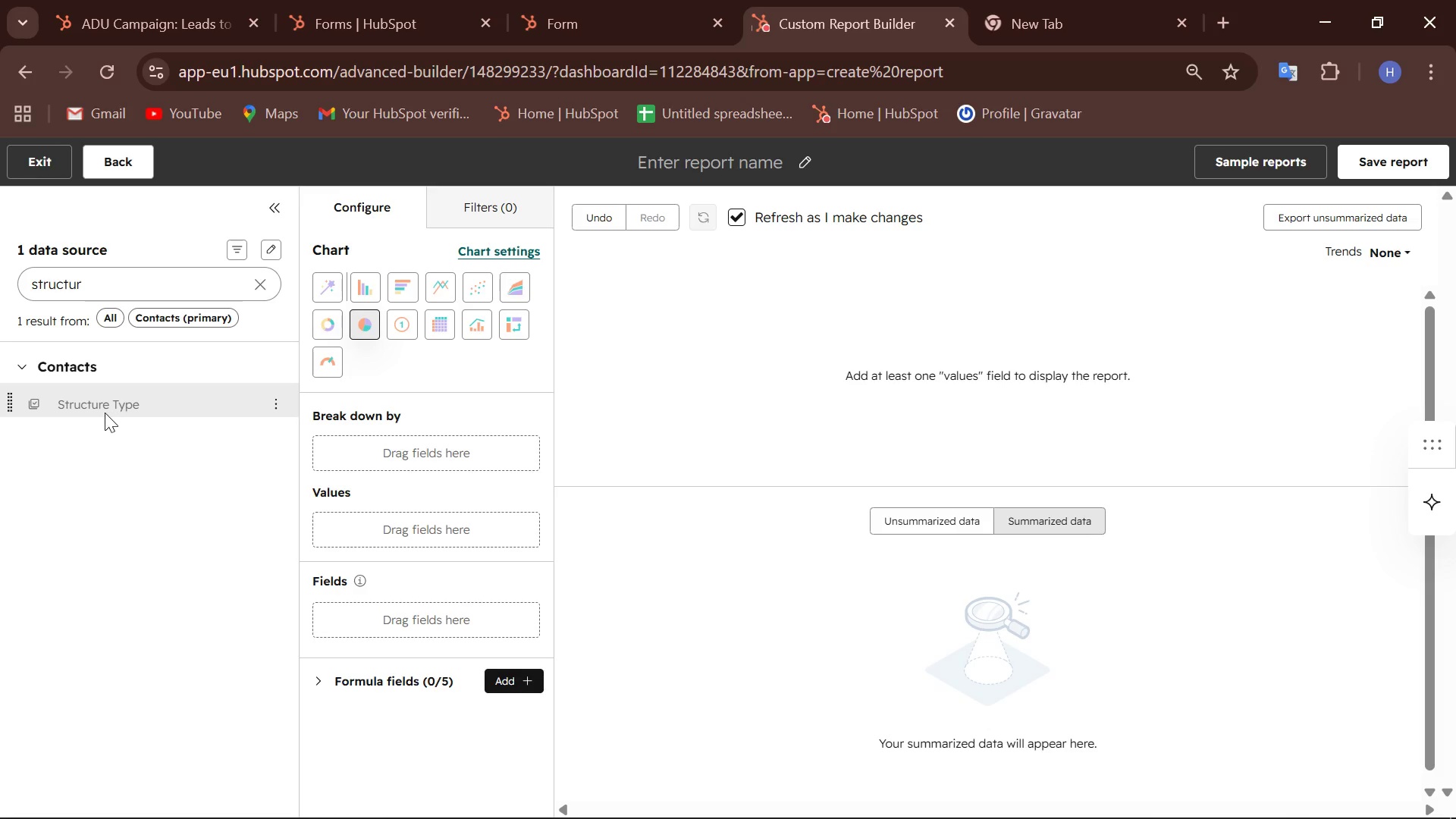 
left_click([102, 412])
 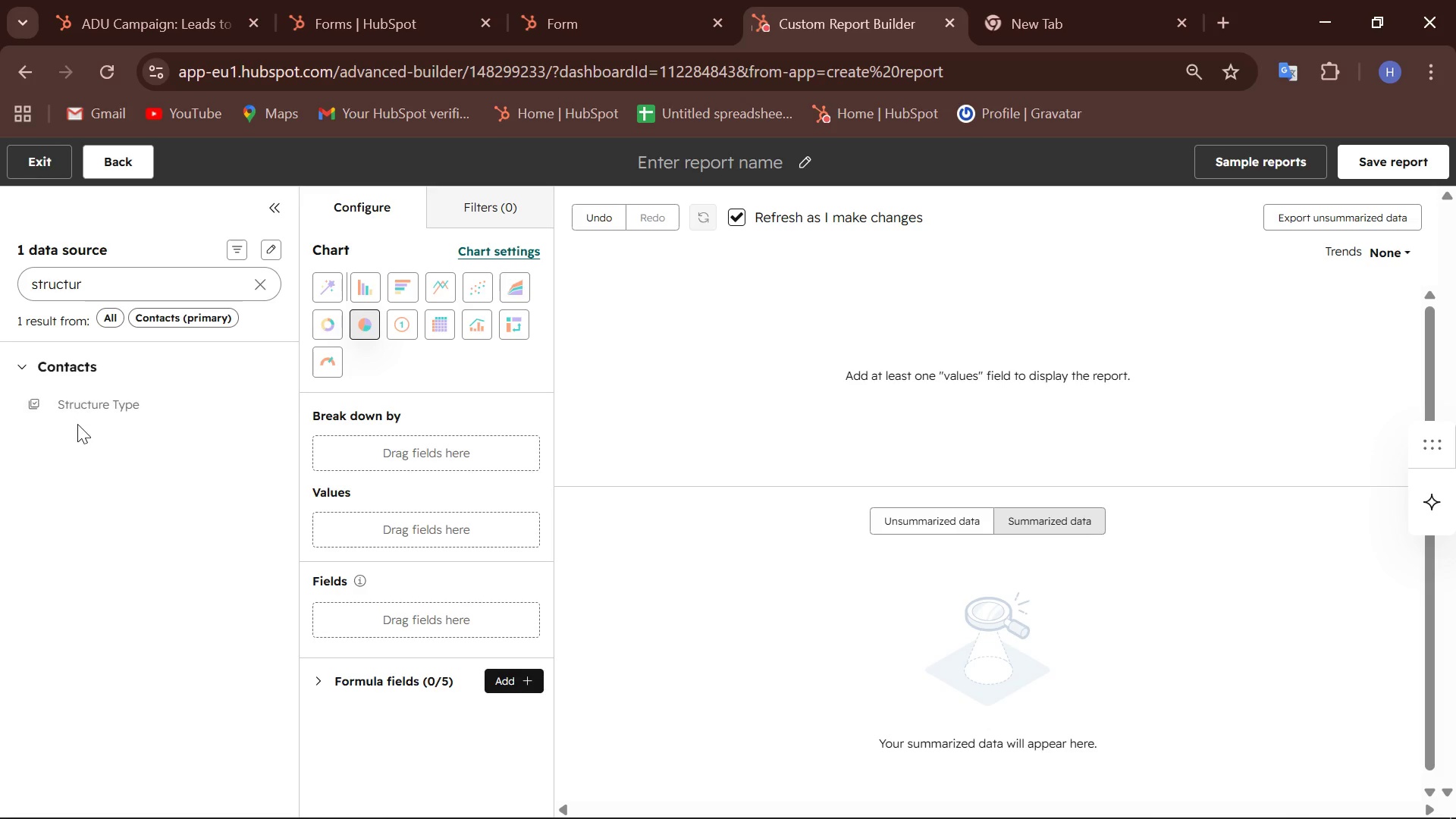 
left_click([77, 408])
 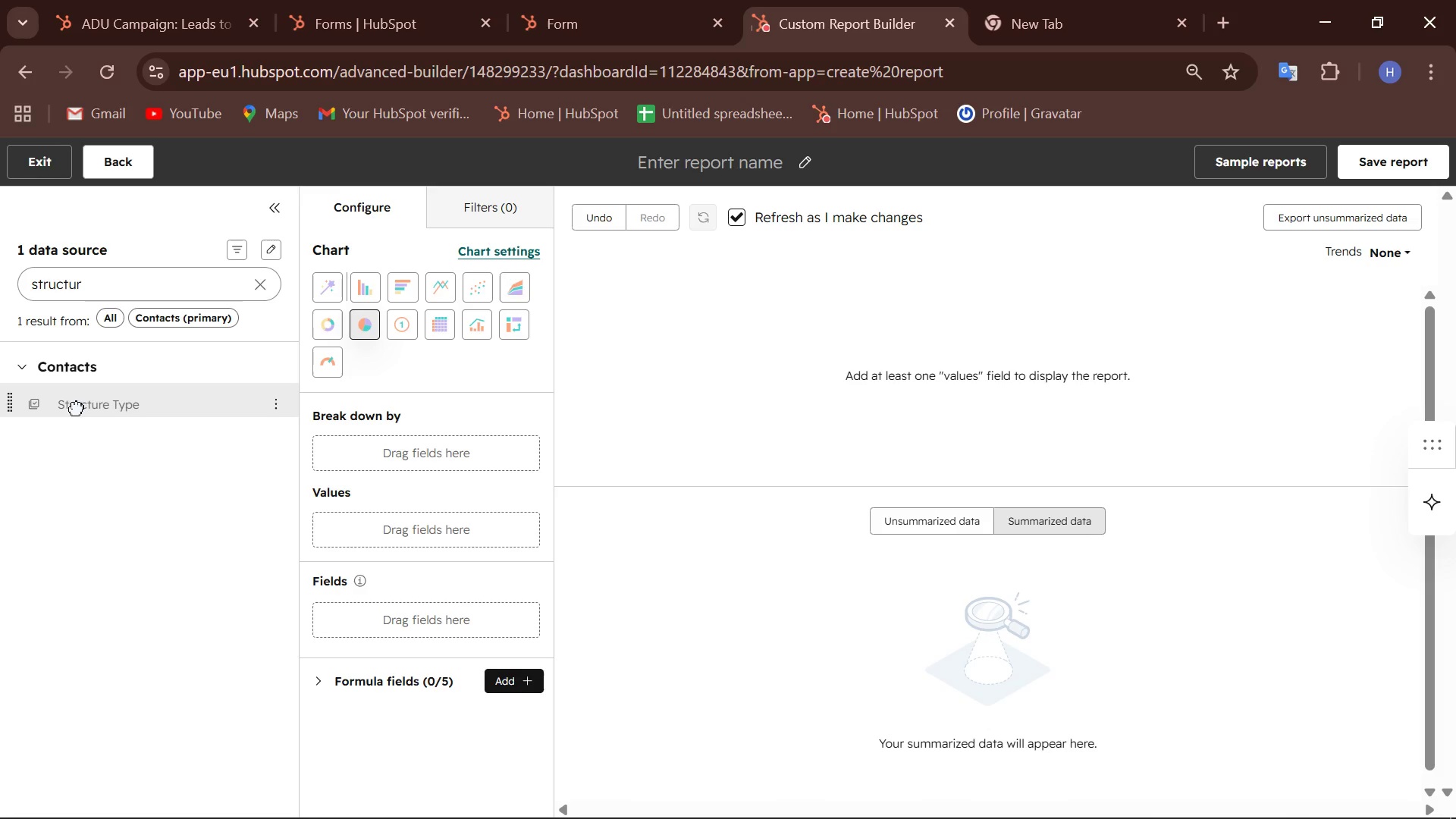 
double_click([77, 408])
 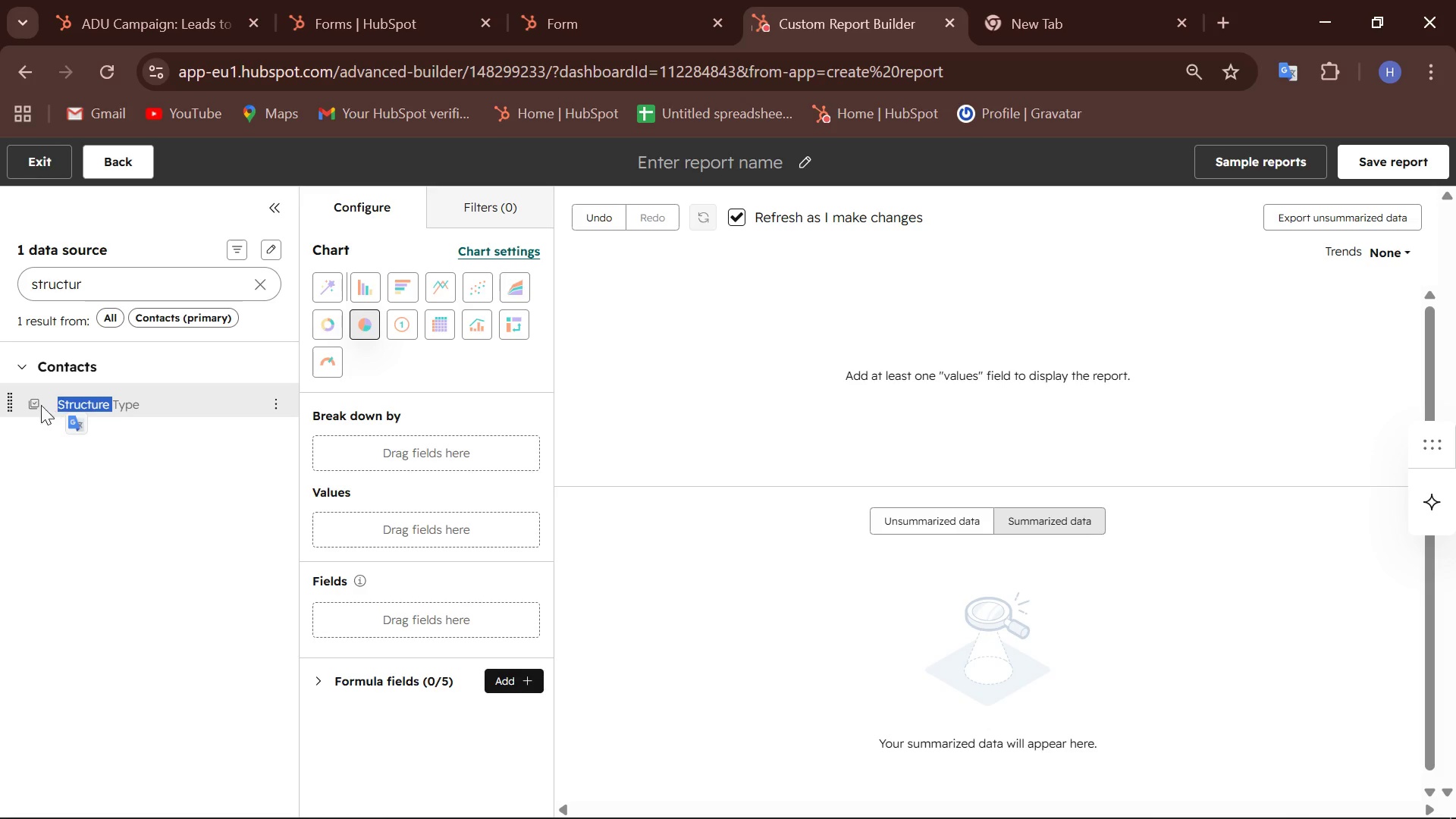 
left_click([27, 403])
 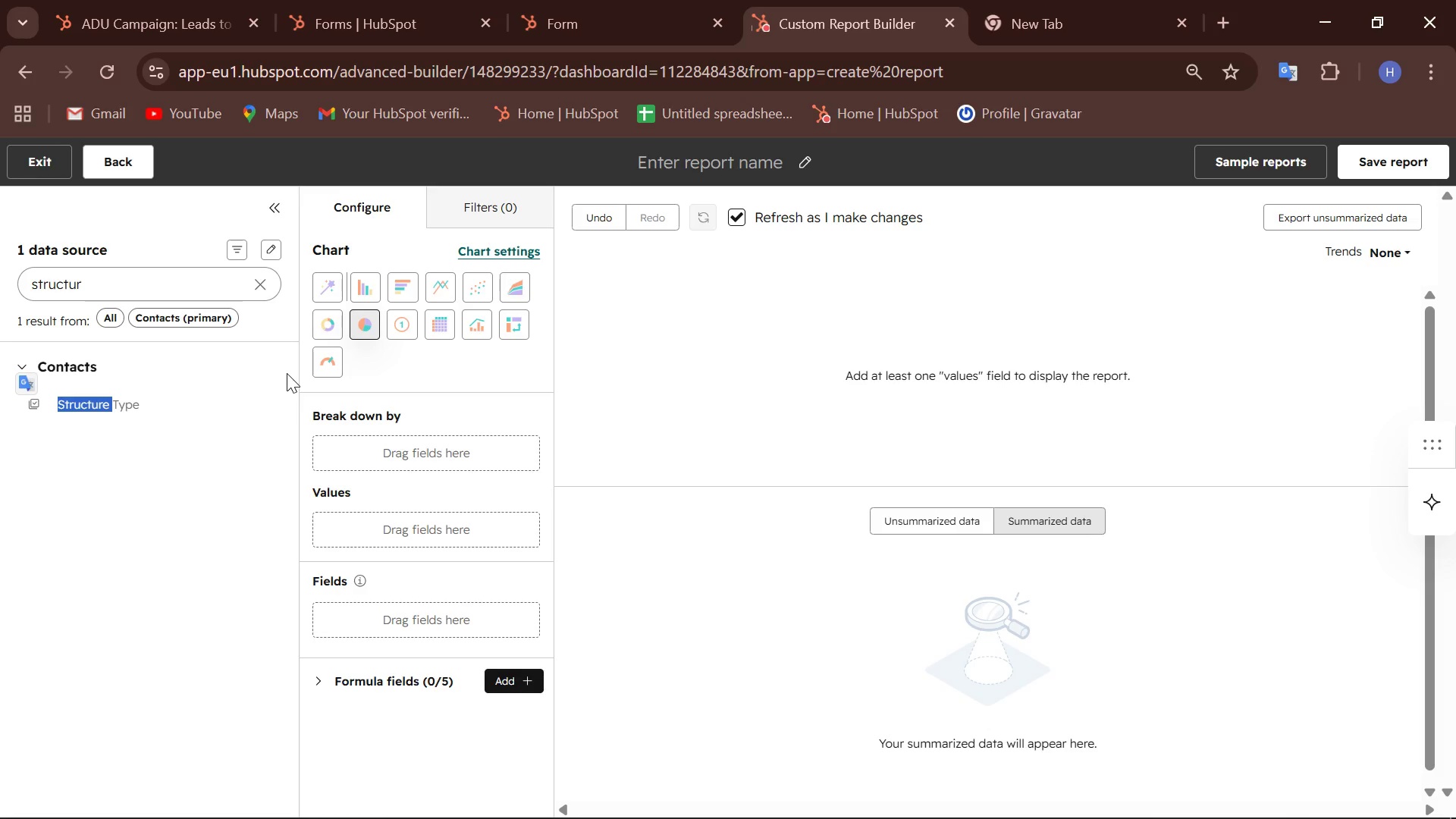 
mouse_move([278, 389])
 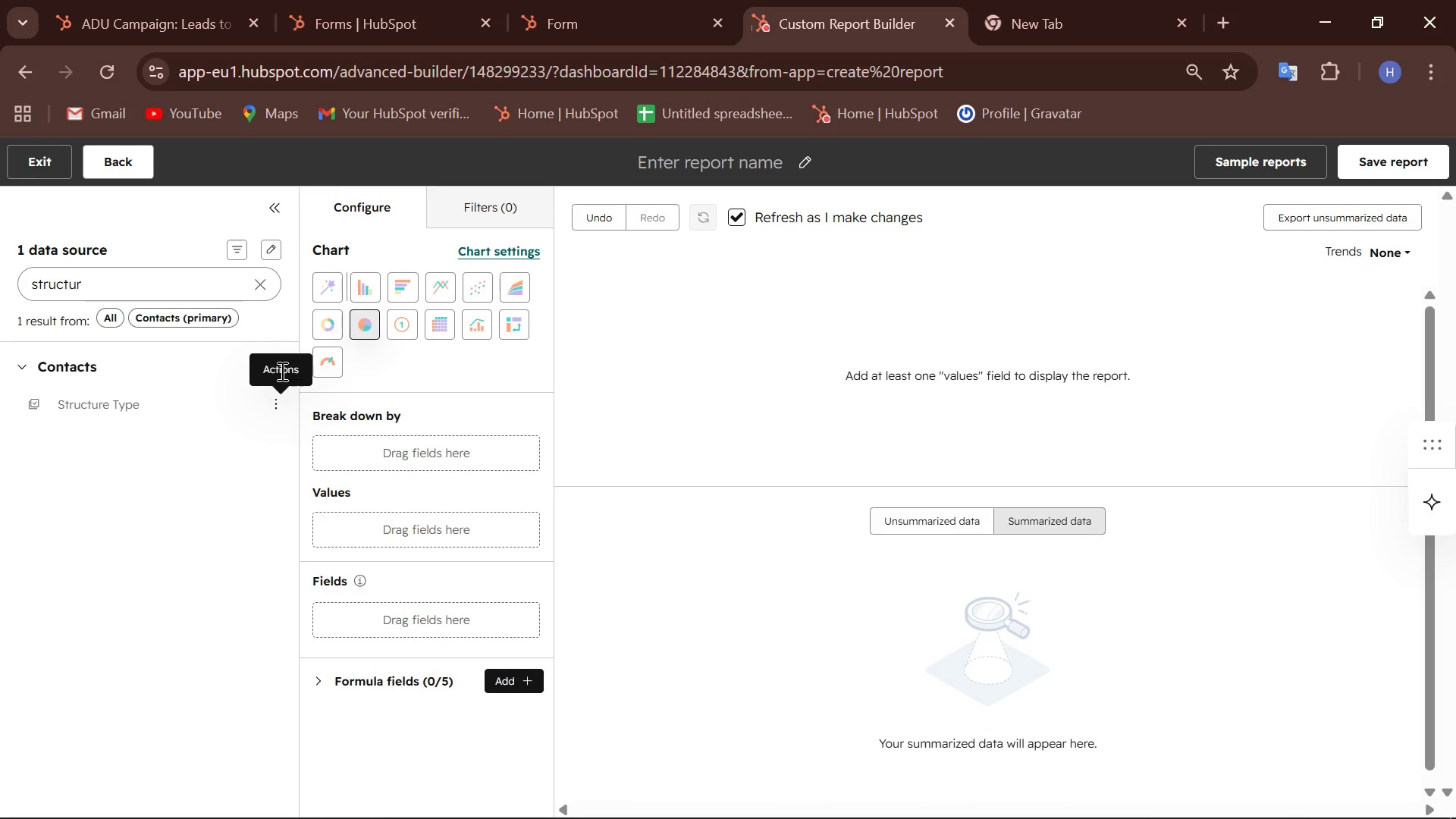 
left_click([281, 371])
 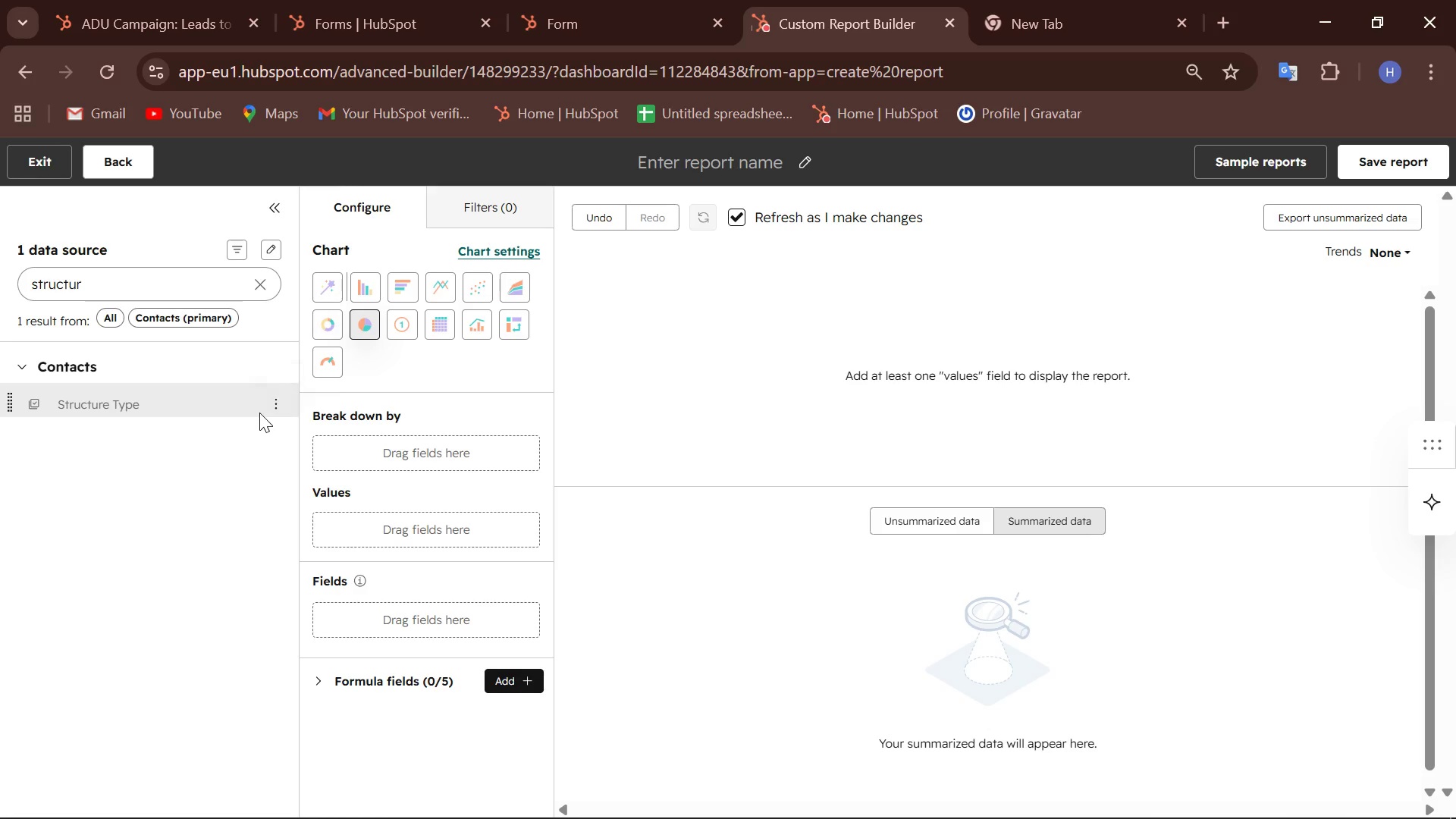 
left_click([259, 413])
 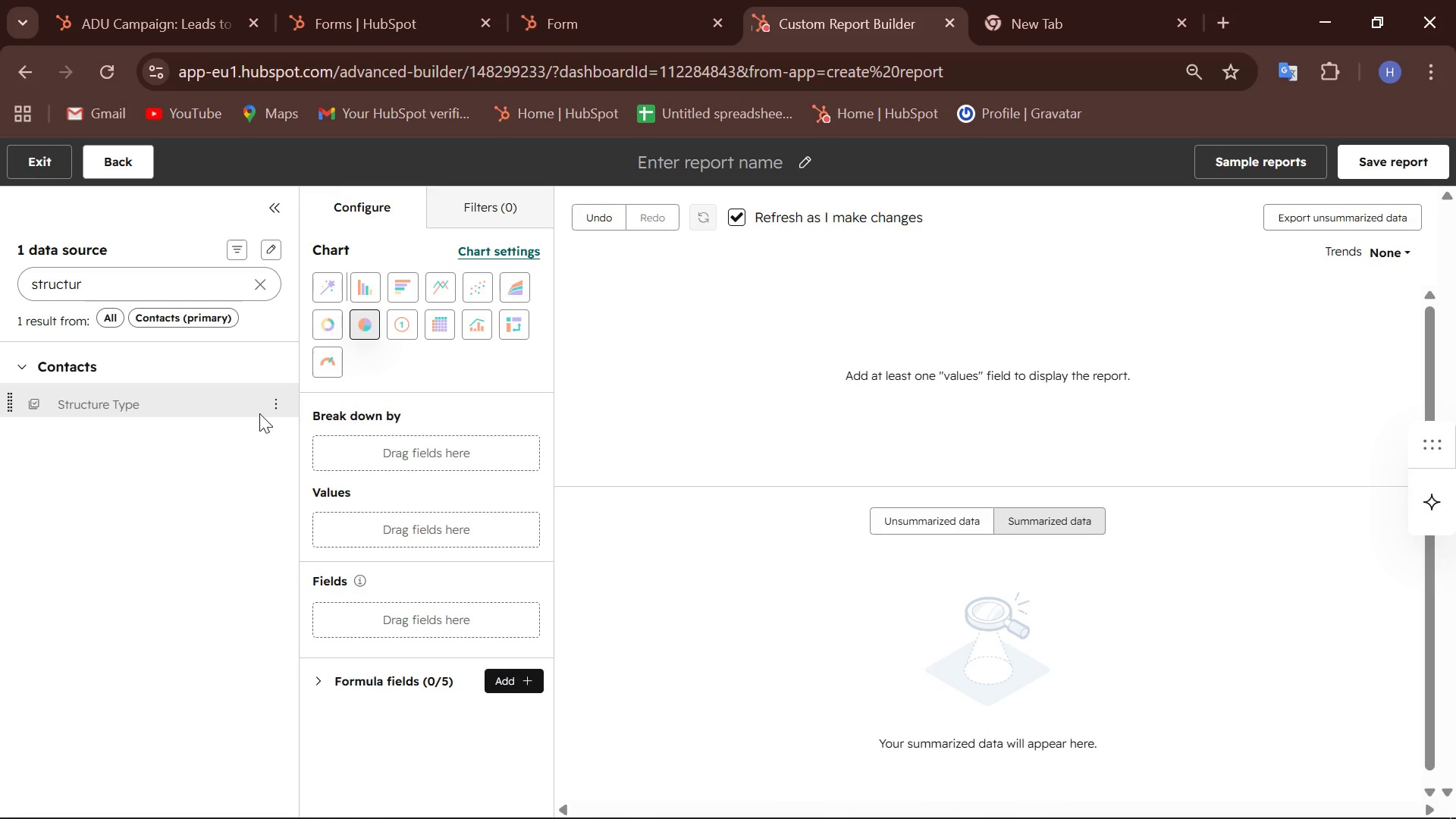 
left_click([259, 413])
 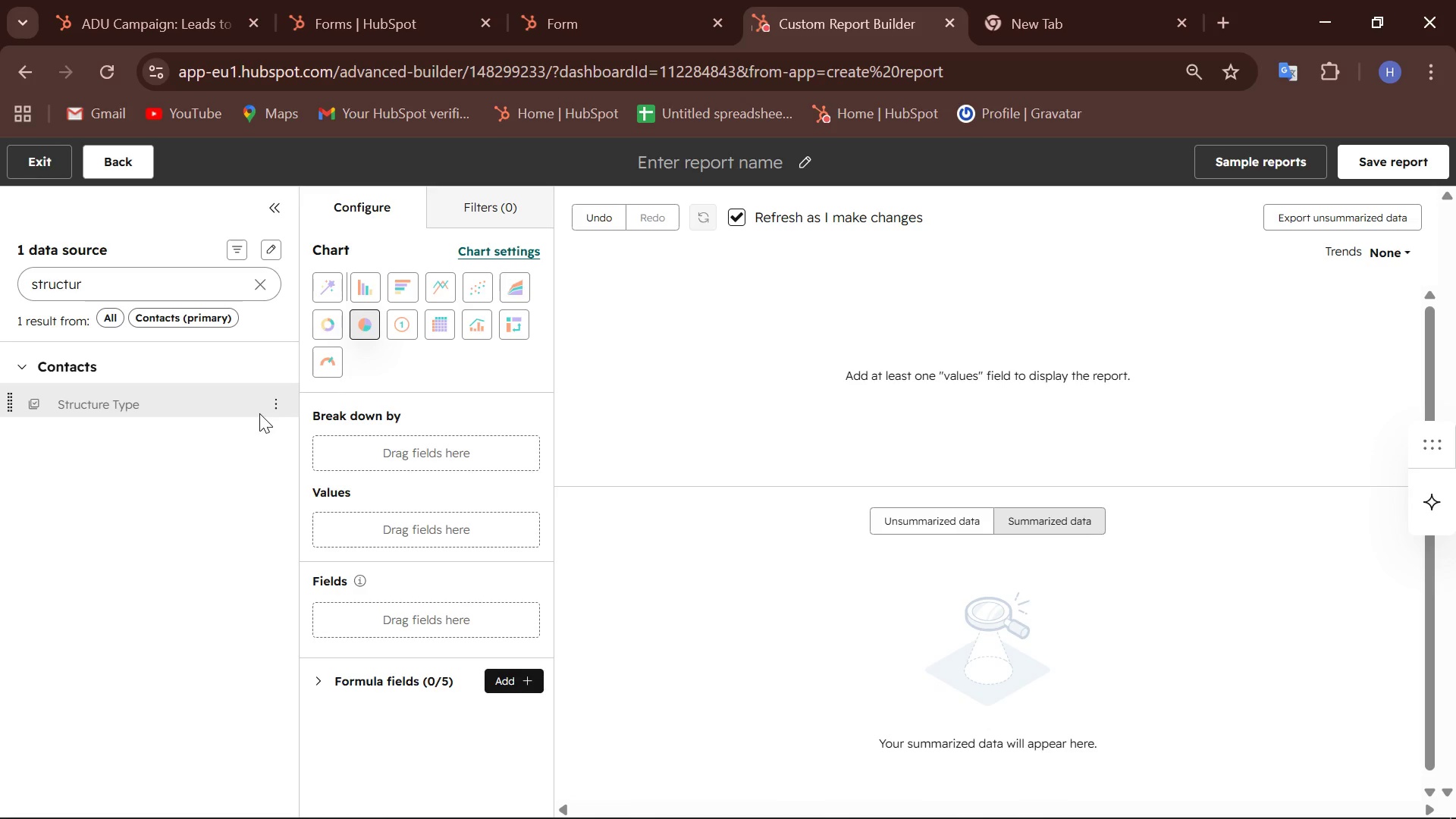 
left_click([259, 413])
 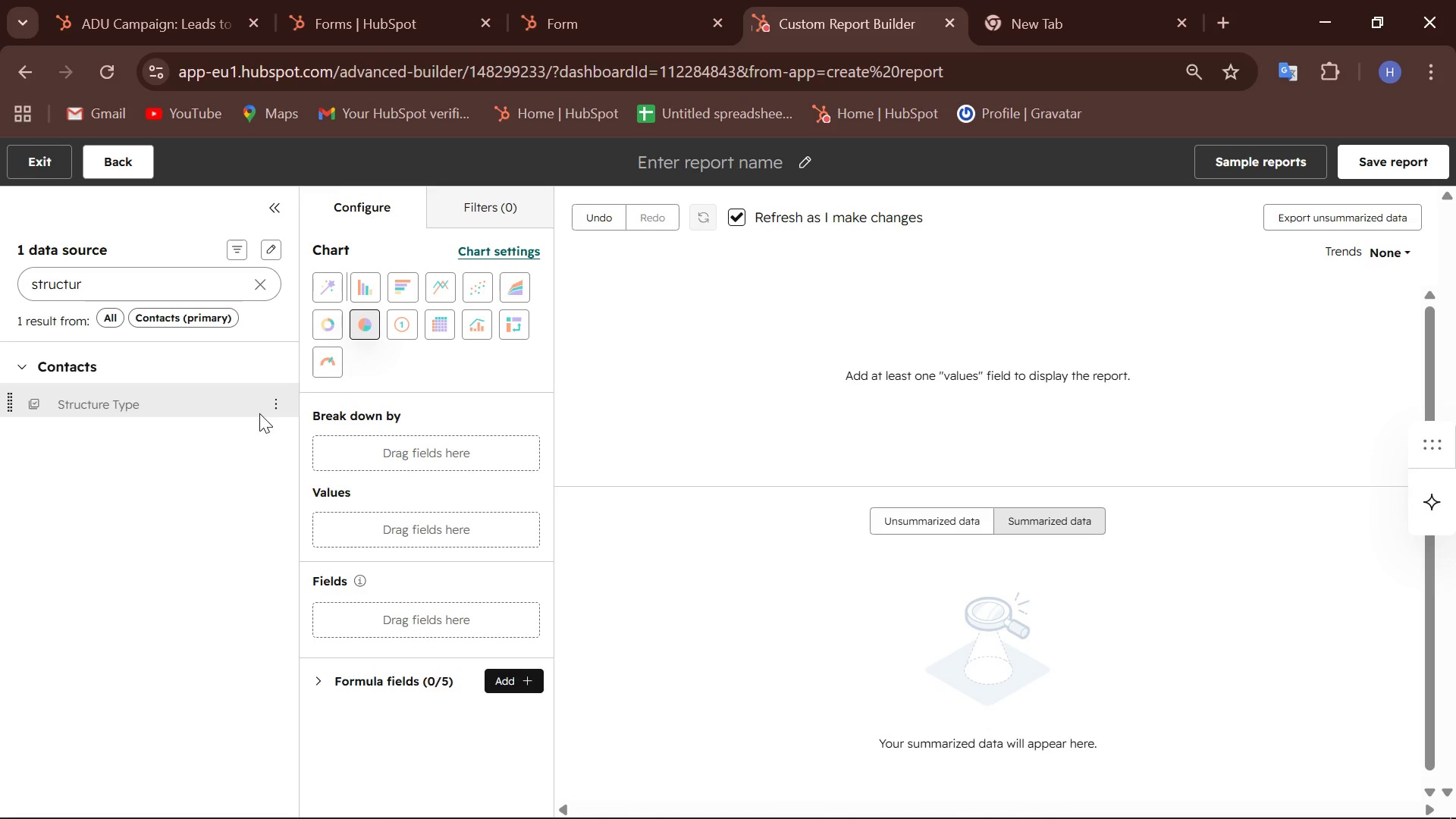 
left_click([259, 413])
 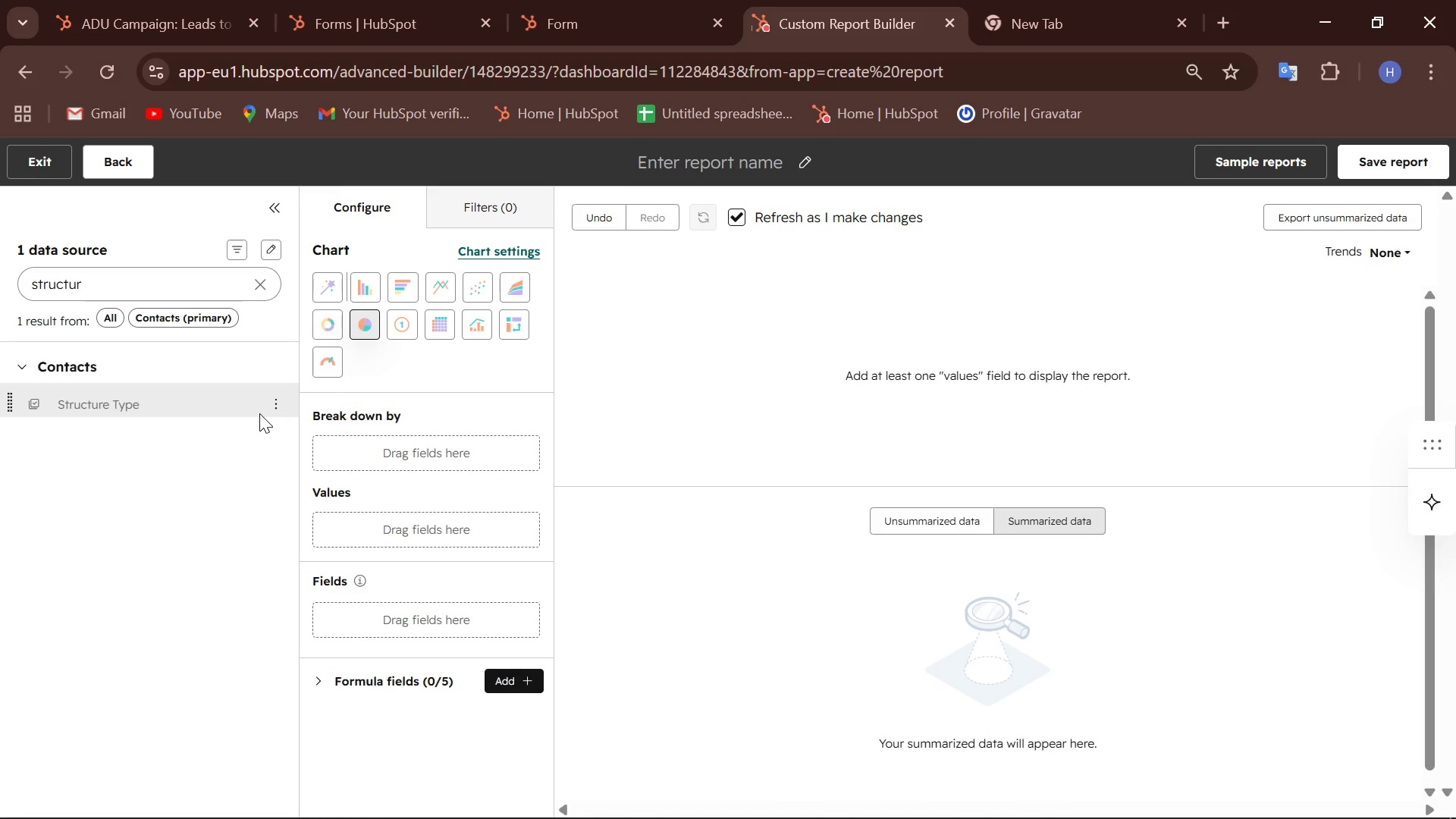 
left_click_drag(start_coordinate=[181, 407], to_coordinate=[636, 282])
 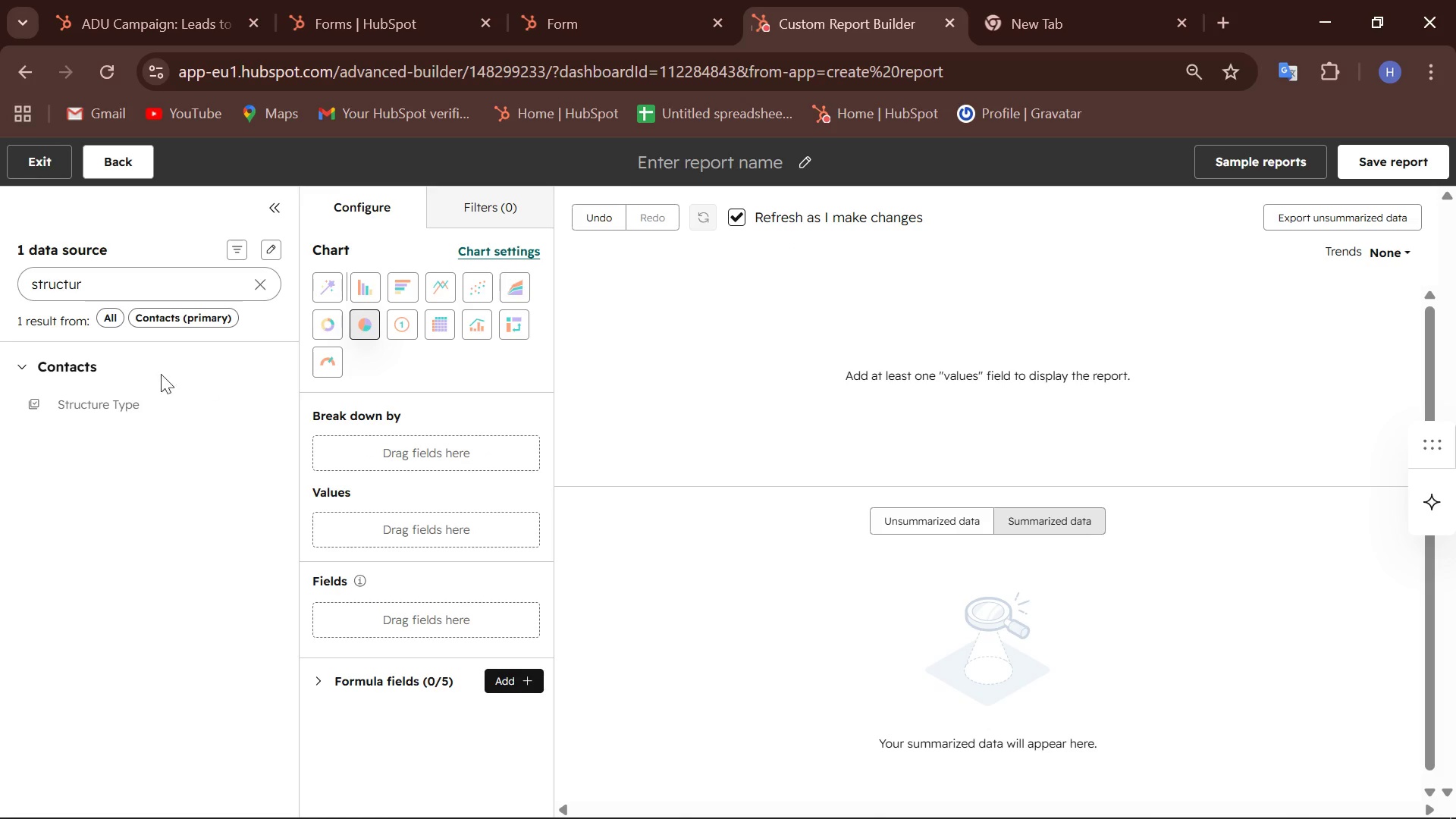 
left_click_drag(start_coordinate=[115, 402], to_coordinate=[369, 449])
 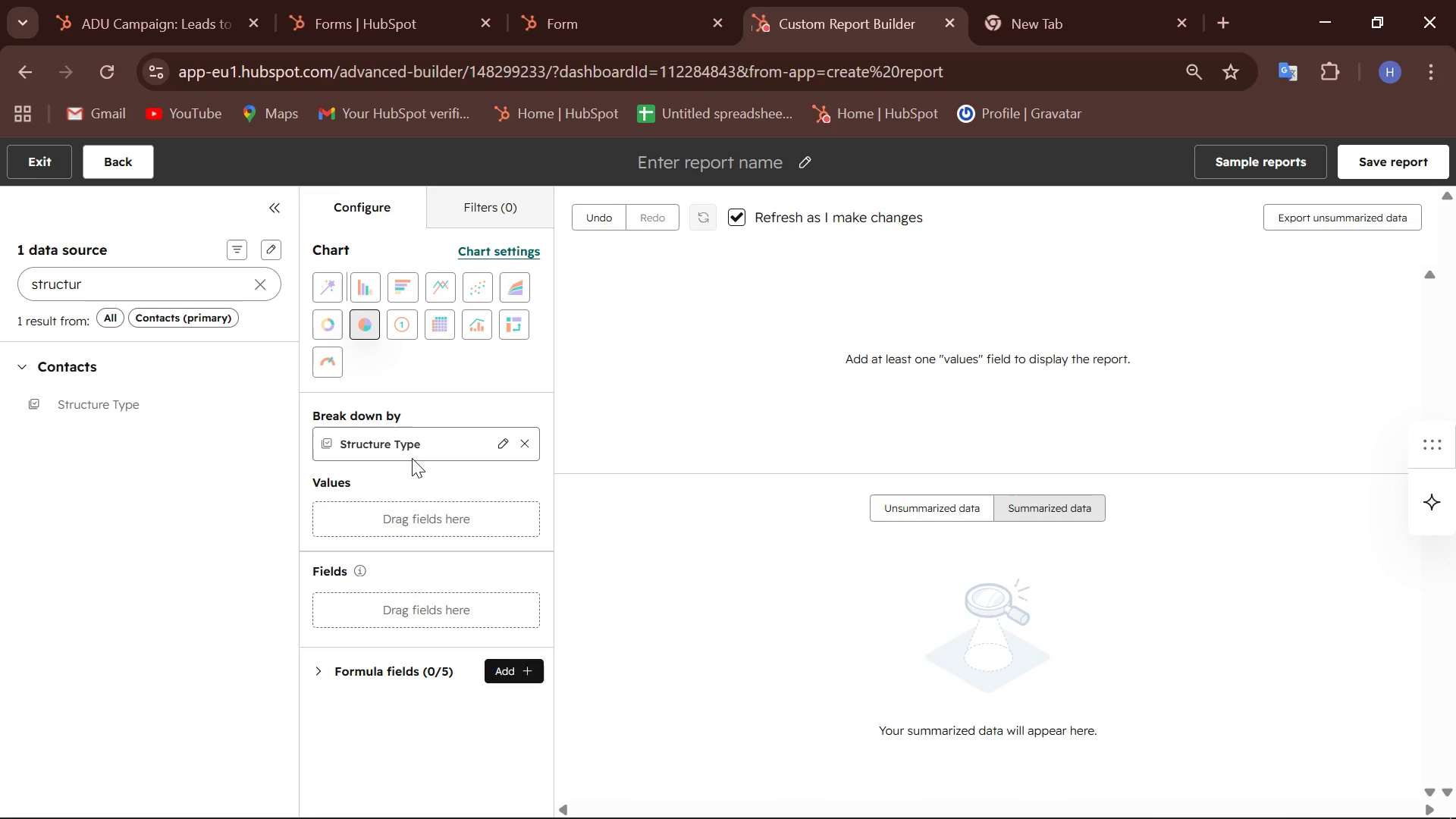 
wait(51.59)
 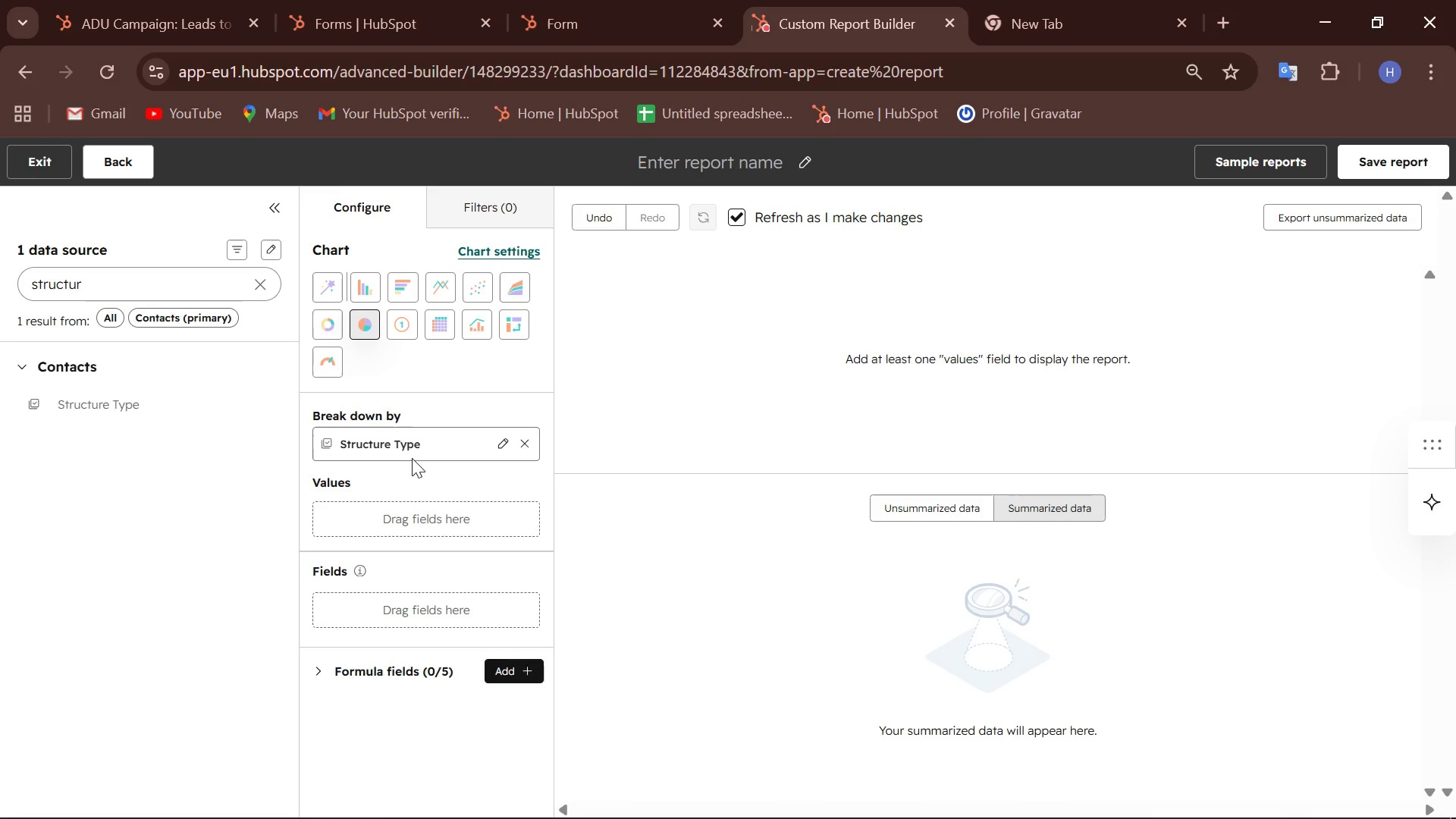 
left_click([166, 284])
 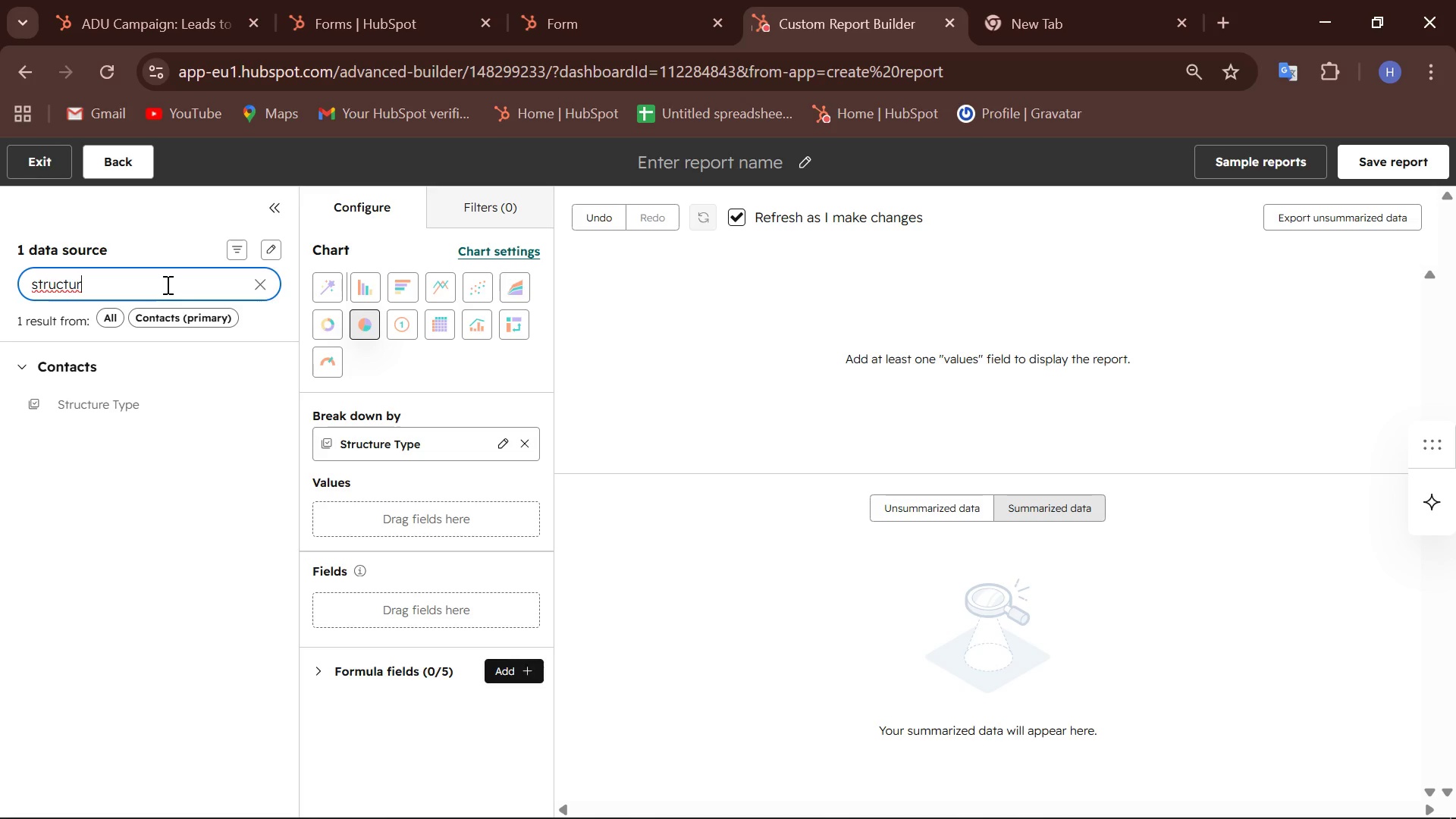 
hold_key(key=Backspace, duration=0.78)
 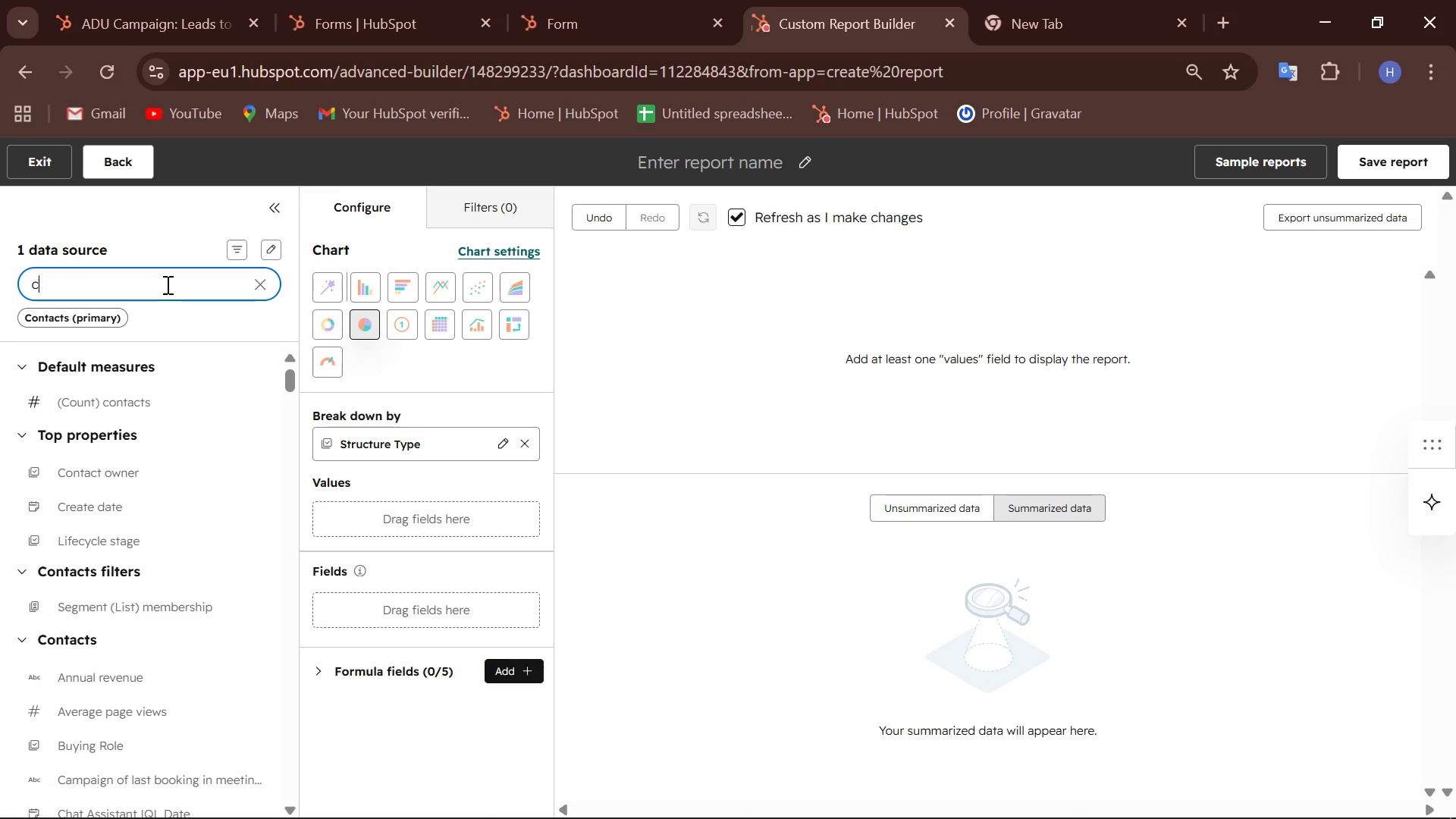 
type(count)
 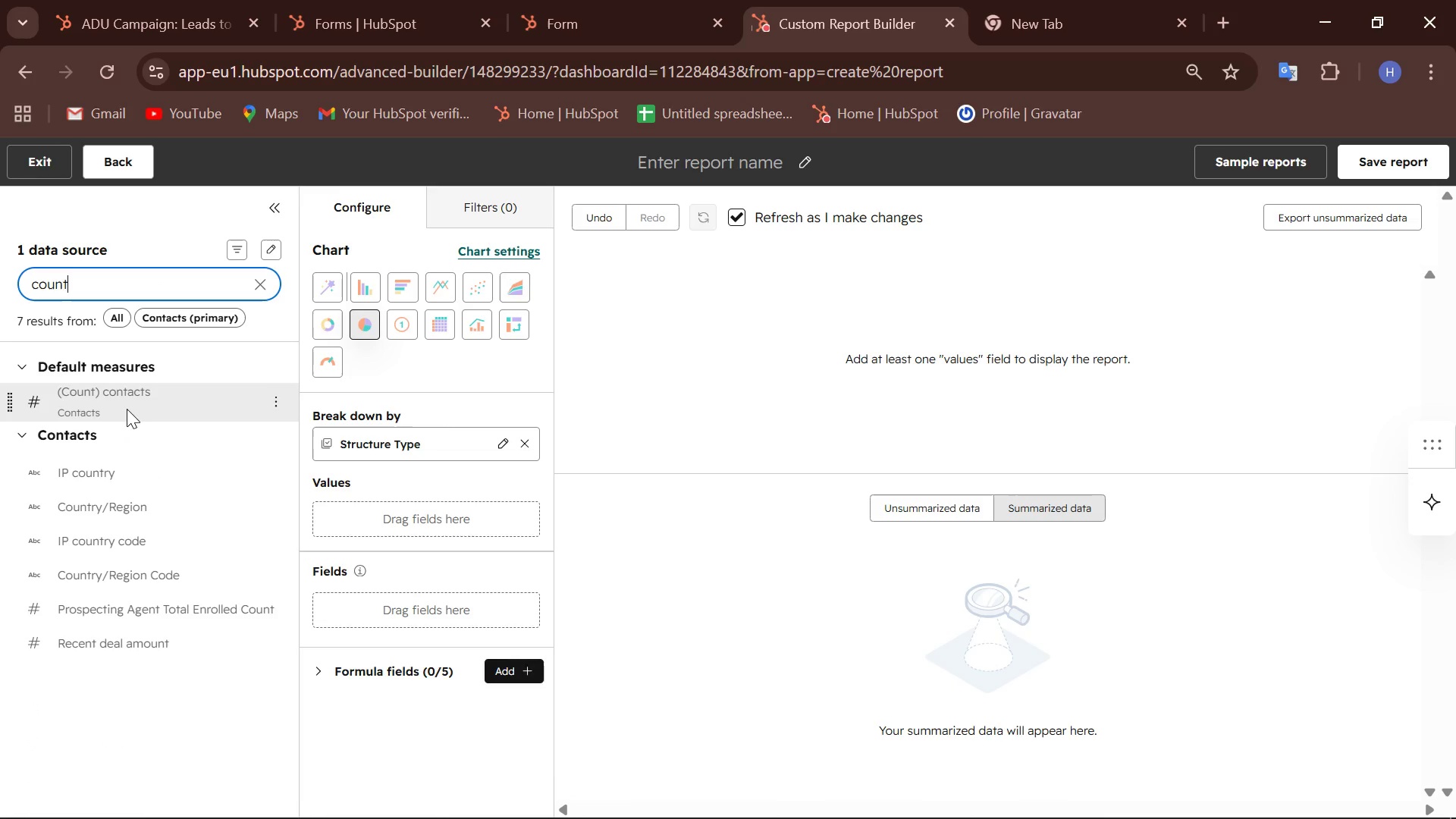 
left_click([127, 409])
 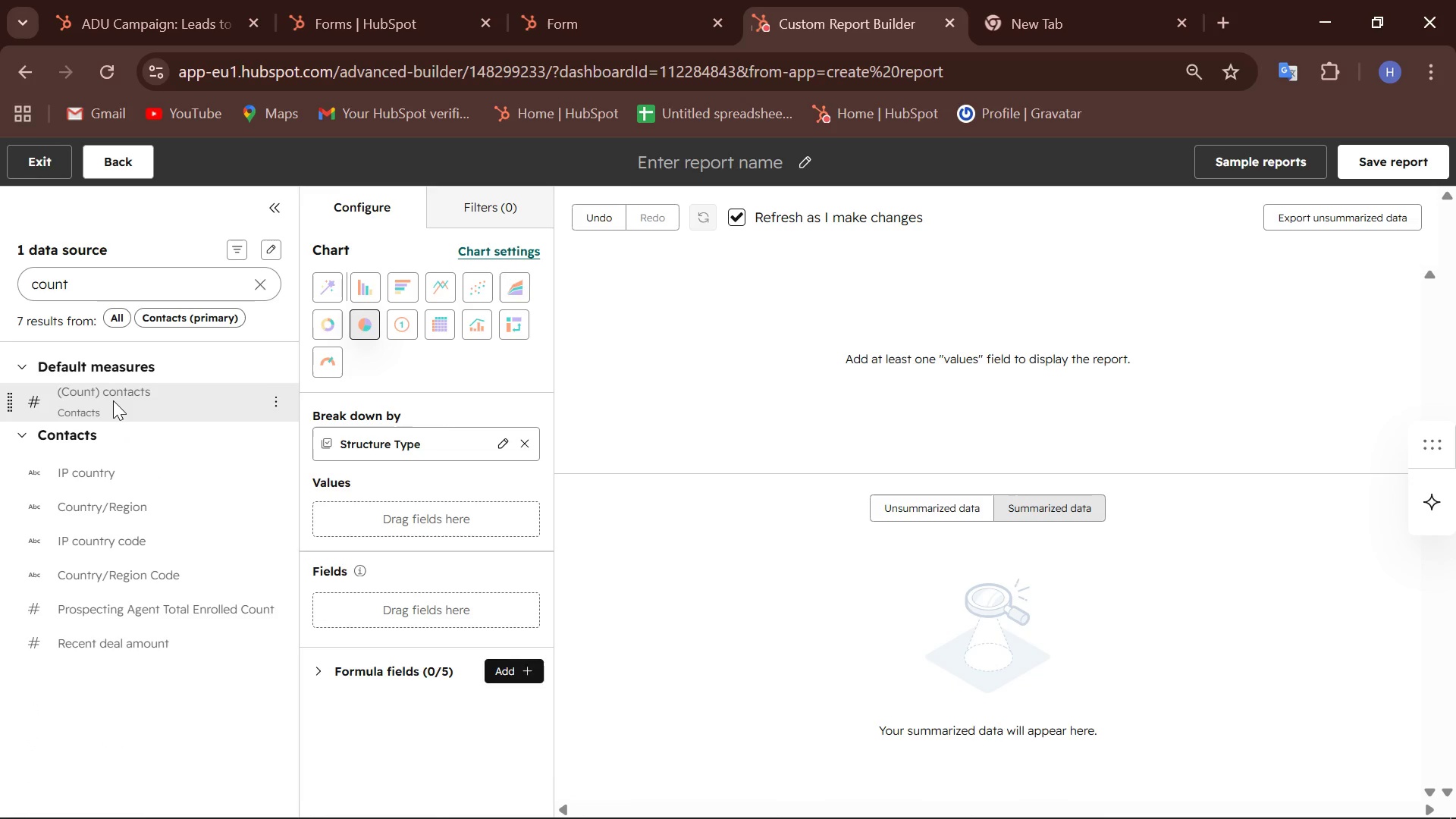 
left_click_drag(start_coordinate=[113, 400], to_coordinate=[337, 516])
 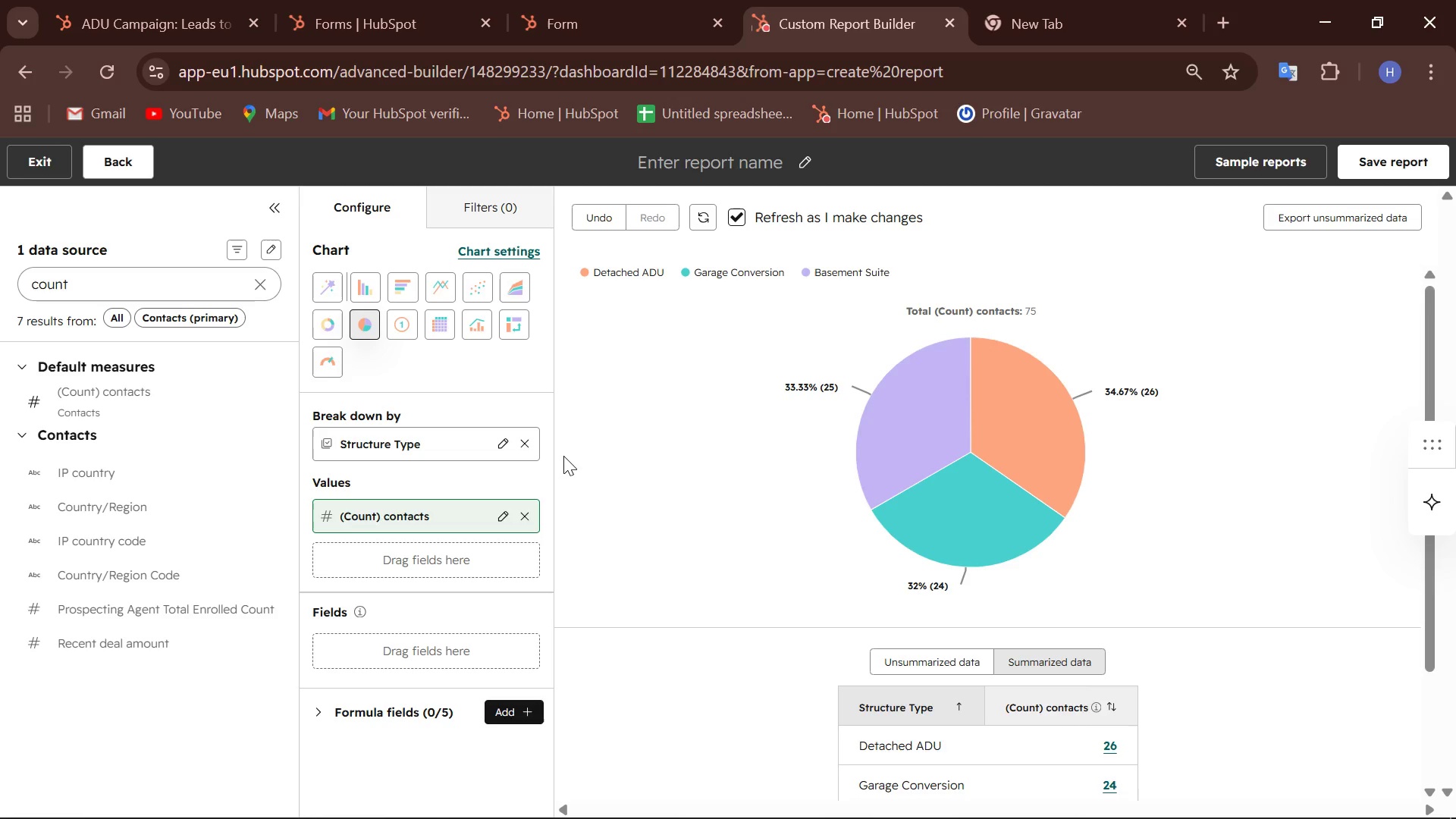 
wait(39.5)
 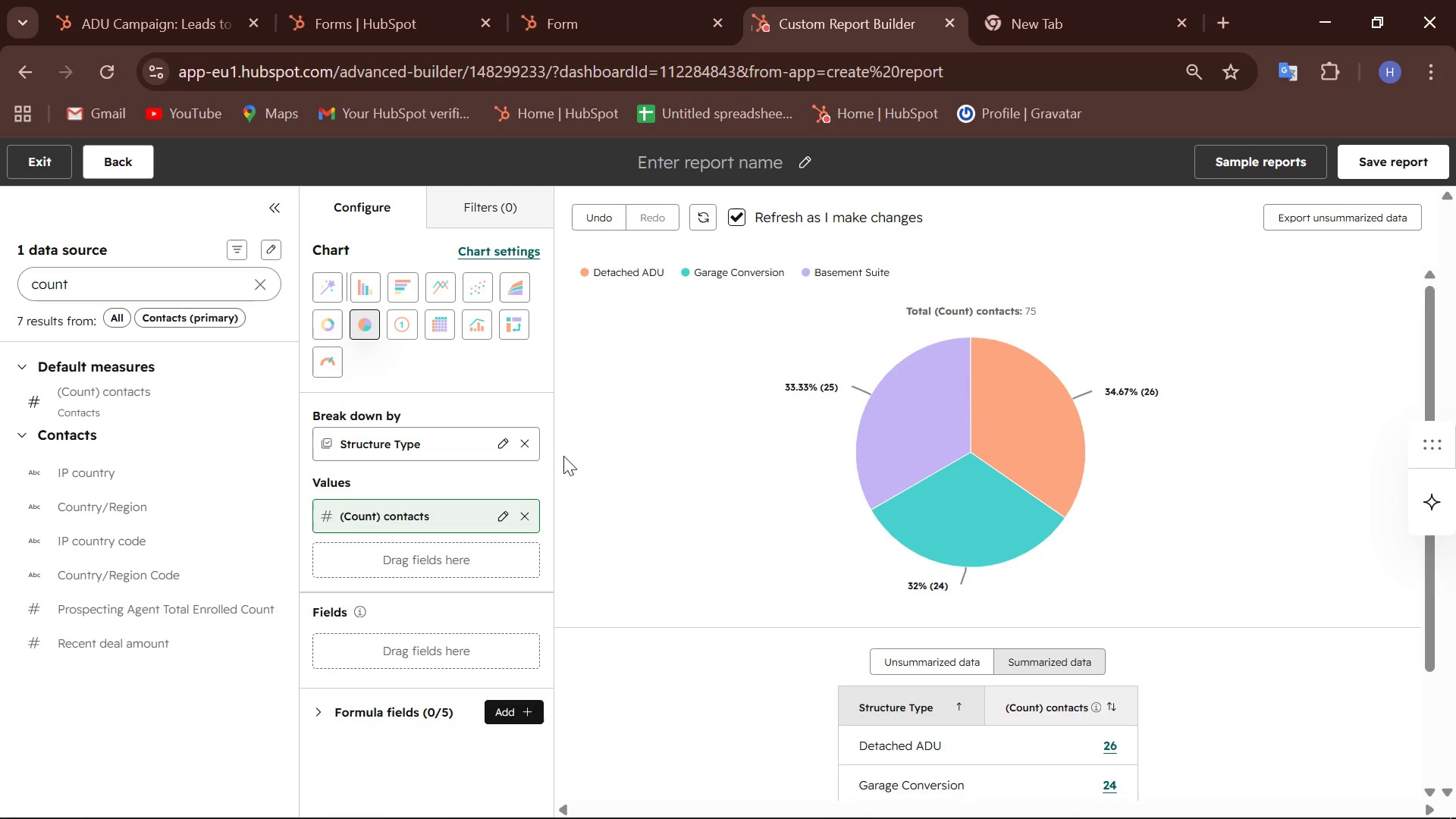 
left_click_drag(start_coordinate=[0, 0], to_coordinate=[1455, 817])
 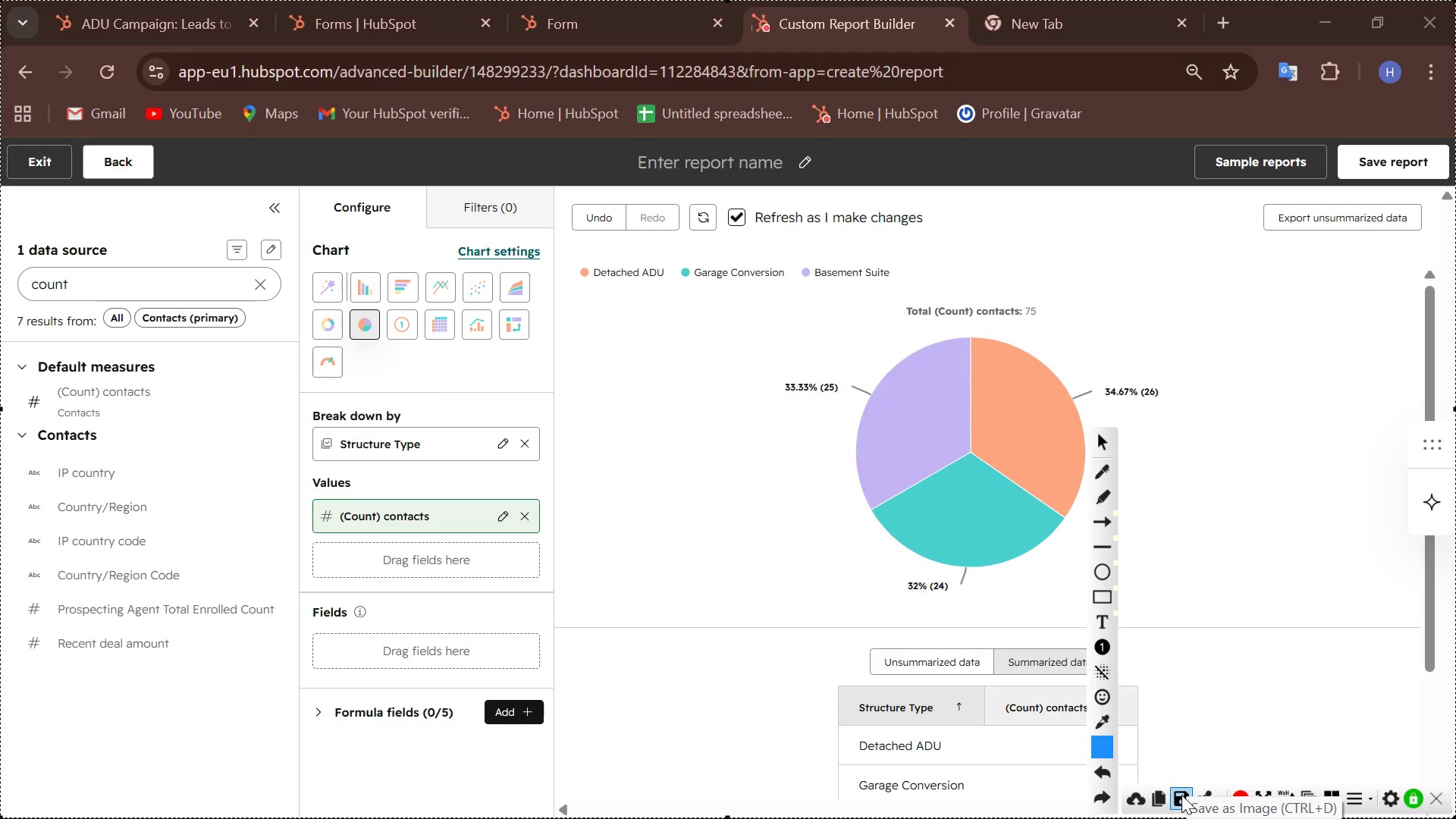 
left_click([1181, 795])
 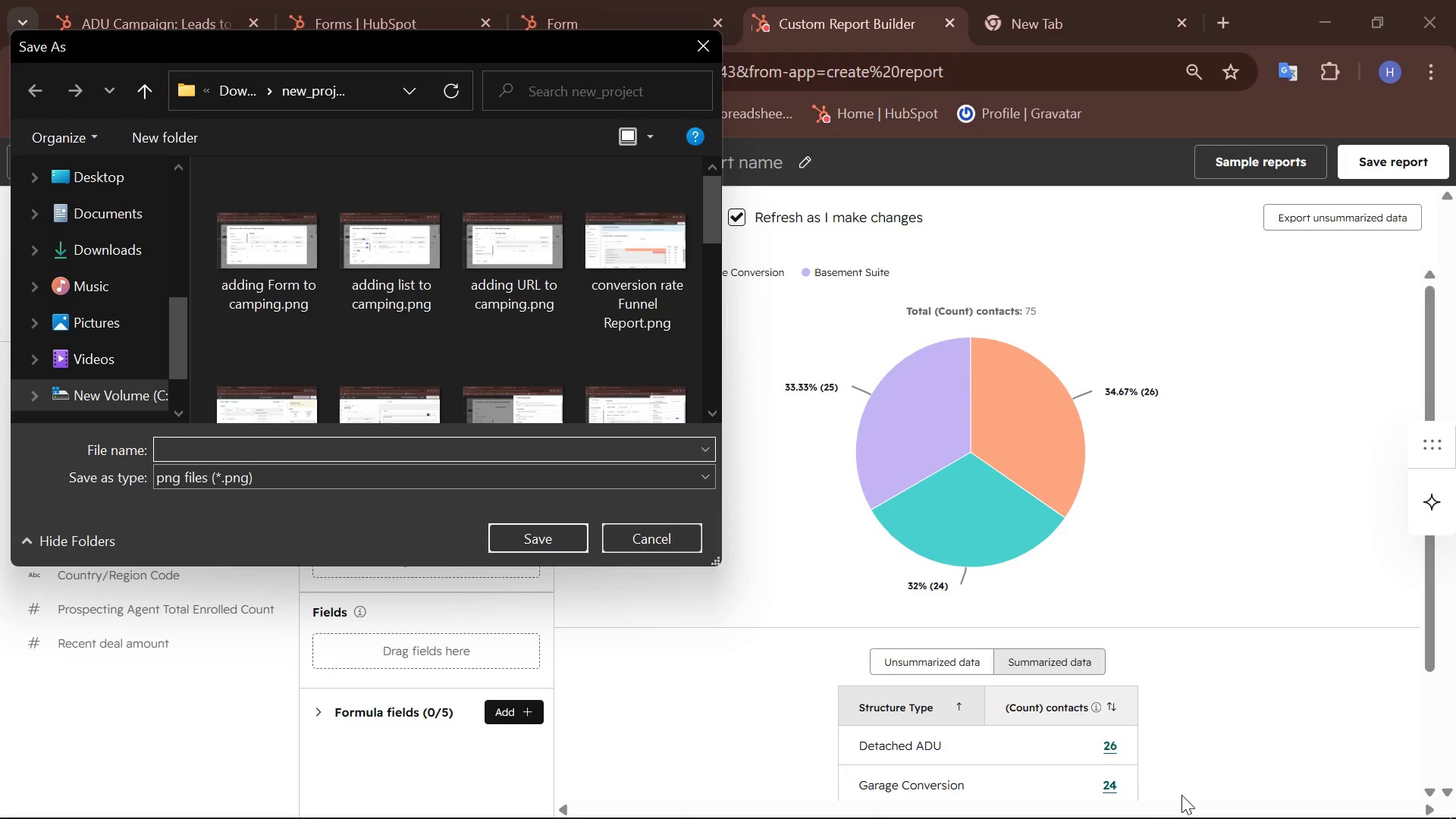 
type(creating)
 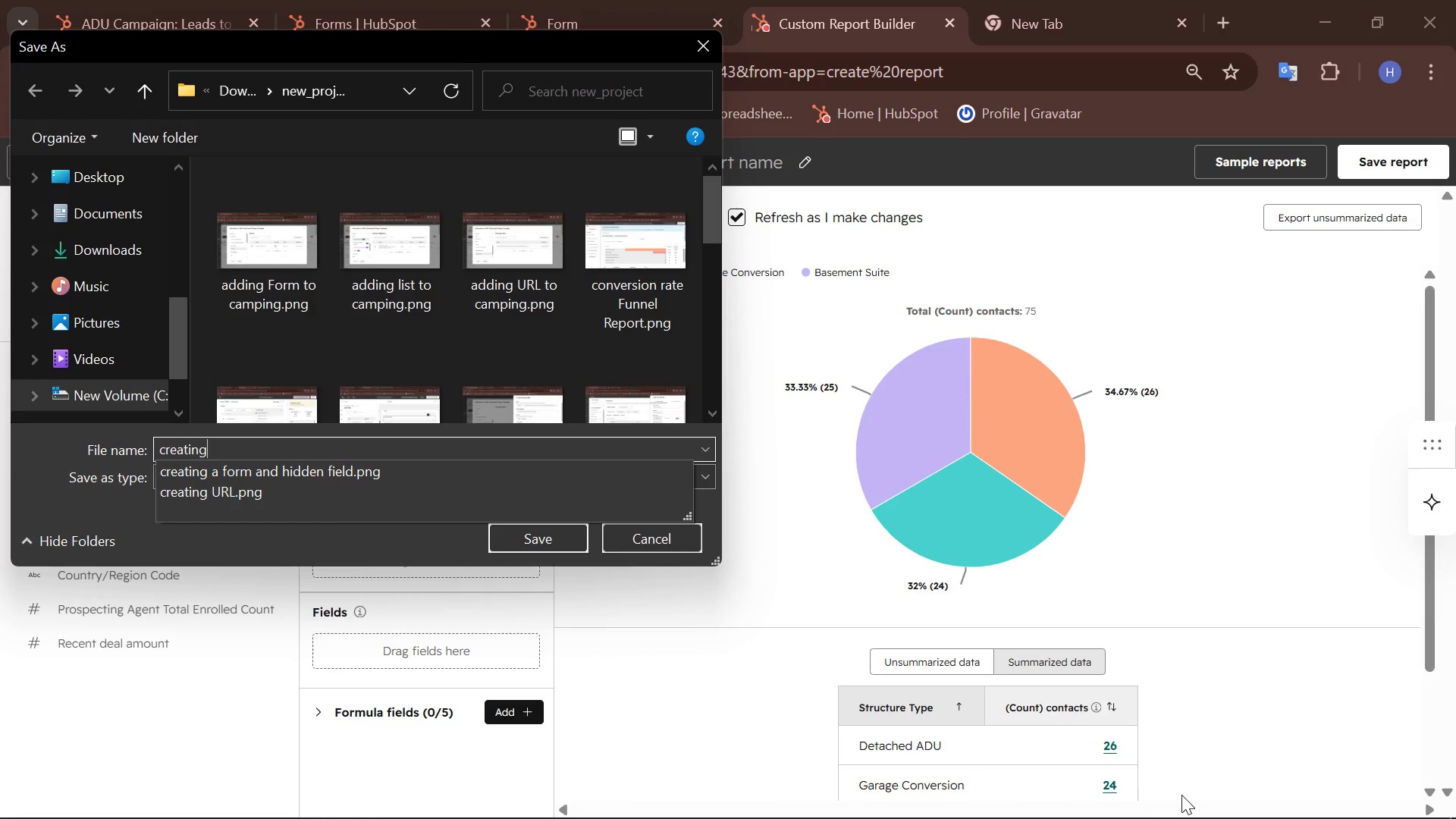 
wait(13.76)
 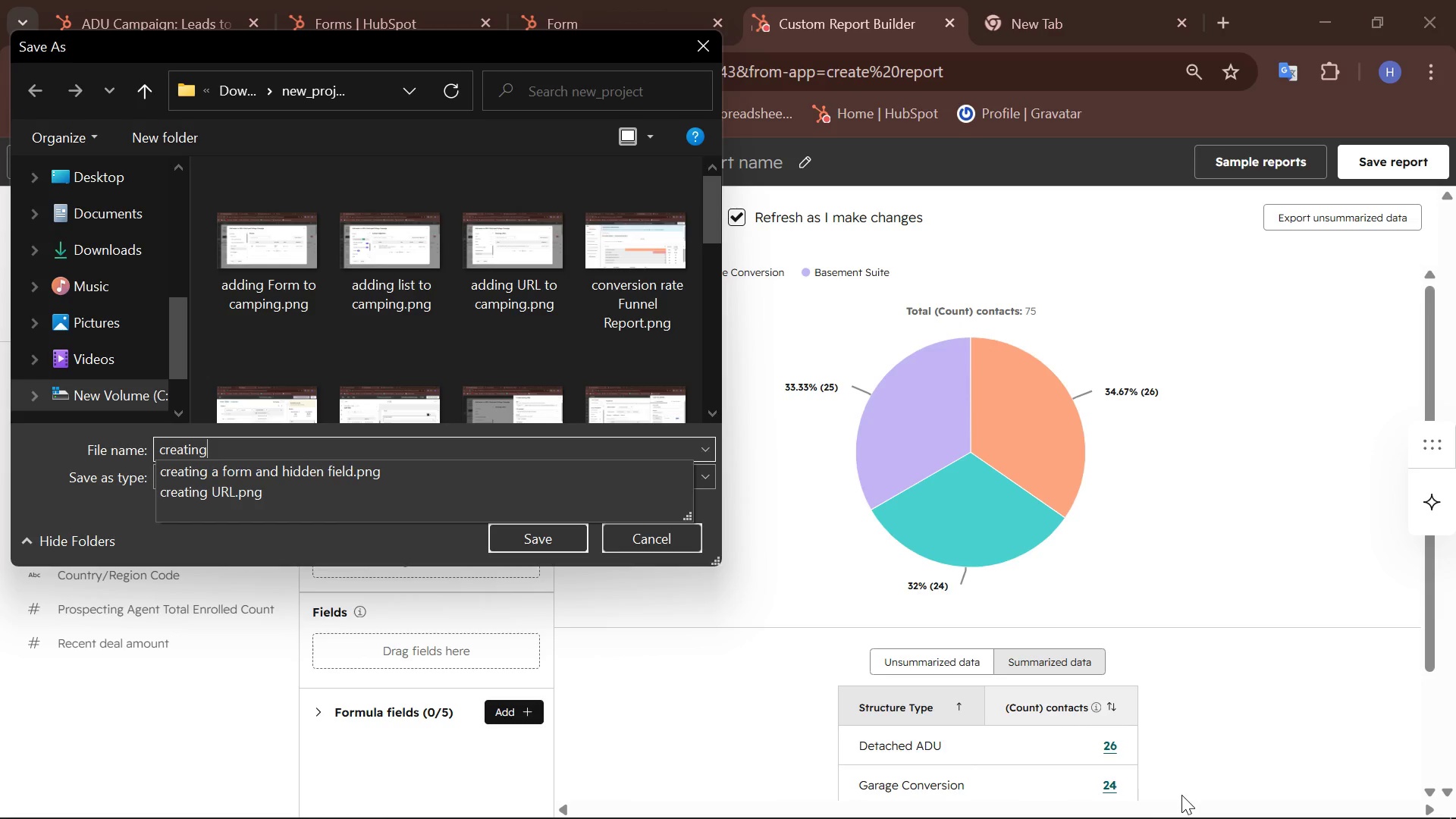 
type( Structure type Distribution)
 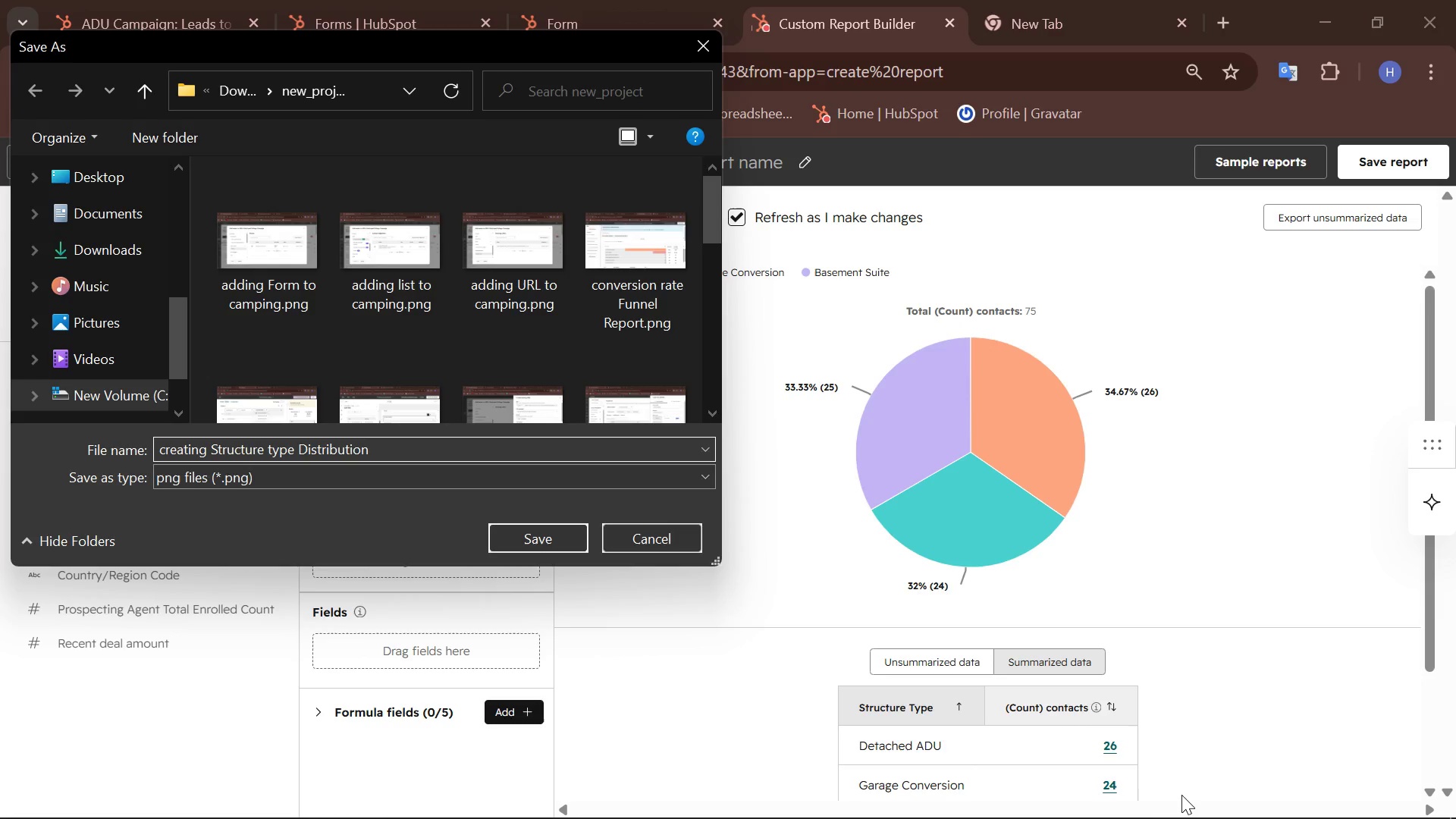 
scroll: coordinate [1071, 529], scroll_direction: down, amount: 1.0
 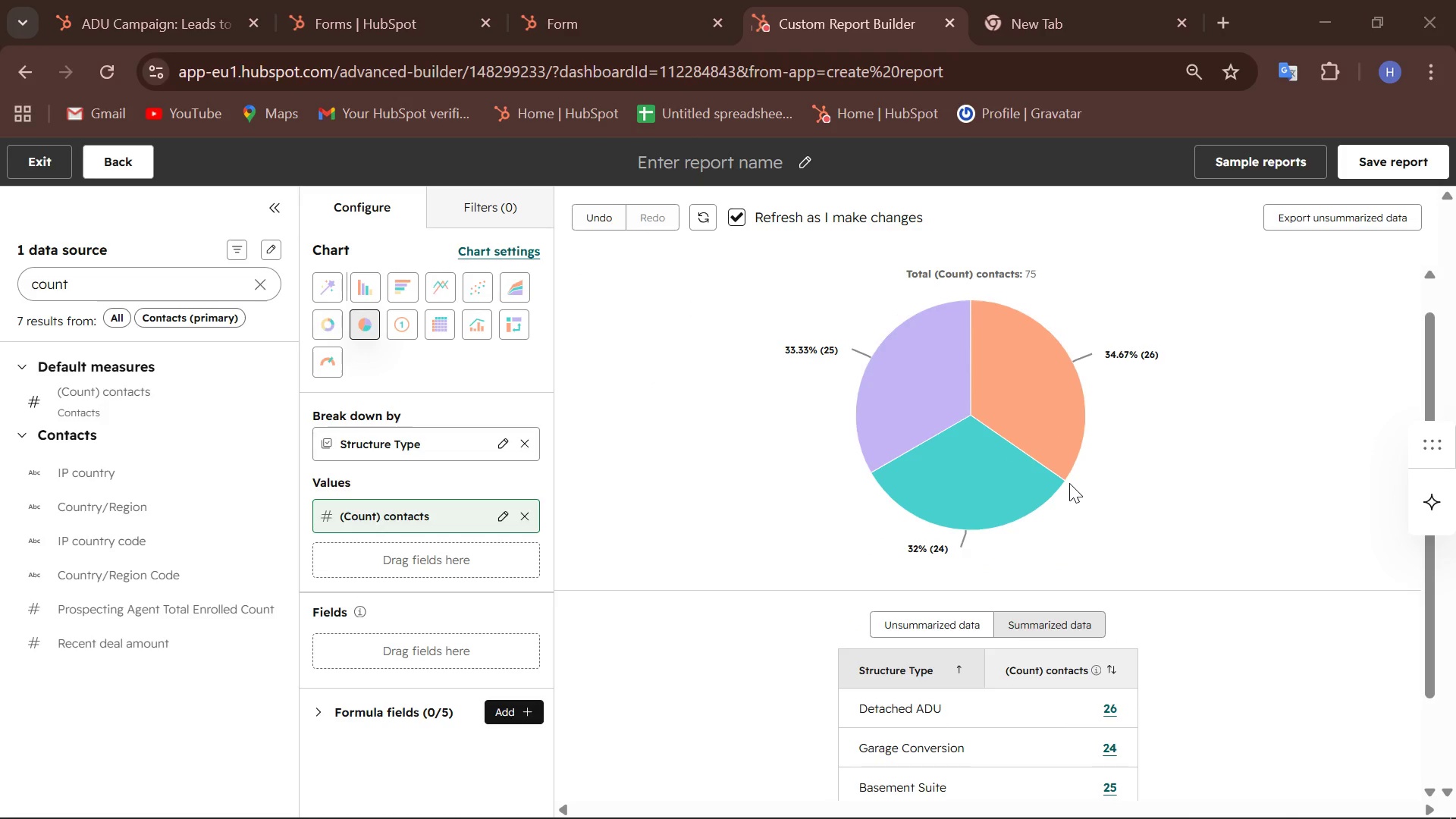 
wait(9.42)
 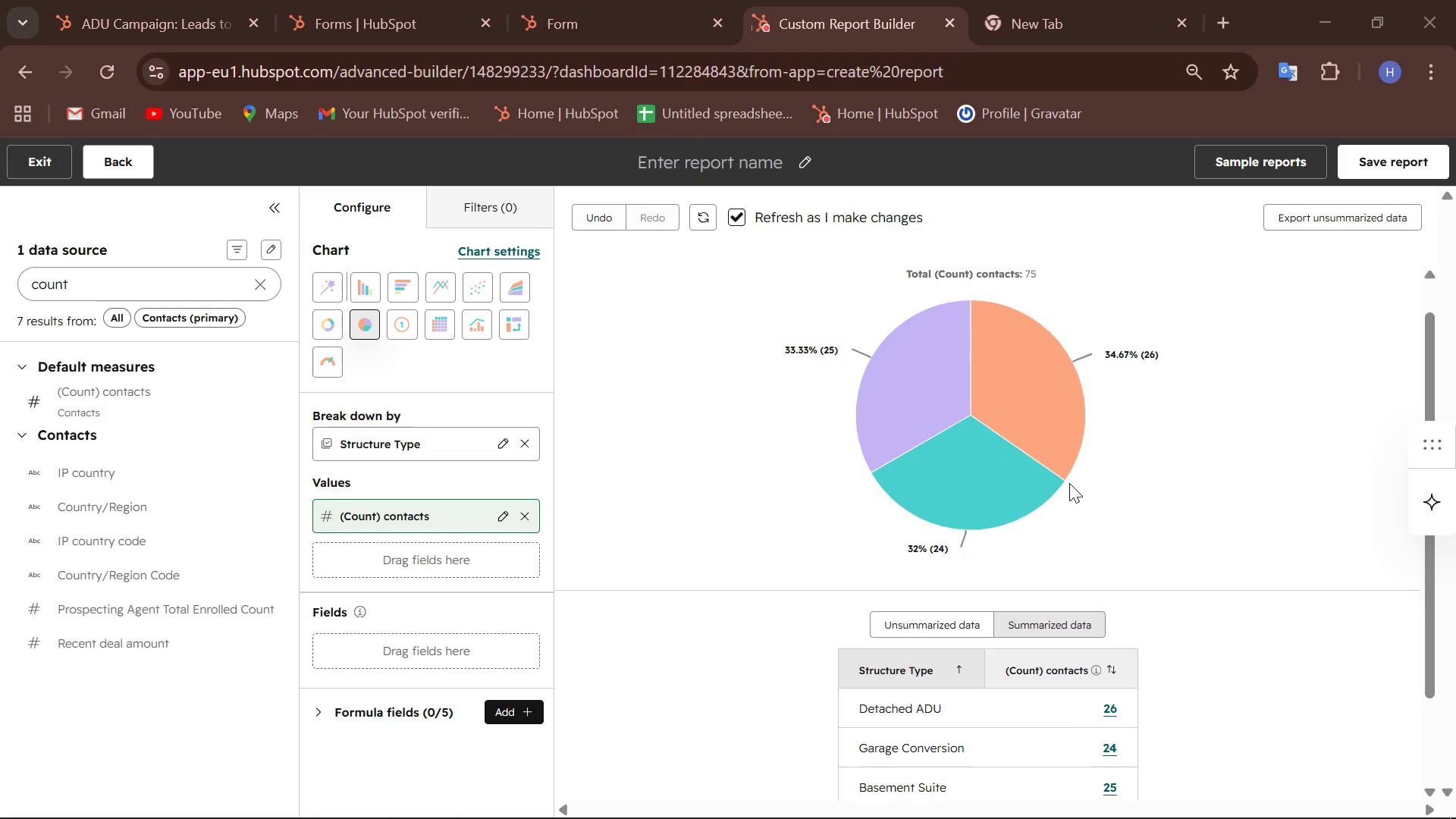 
left_click([861, 51])
 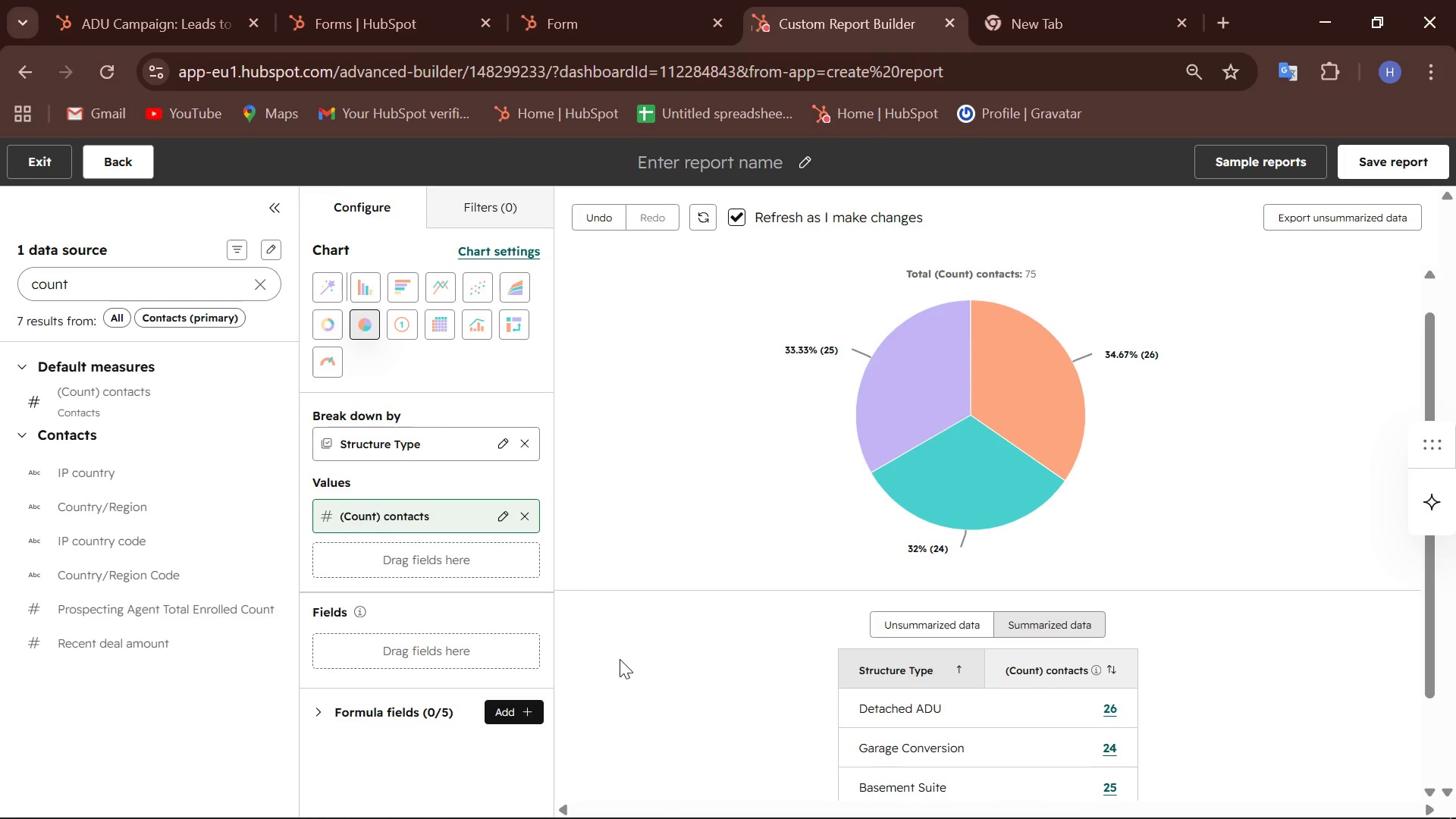 
wait(6.91)
 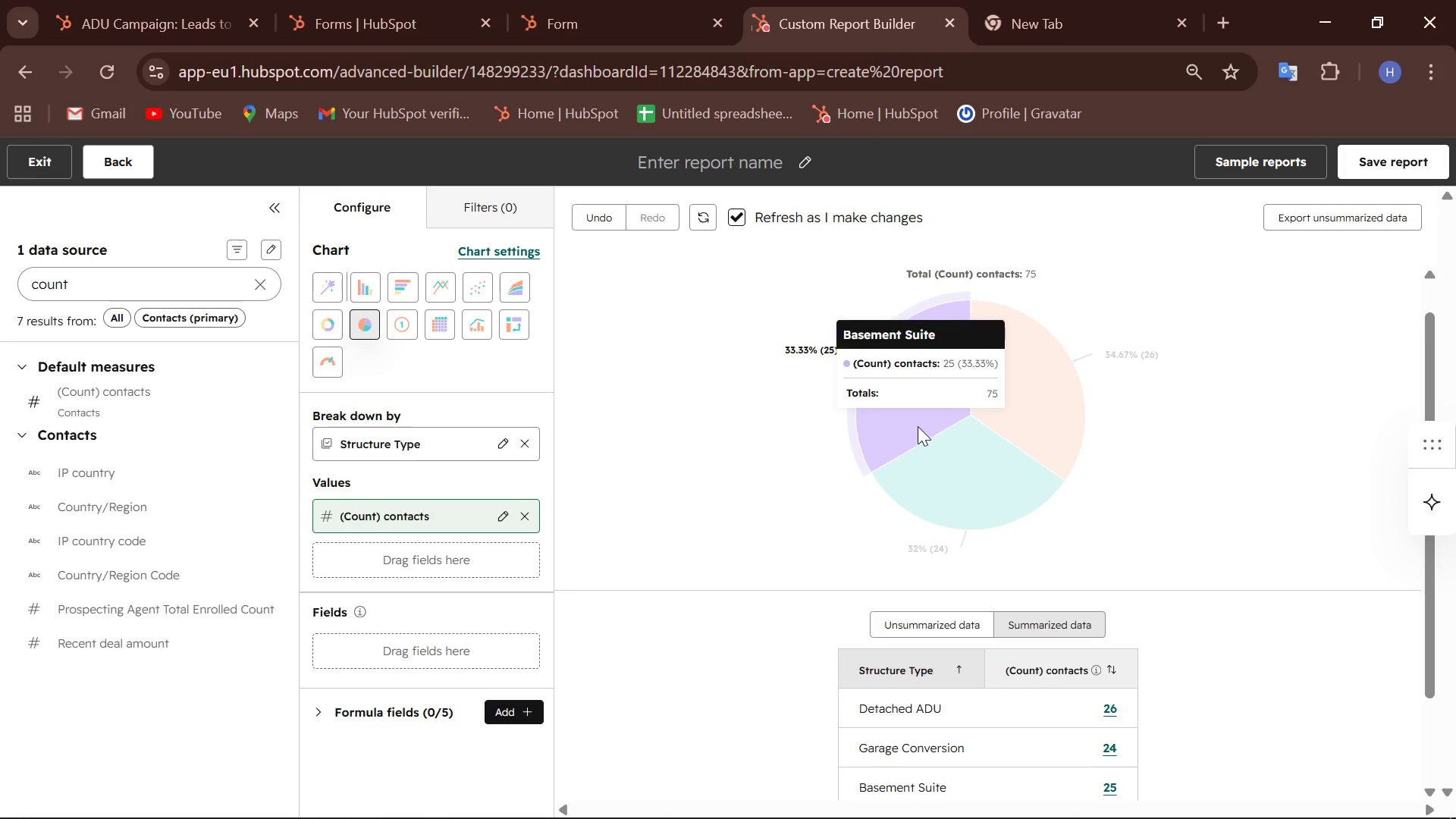 
scroll: coordinate [695, 608], scroll_direction: down, amount: 1.0
 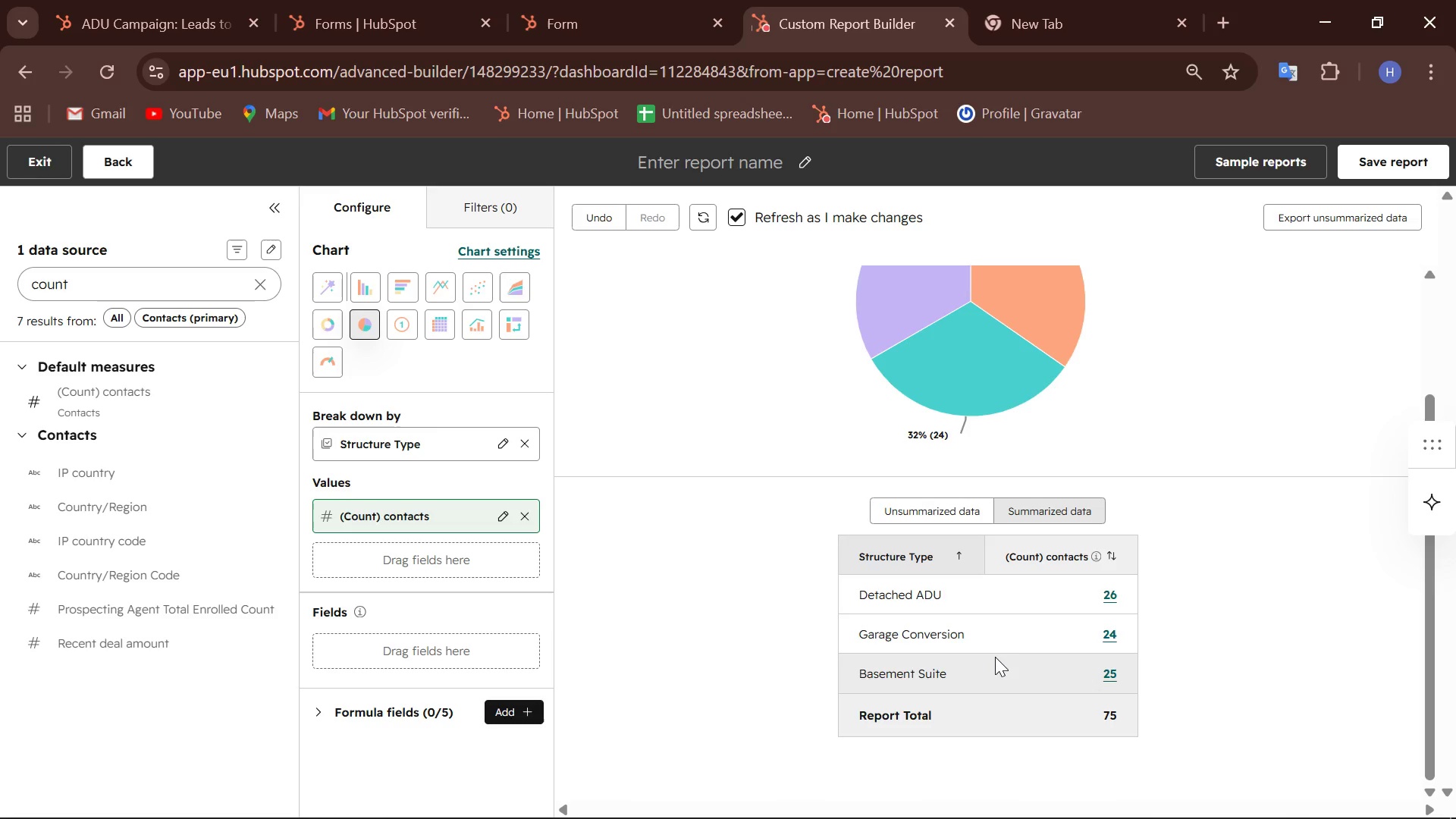 
scroll: coordinate [1197, 502], scroll_direction: none, amount: 0.0
 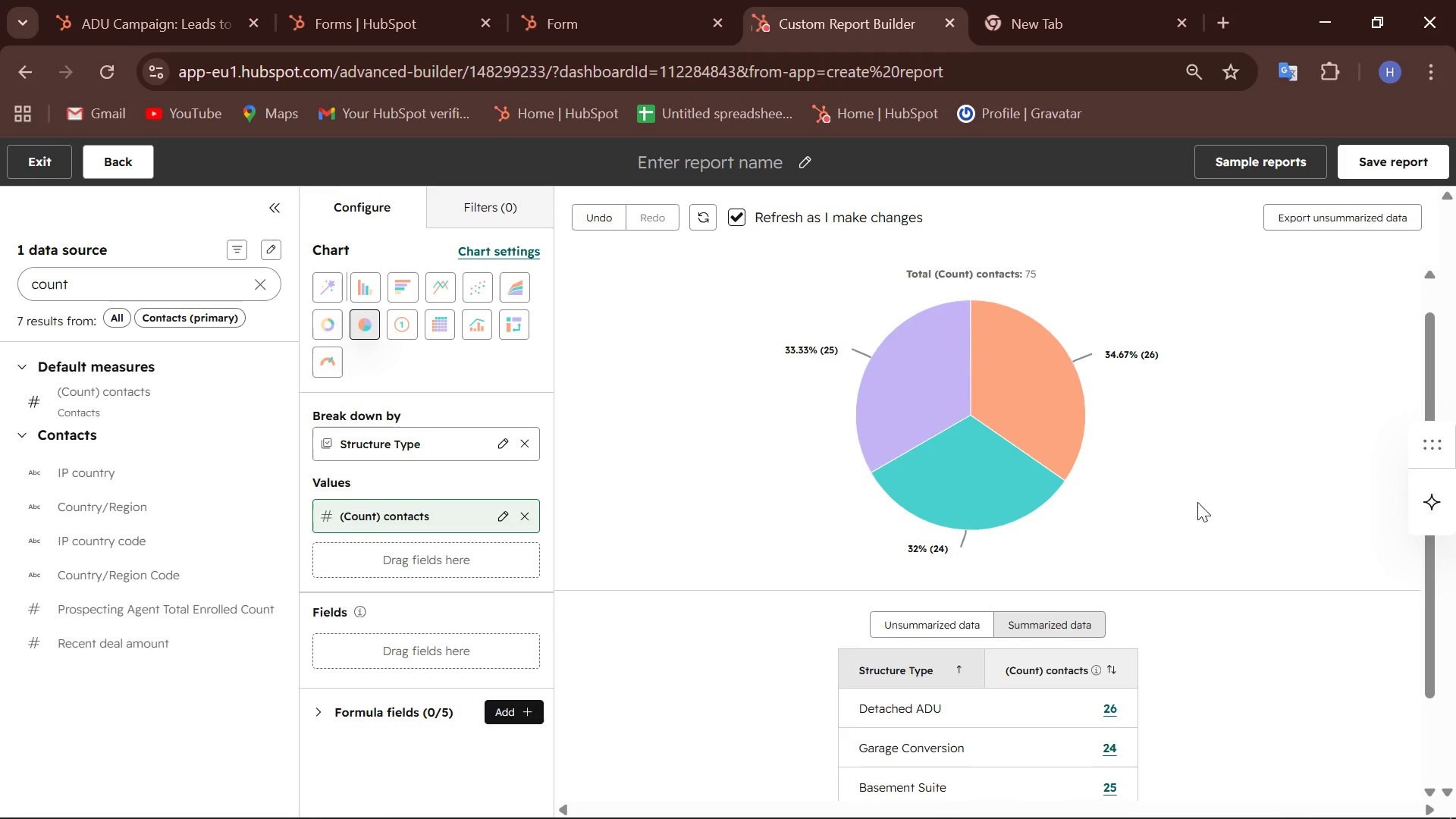 
wait(6.11)
 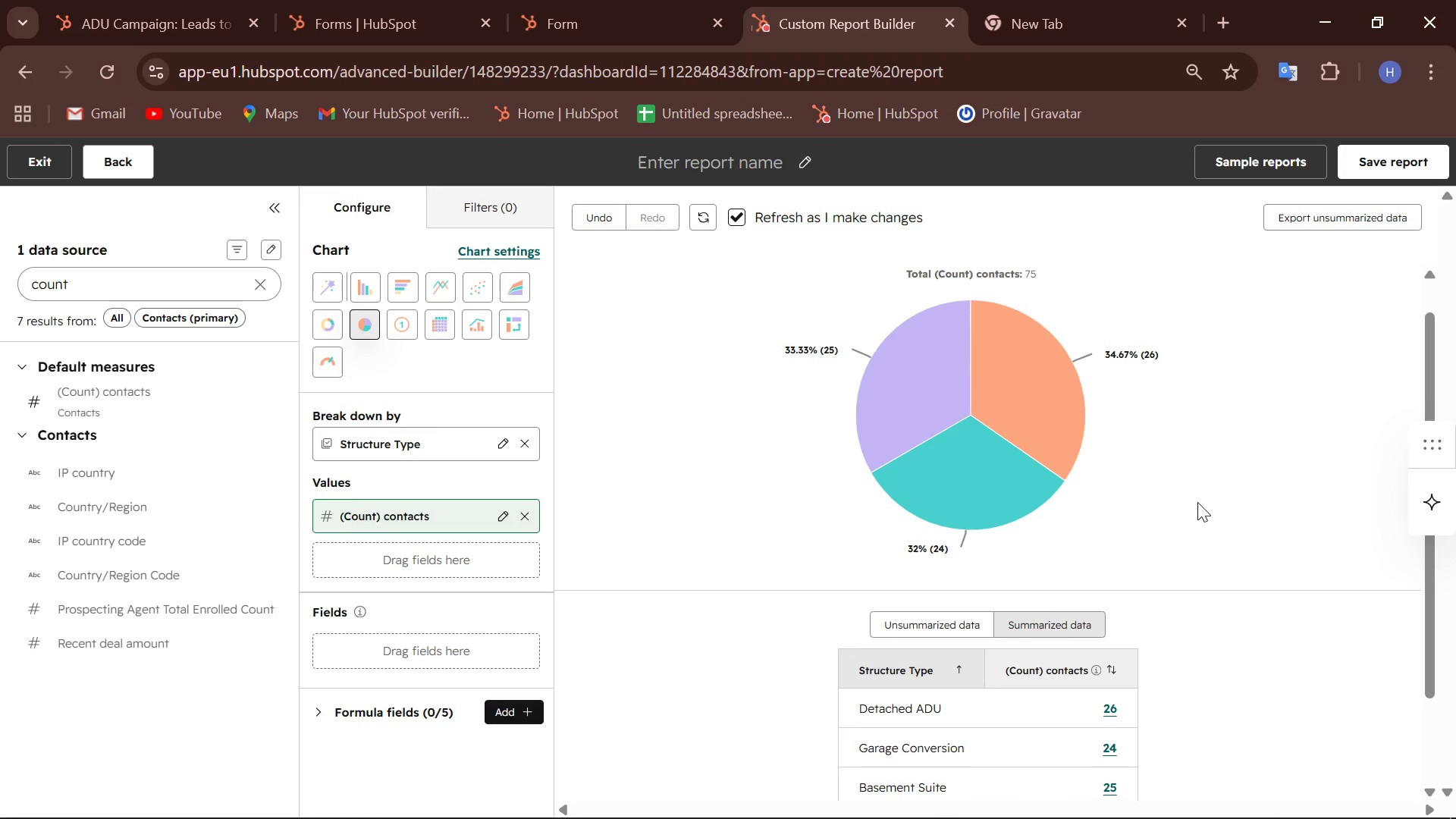 
left_click([1400, 158])
 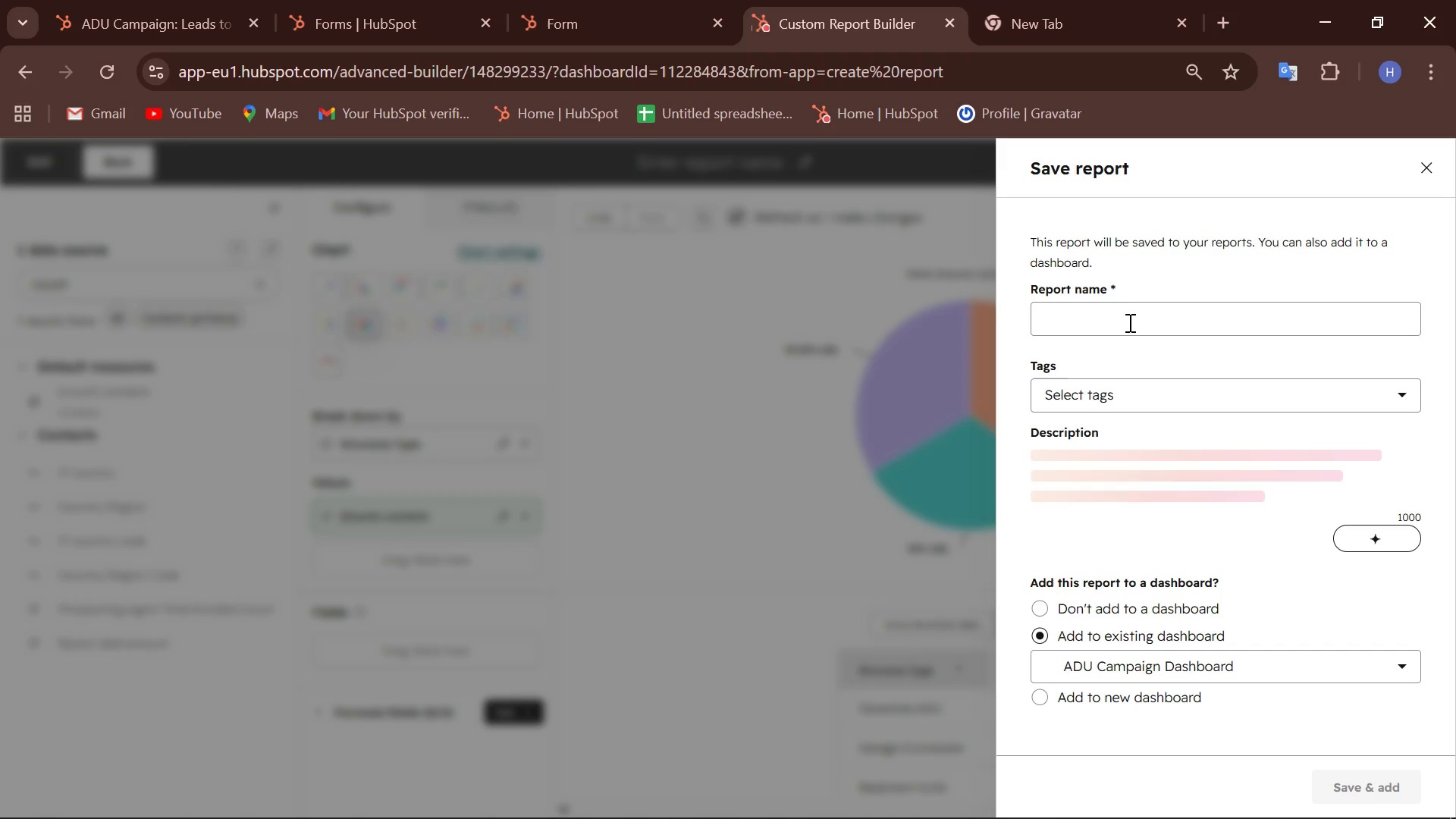 
left_click([1130, 325])
 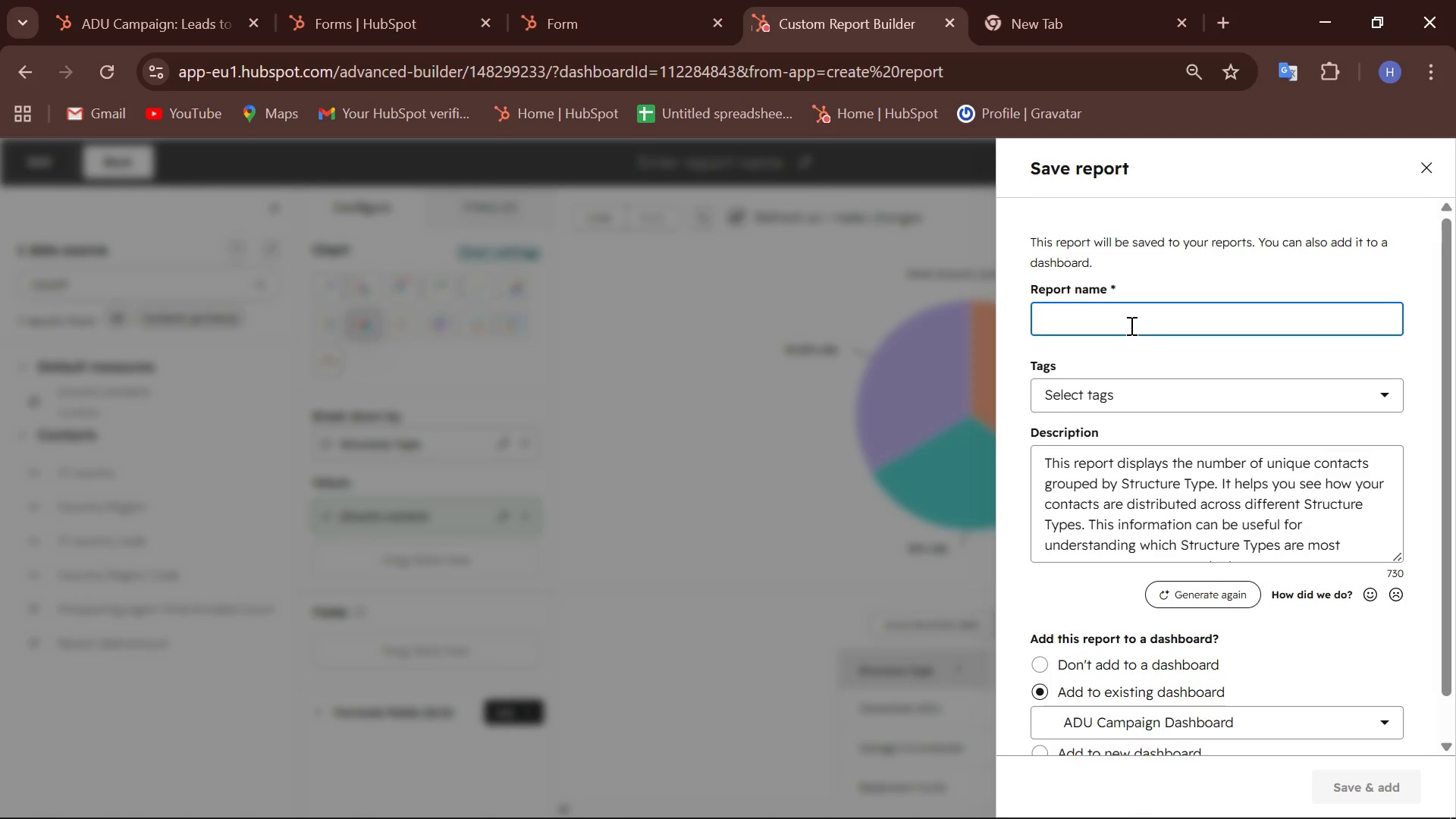 
wait(14.16)
 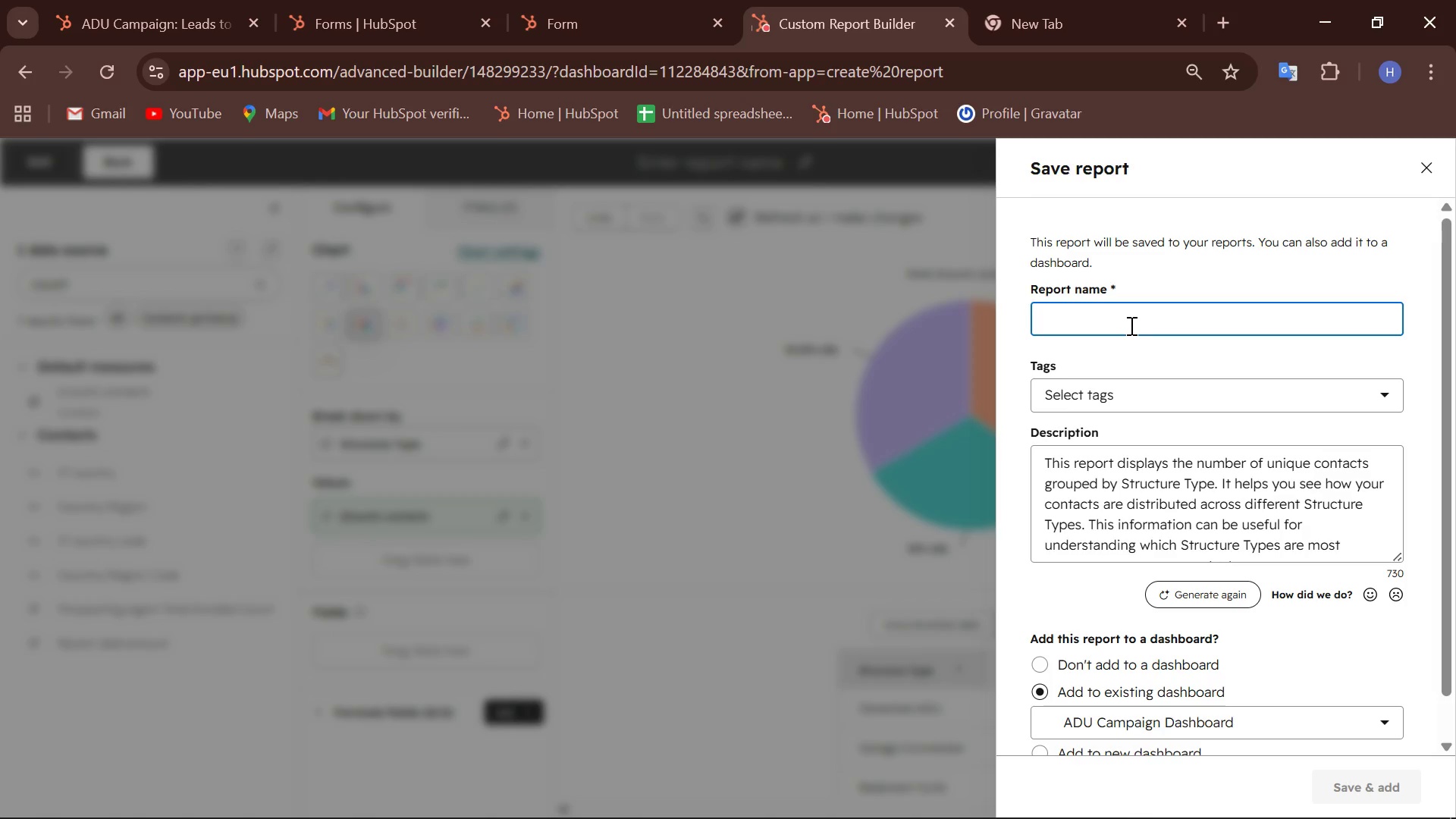 
type(Structure Type Distribution)
 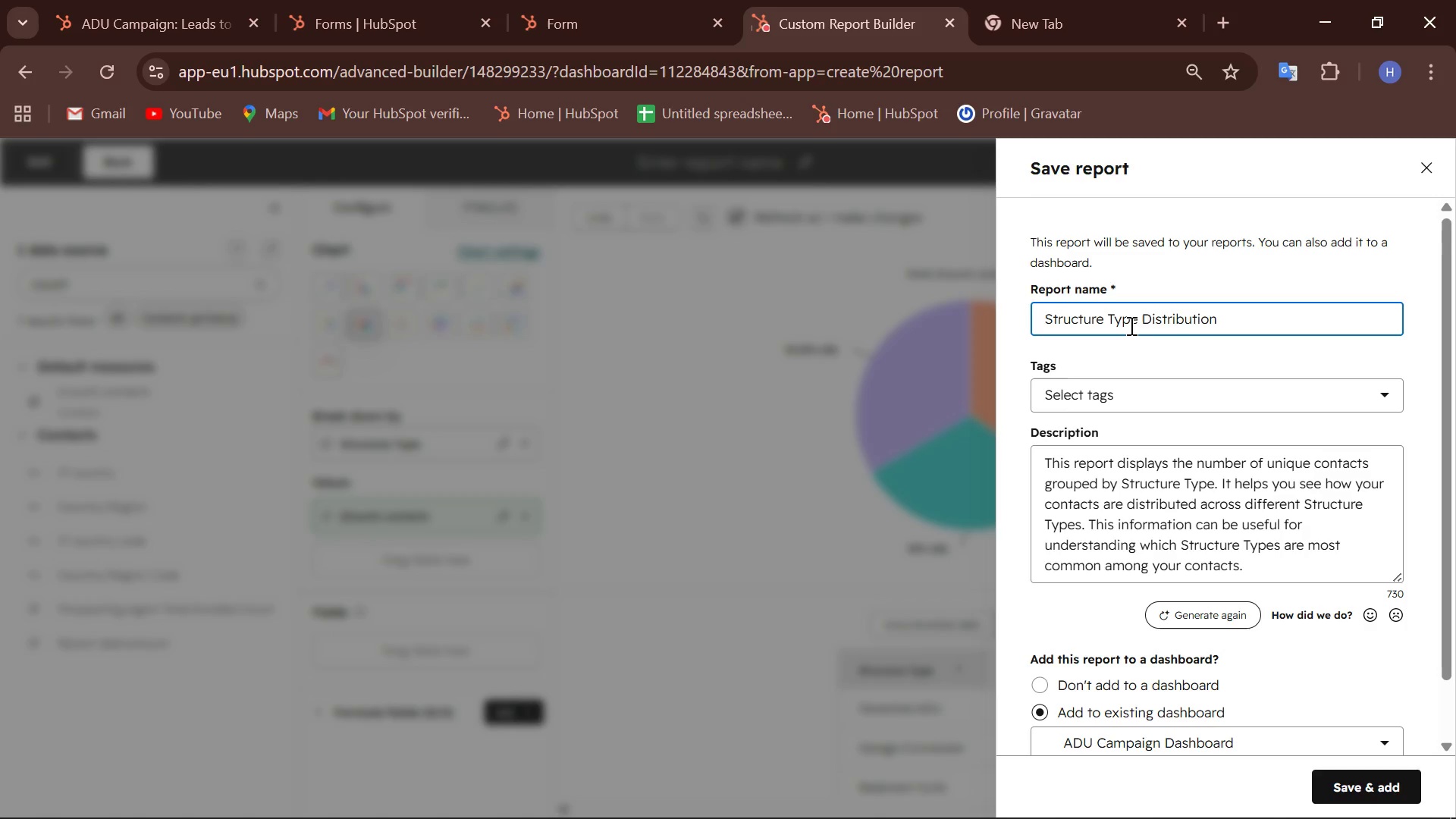 
scroll: coordinate [1134, 468], scroll_direction: down, amount: 1.0
 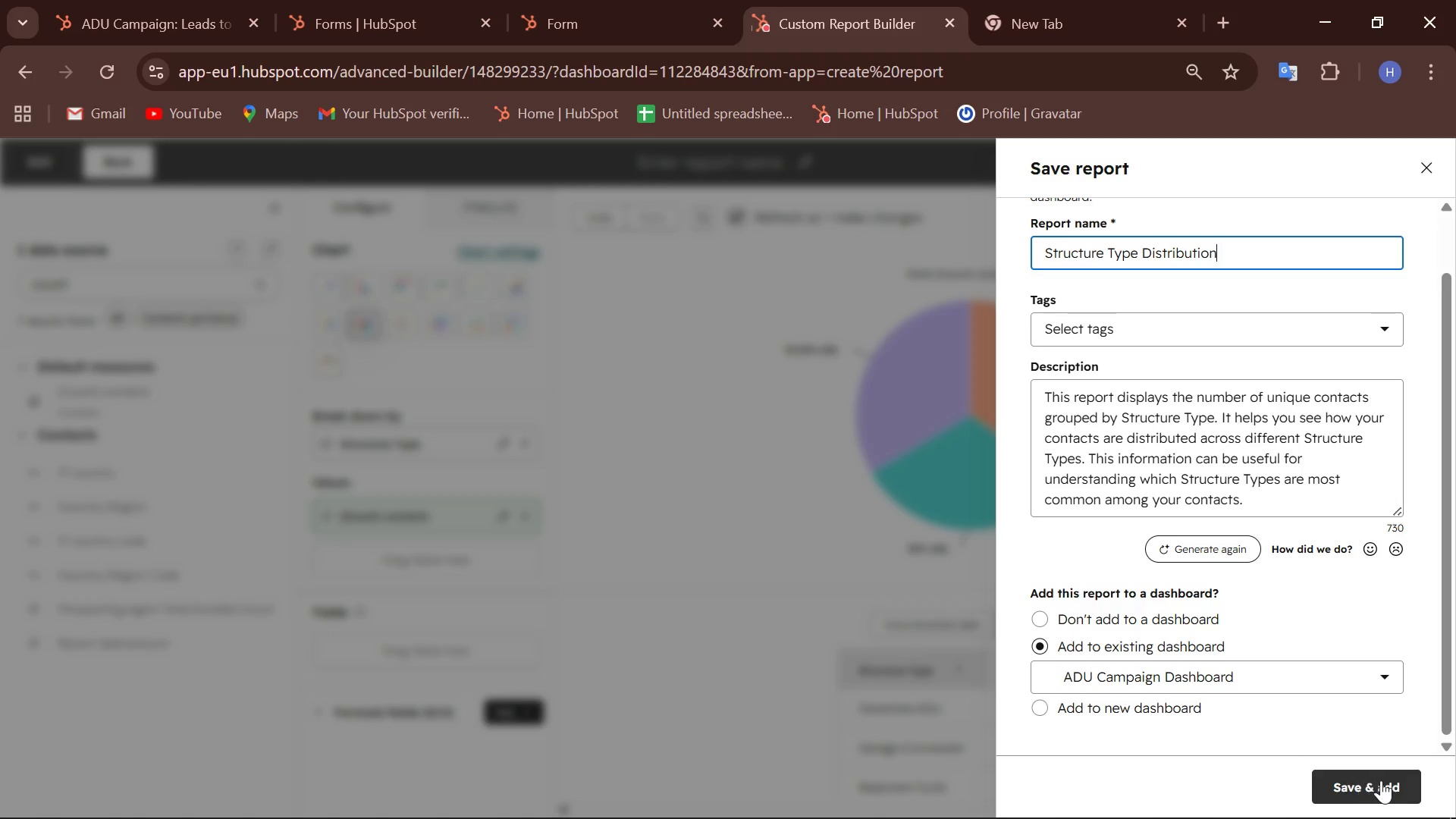 
left_click([1382, 789])
 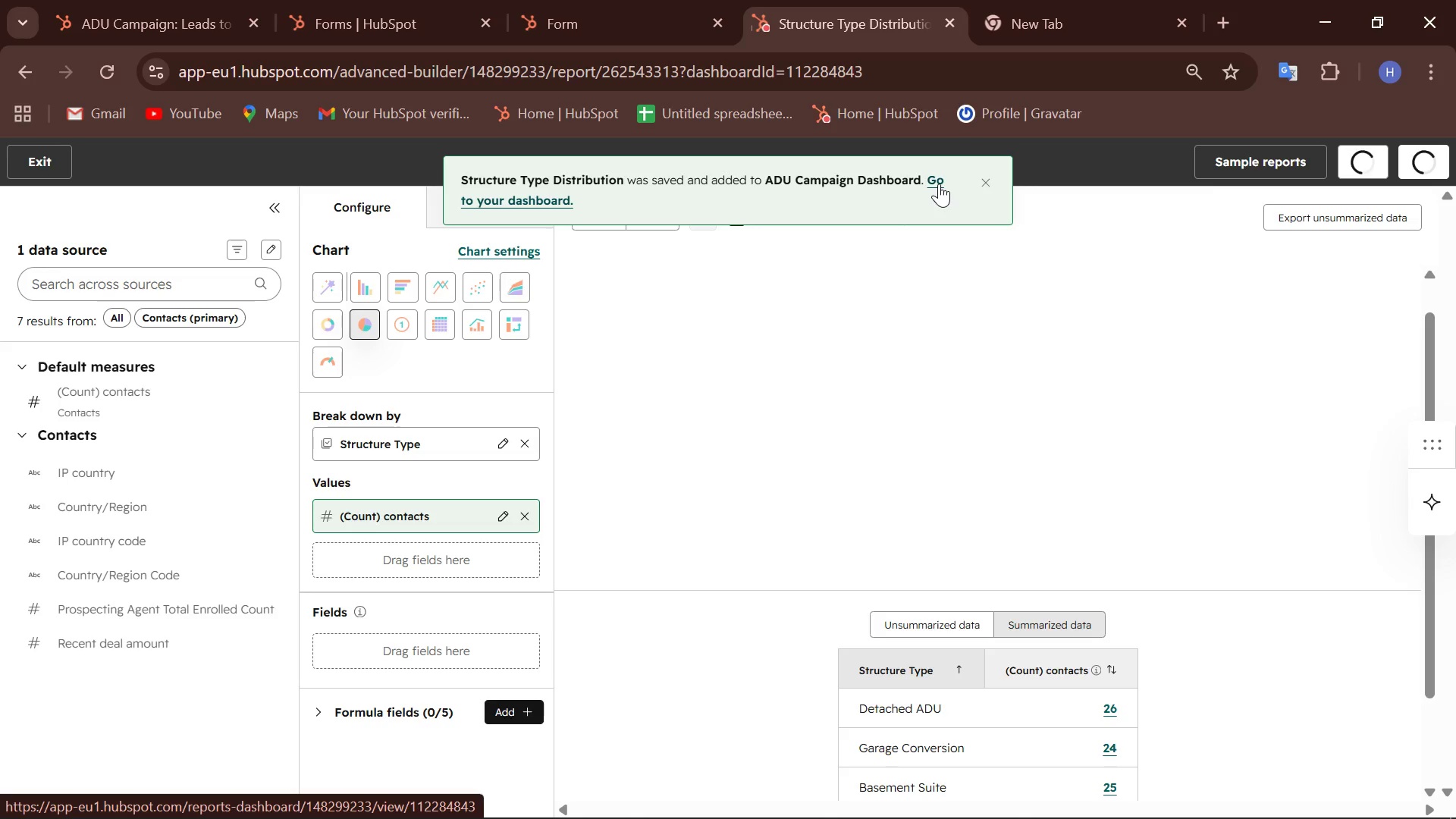 
left_click([937, 178])
 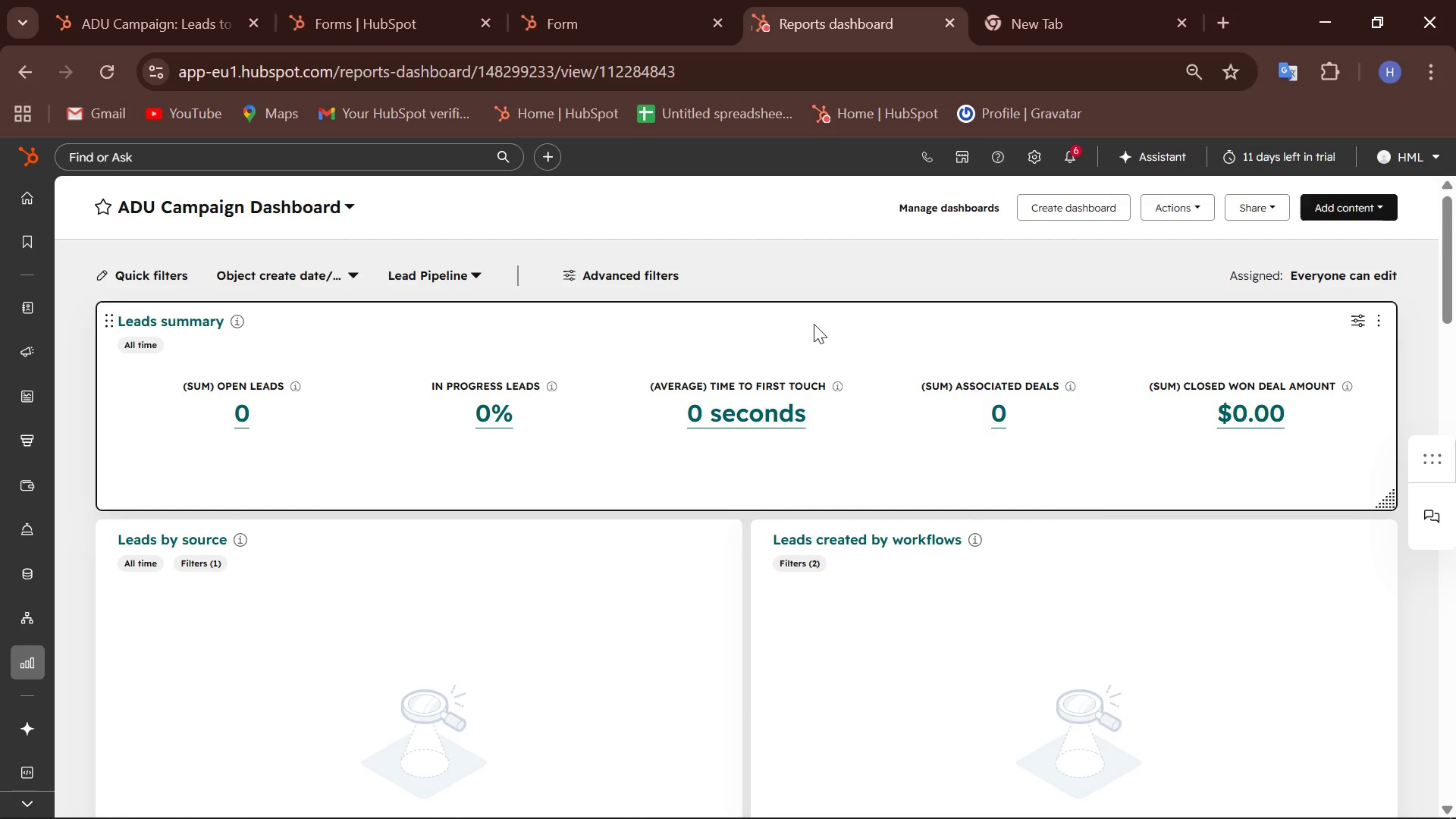 
wait(29.88)
 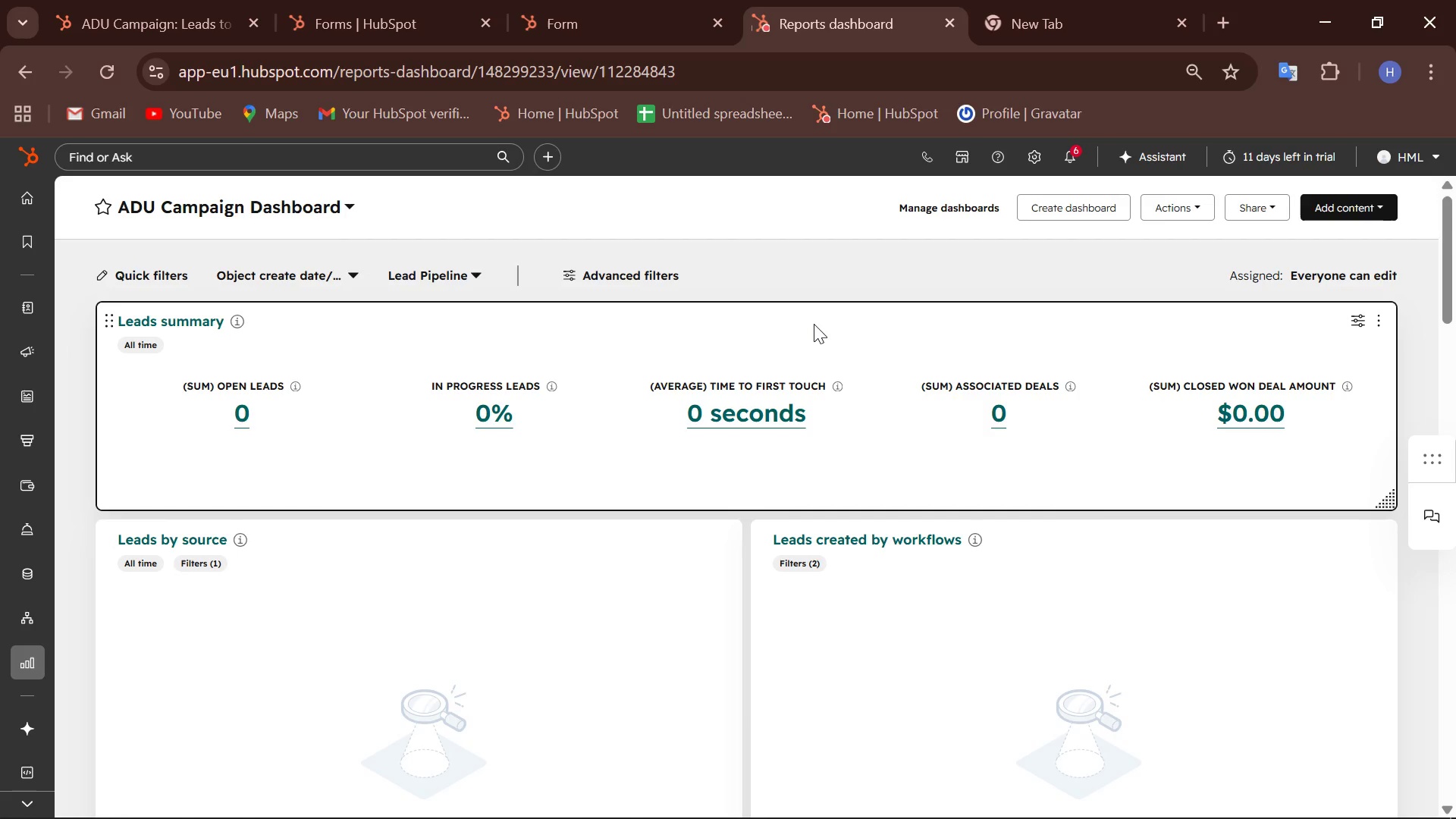 
left_click([1379, 213])
 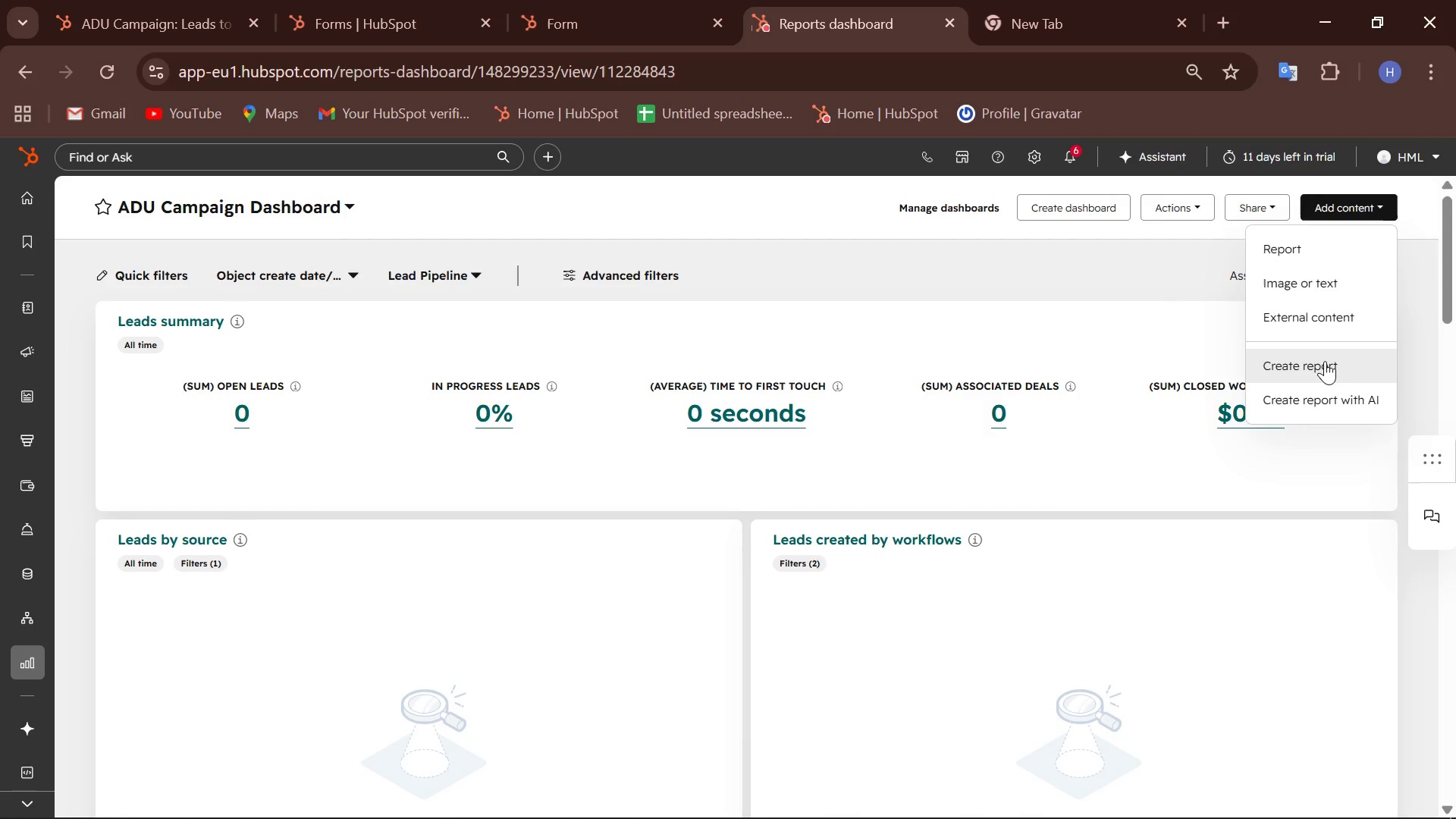 
left_click([1325, 361])
 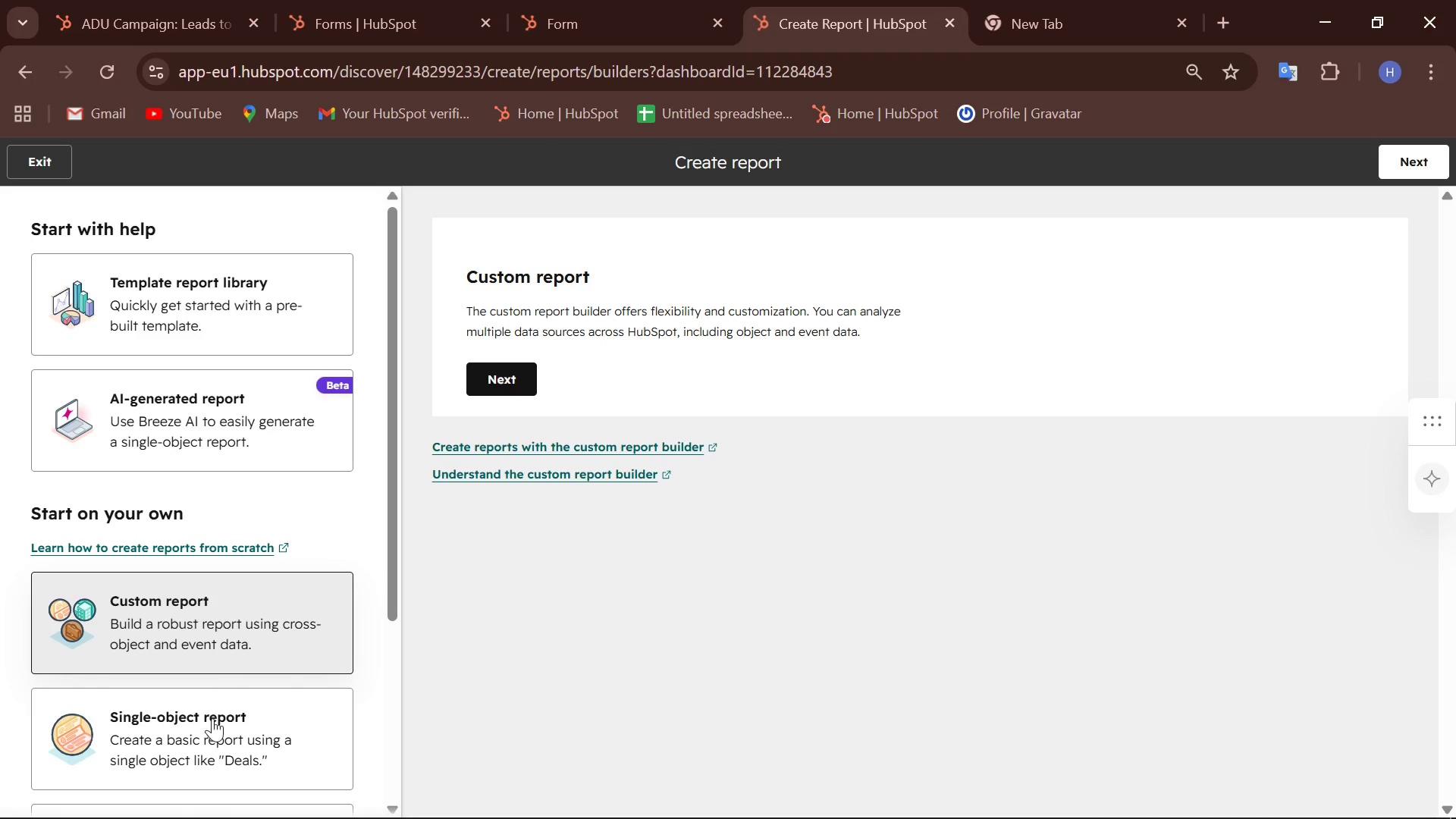 
scroll: coordinate [212, 718], scroll_direction: down, amount: 1.0
 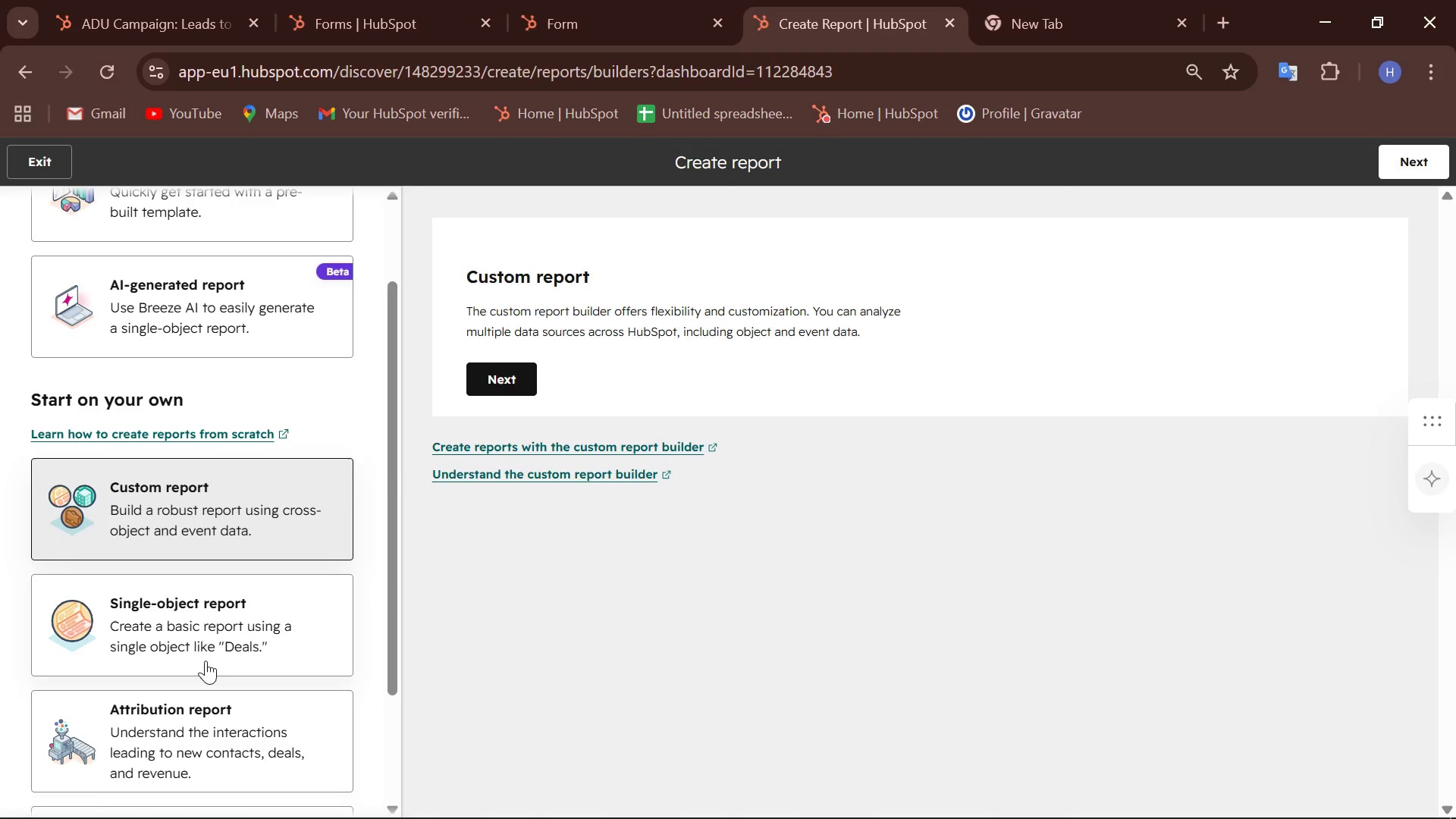 
left_click([204, 626])
 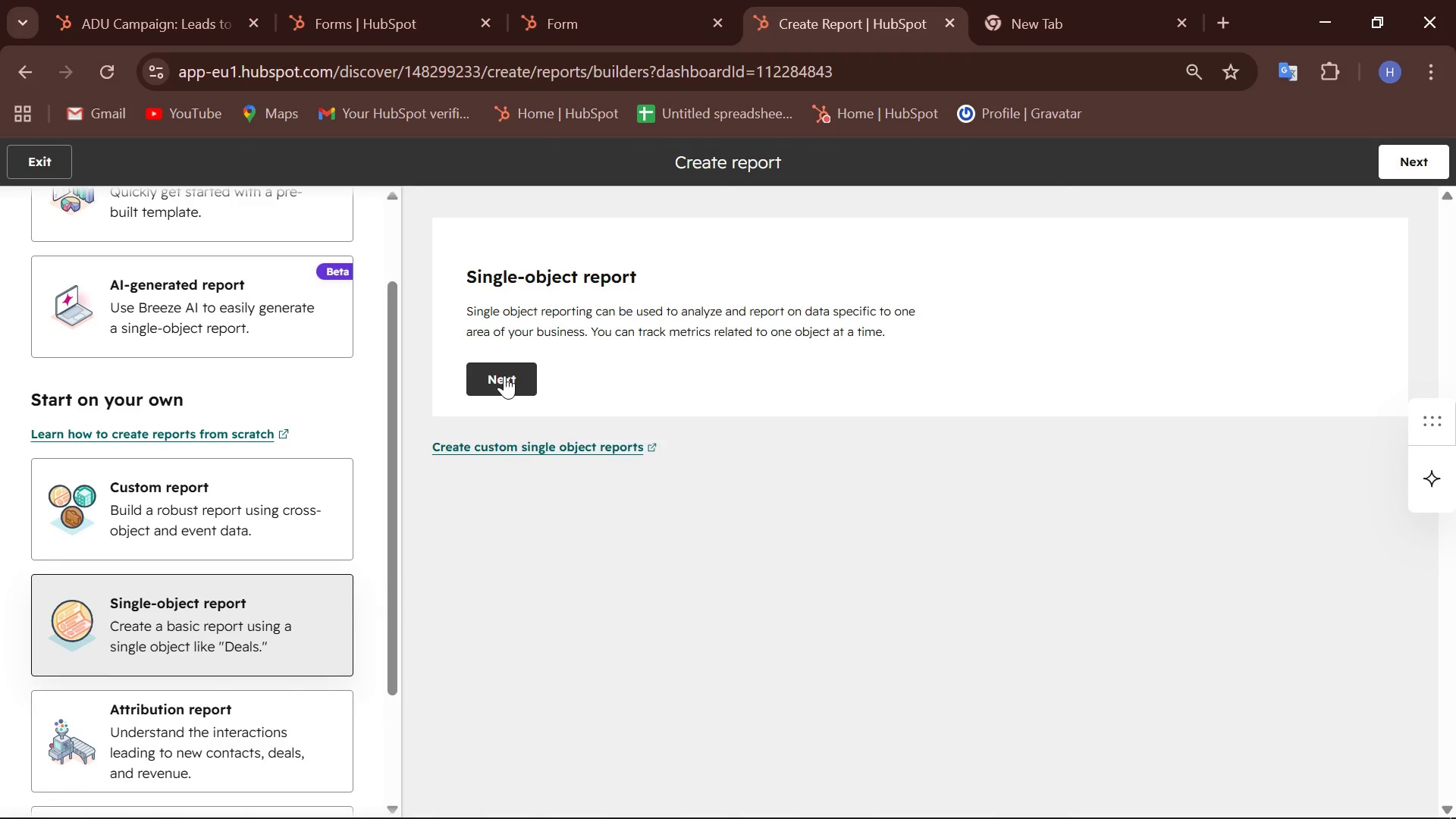 
left_click([504, 375])
 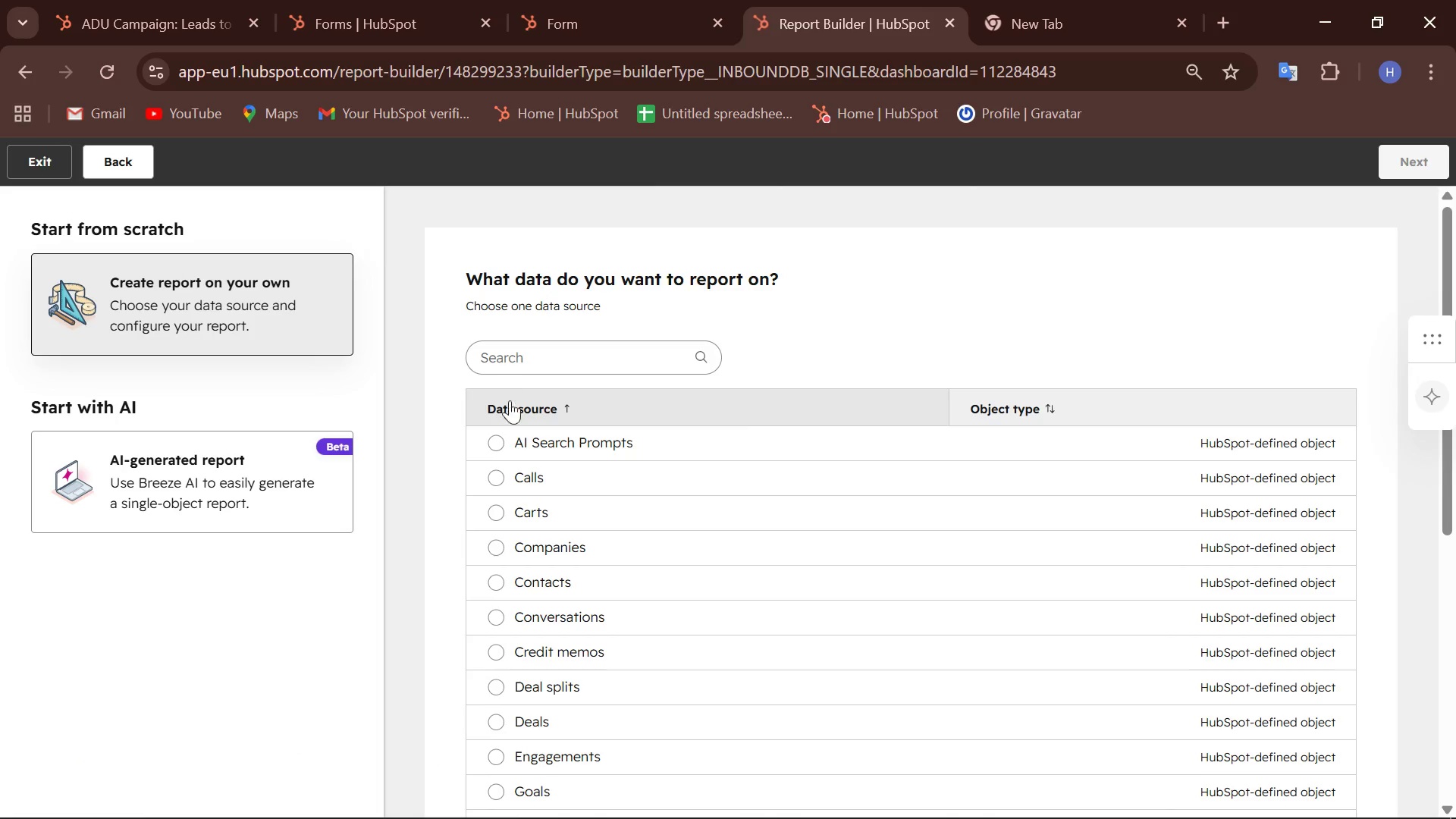 
left_click([494, 723])
 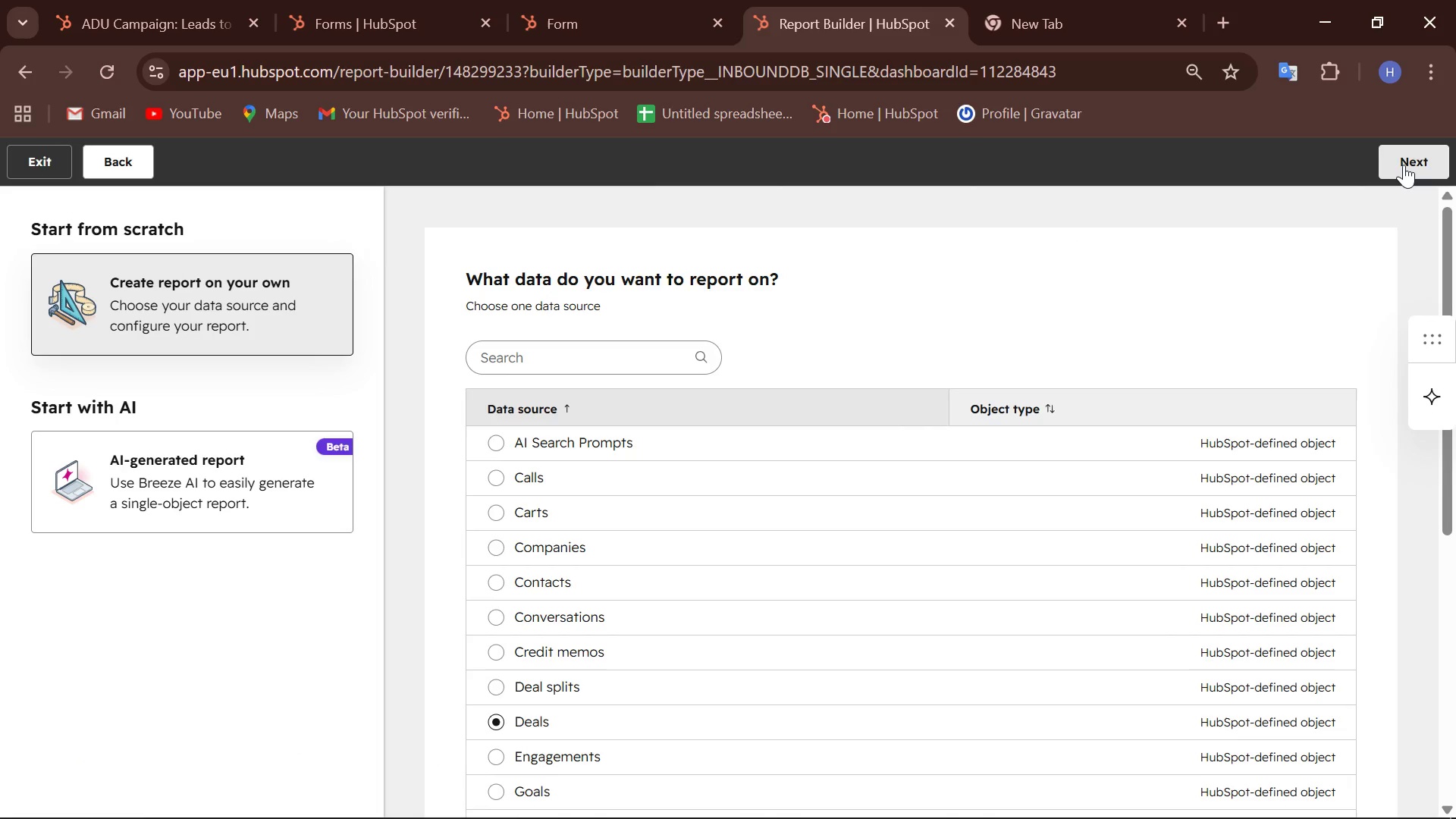 
left_click([1404, 165])
 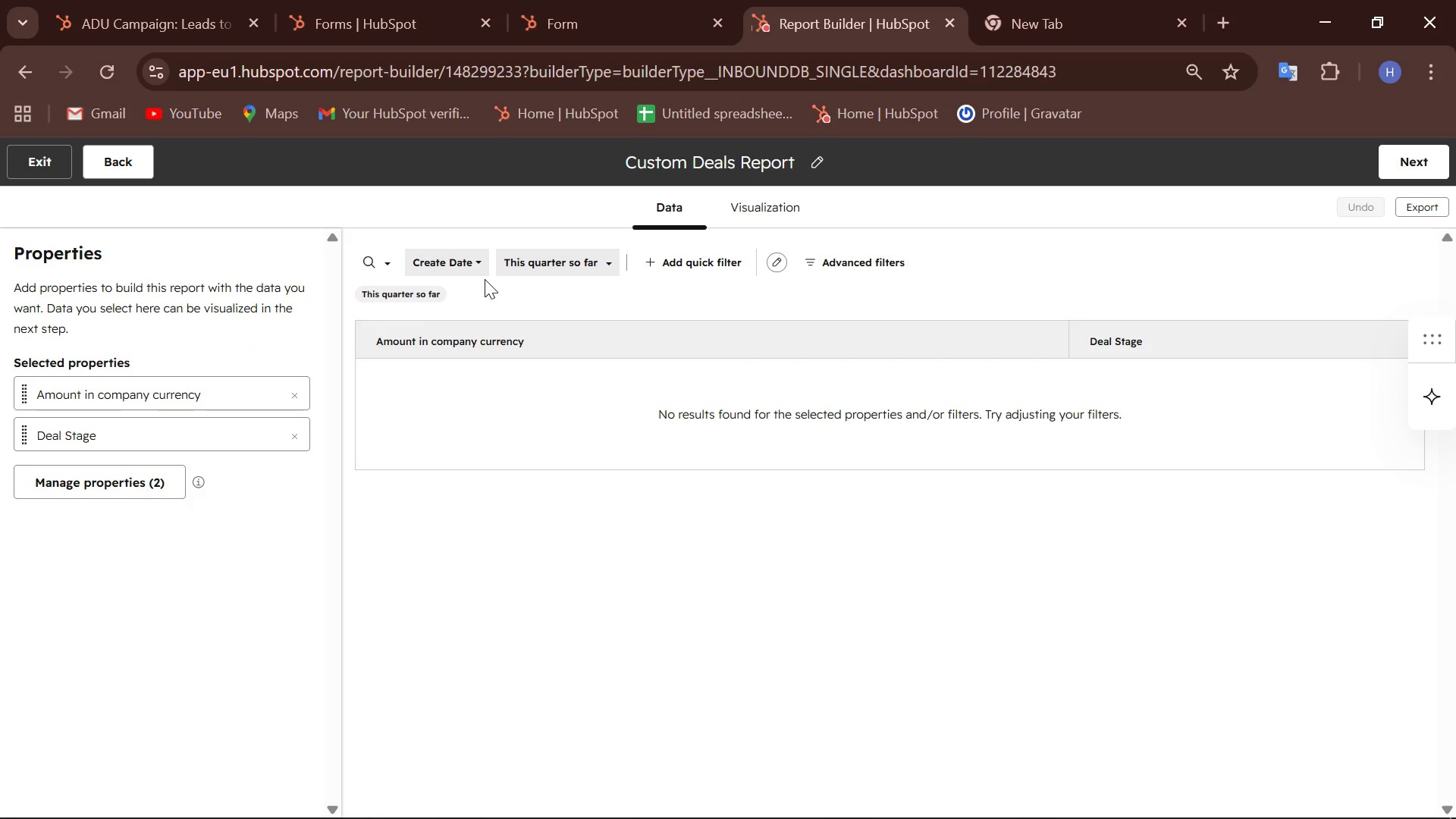 
wait(20.86)
 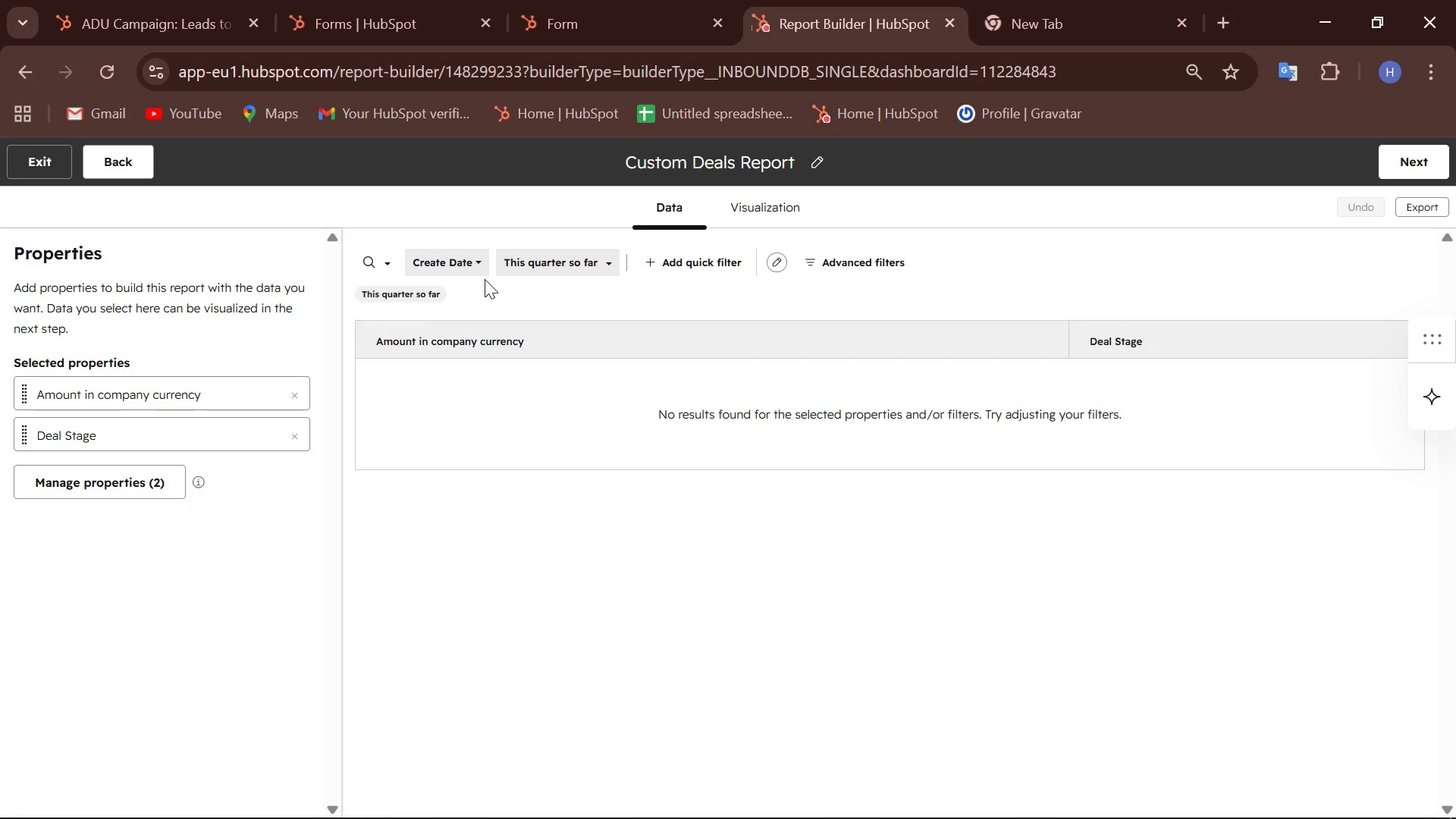 
left_click([805, 164])
 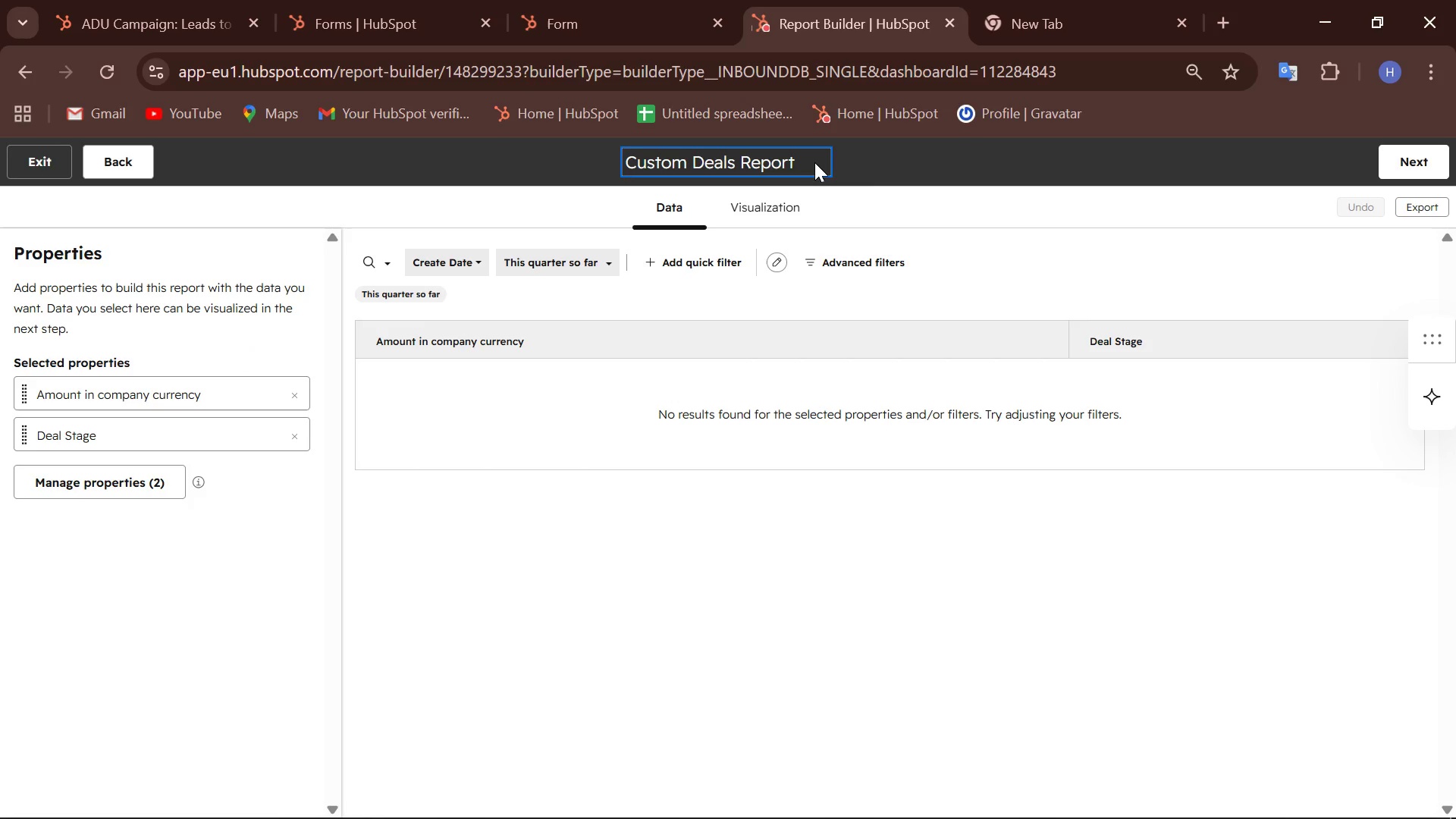 
hold_key(key=Backspace, duration=1.34)
 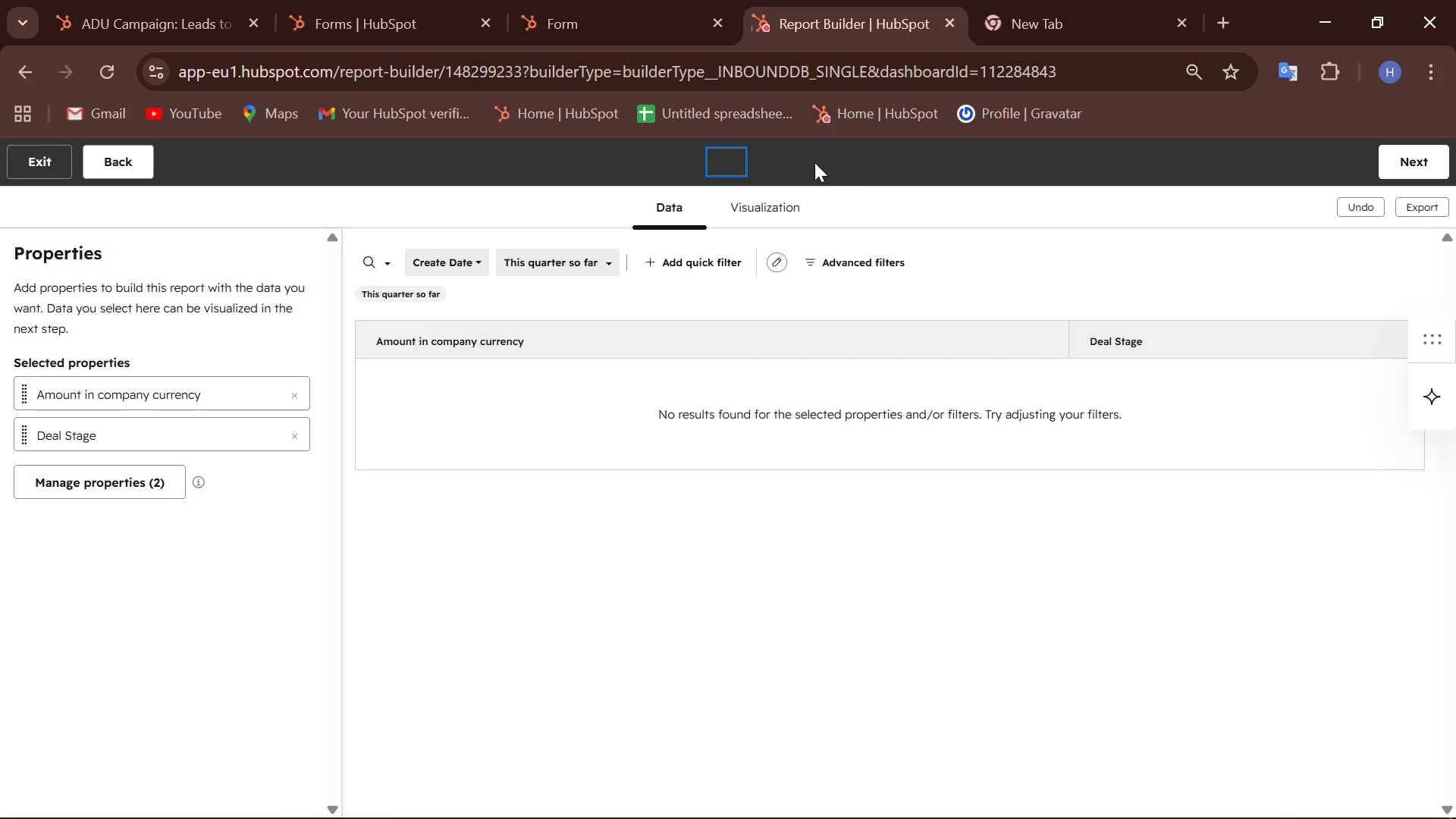 
type(Estimated Project Value in Design Phase)
 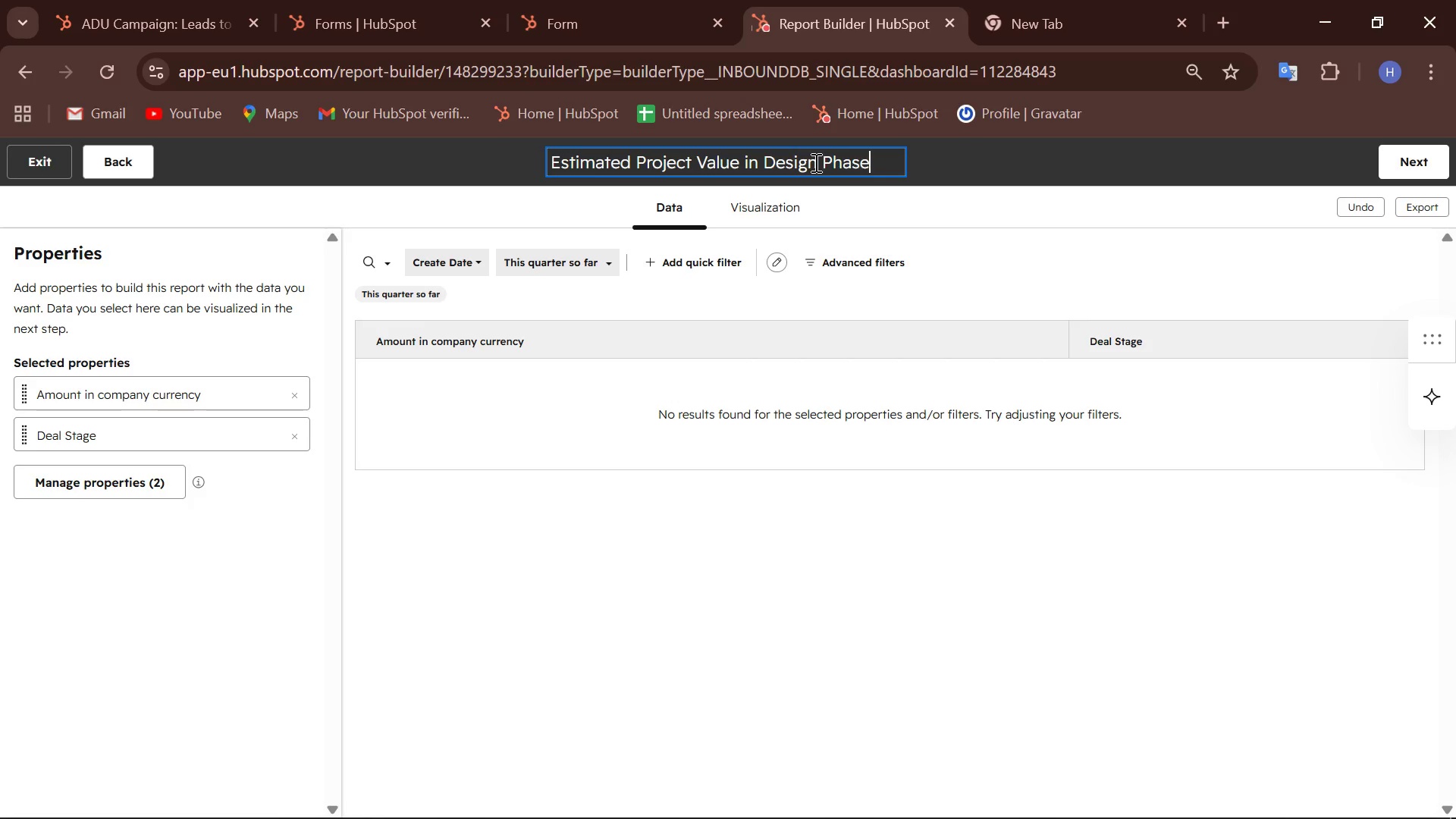 
left_click([973, 156])
 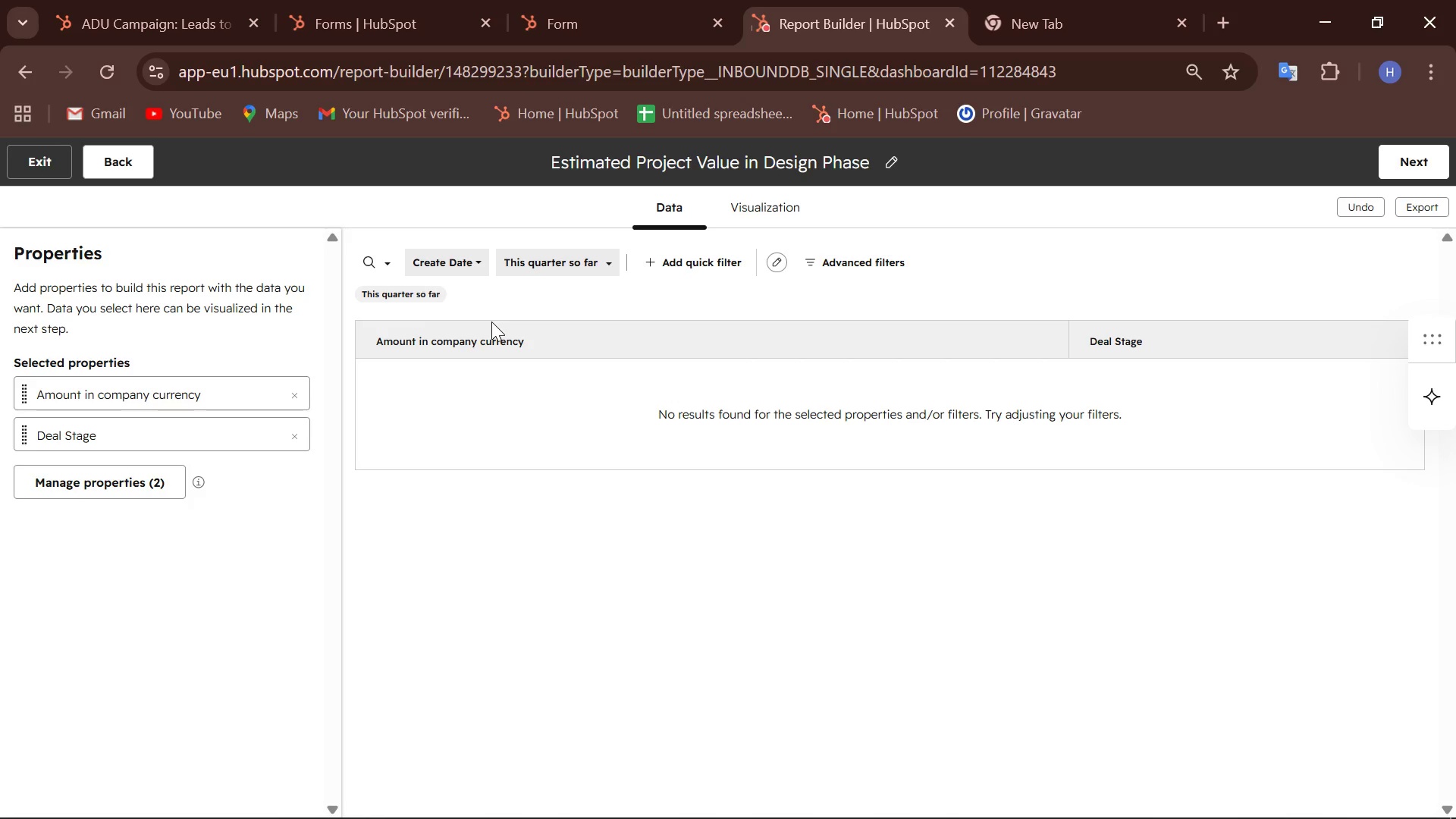 
wait(56.77)
 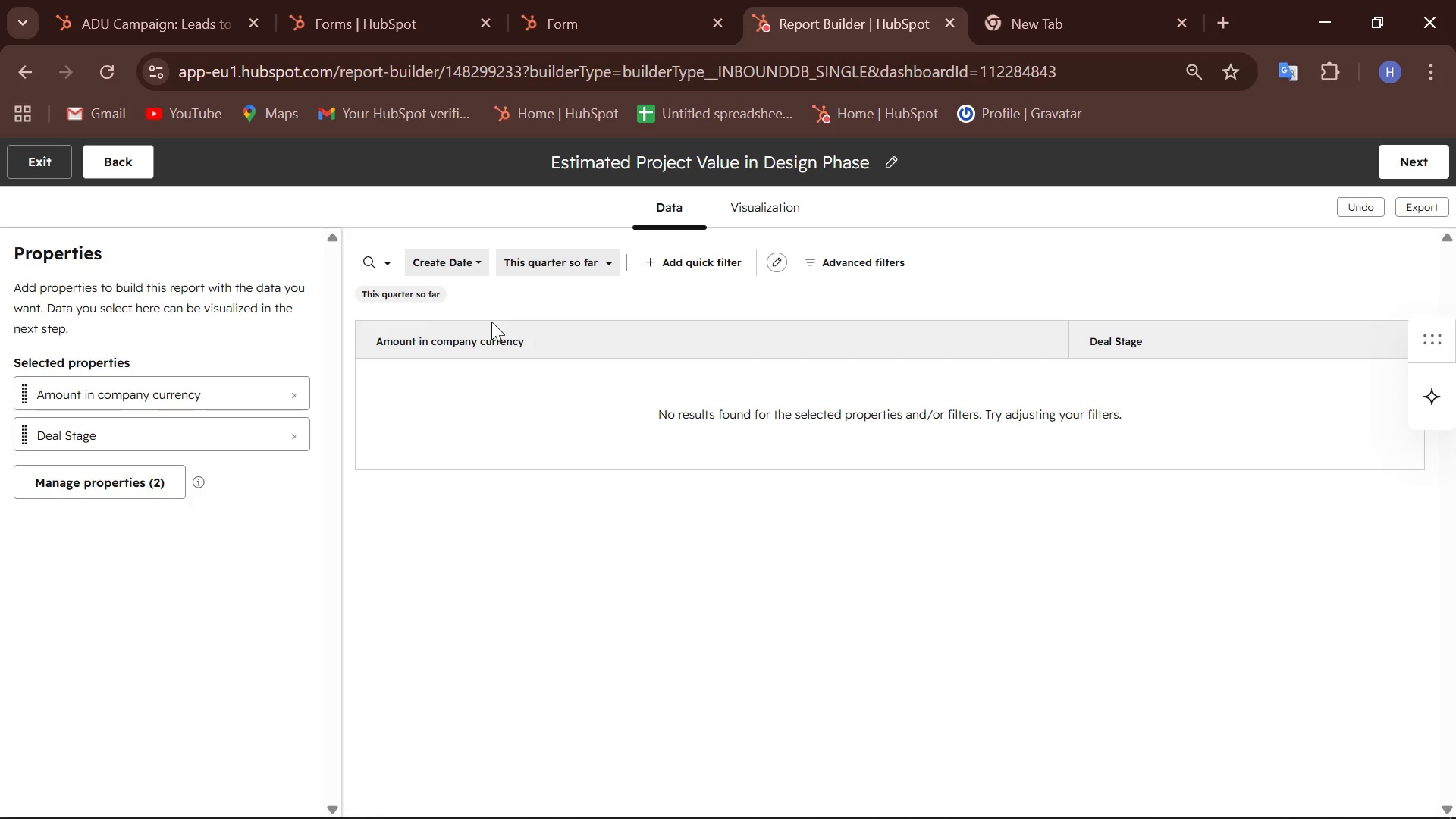 
left_click([568, 265])
 